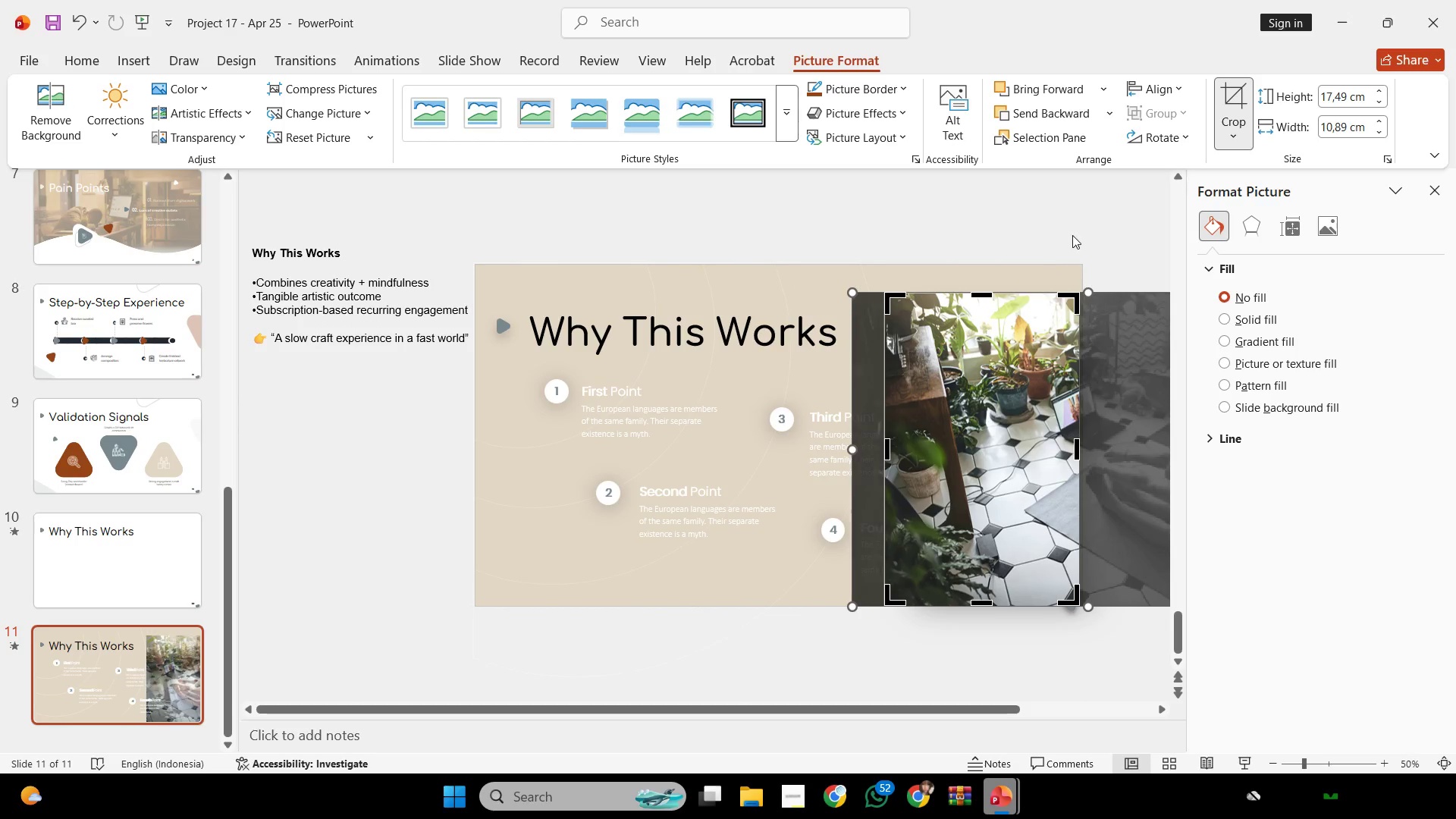 
left_click([1073, 234])
 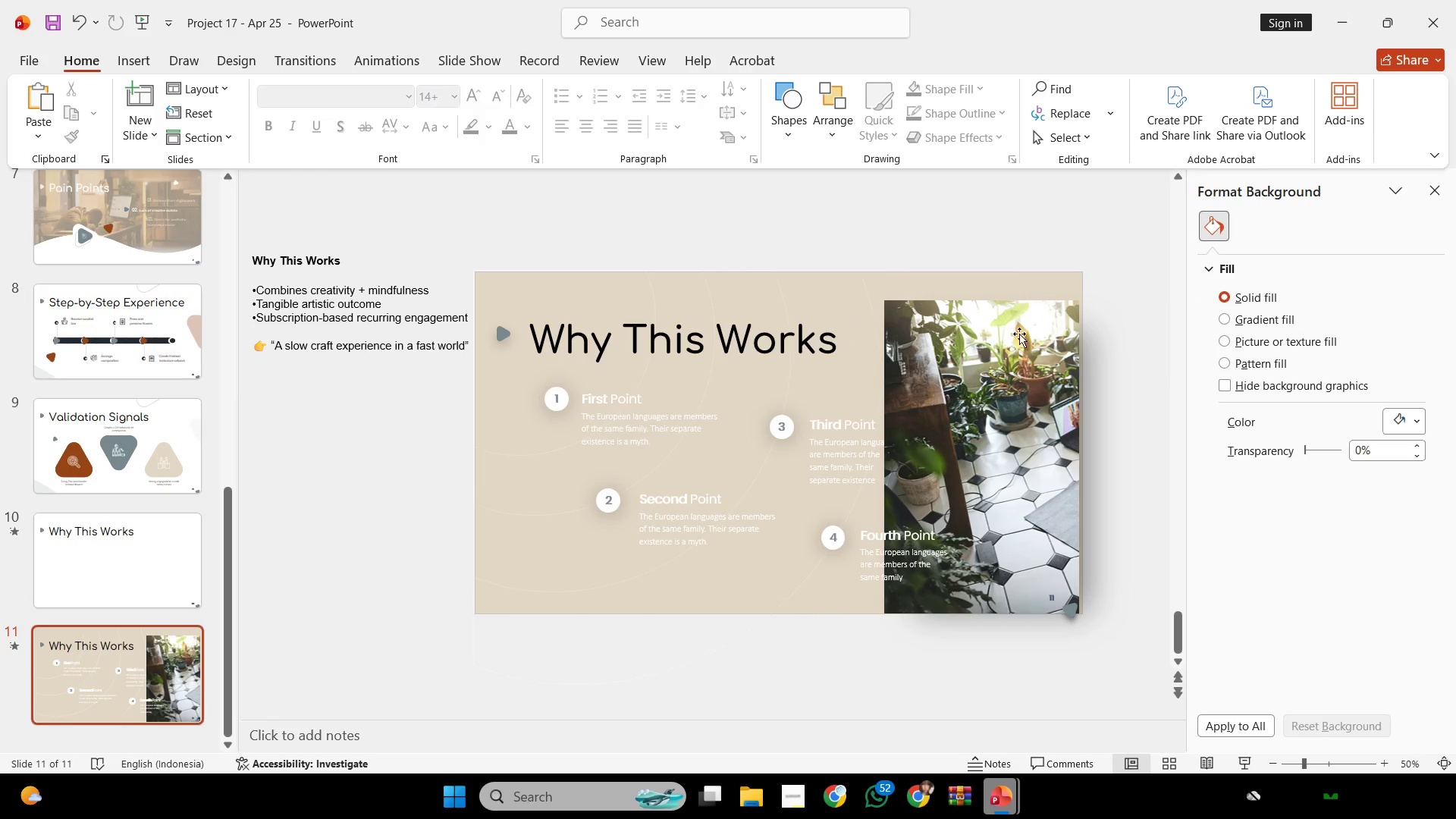 
hold_key(key=ControlLeft, duration=0.38)
 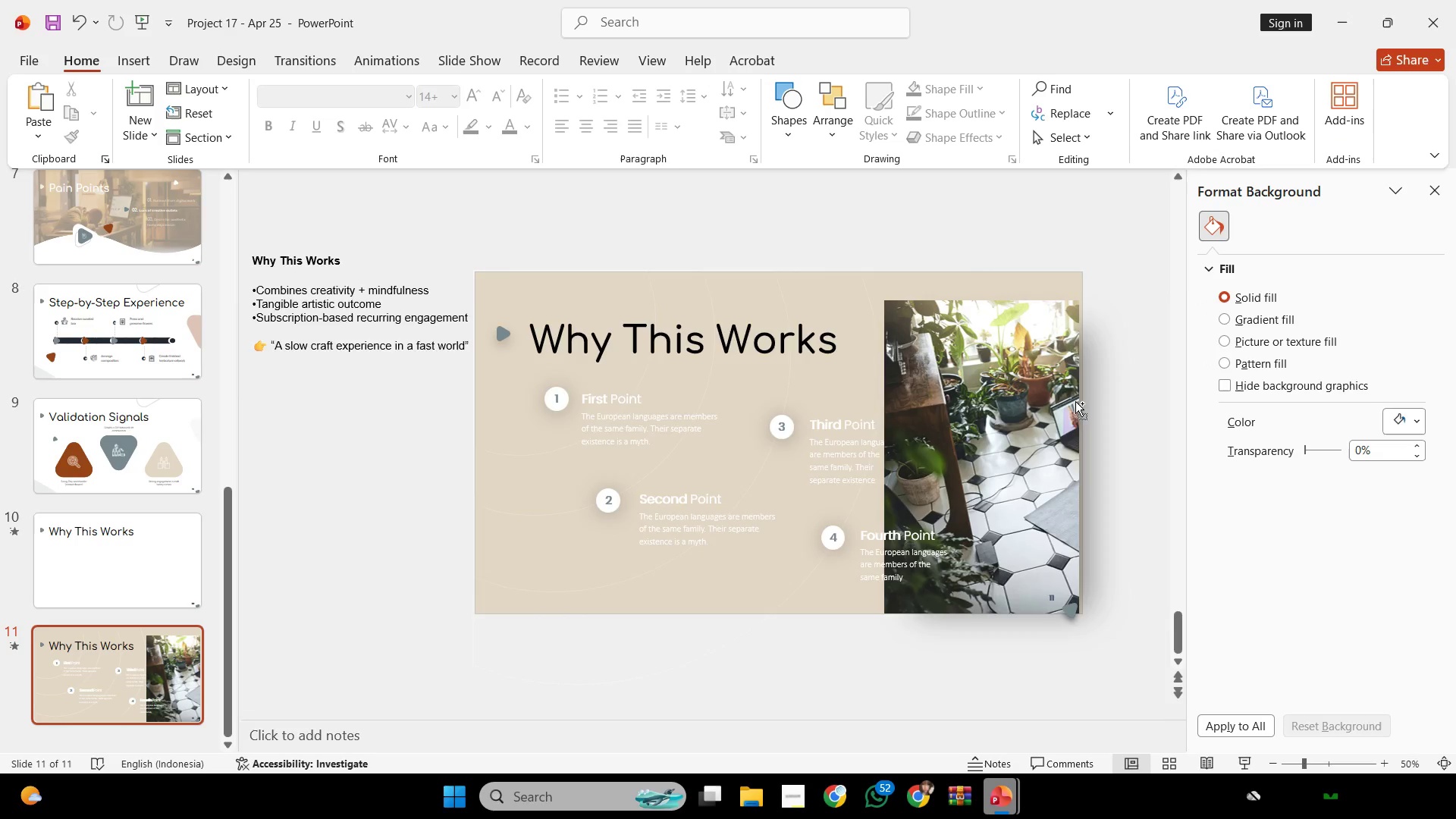 
key(Control+ControlLeft)
 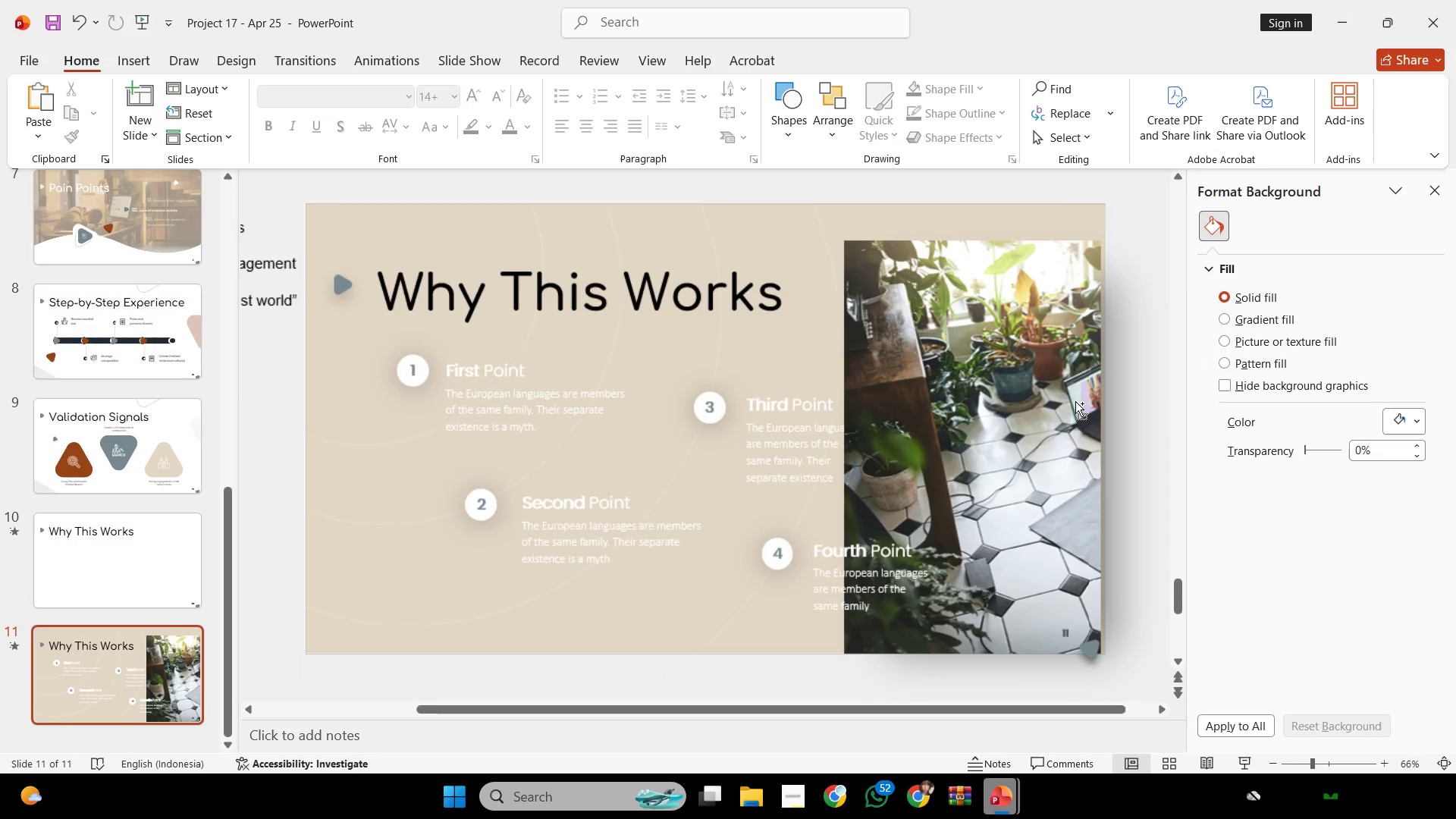 
scroll: coordinate [1075, 401], scroll_direction: none, amount: 0.0
 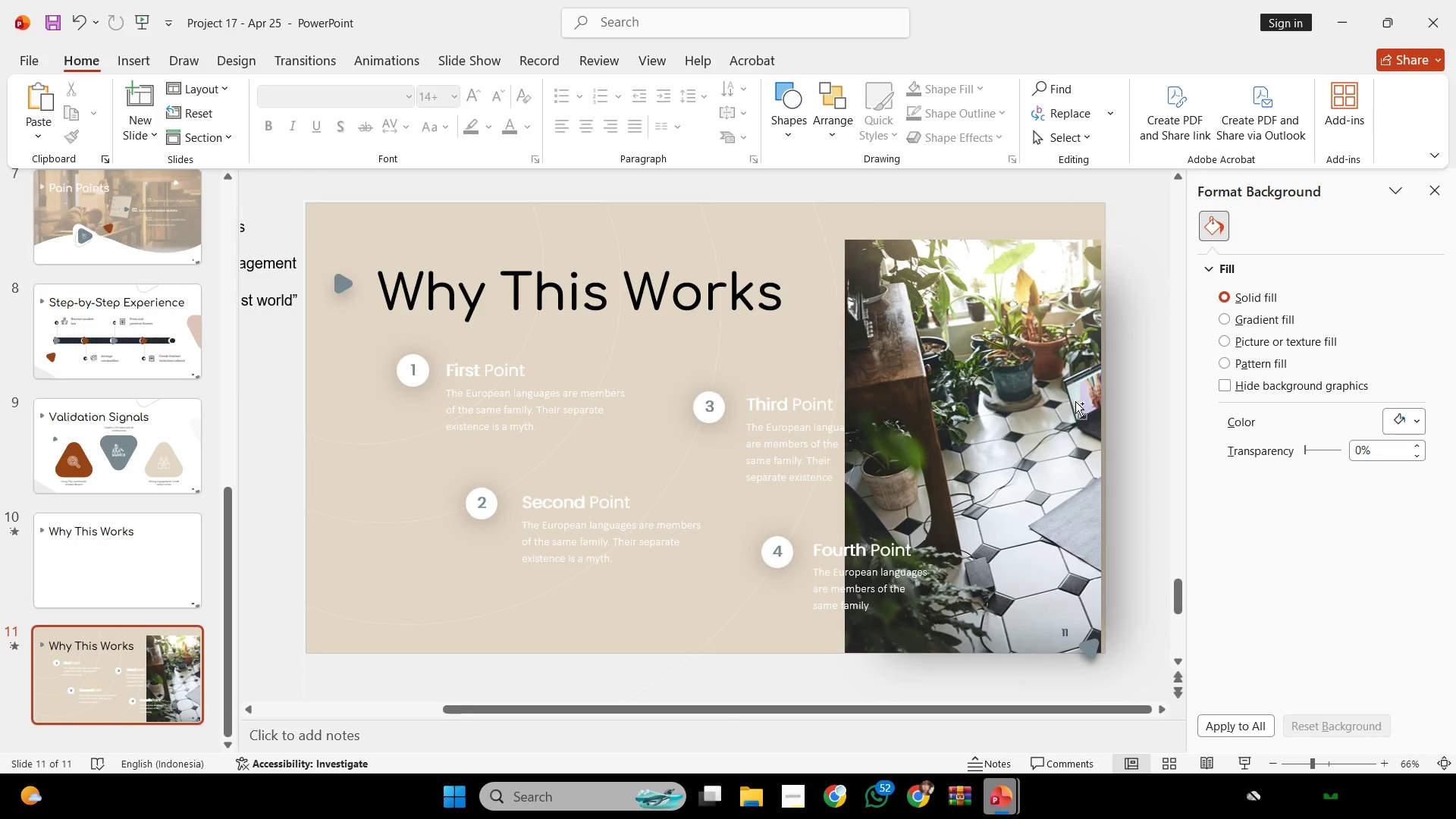 
key(Control+Z)
 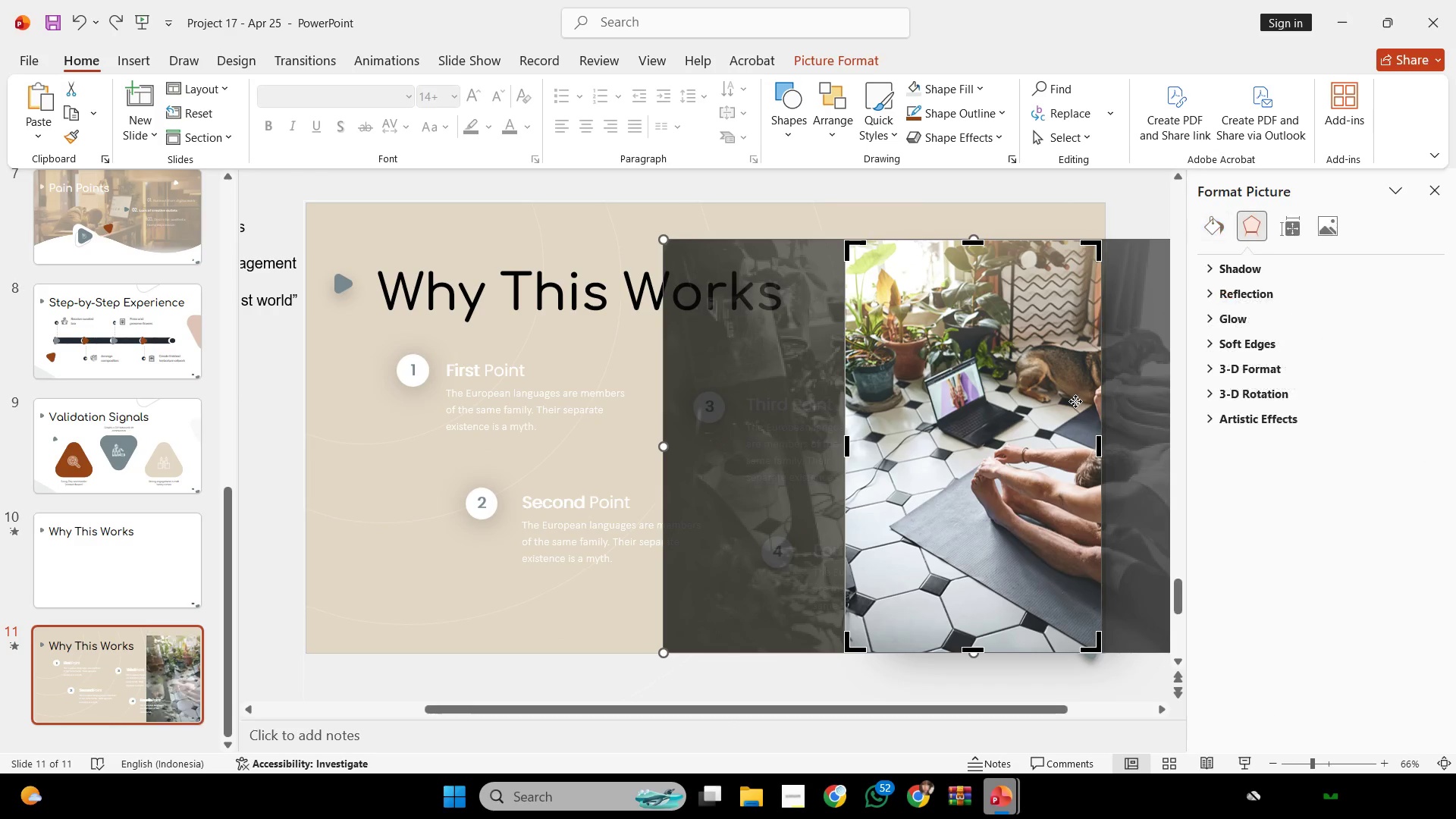 
key(Control+Z)
 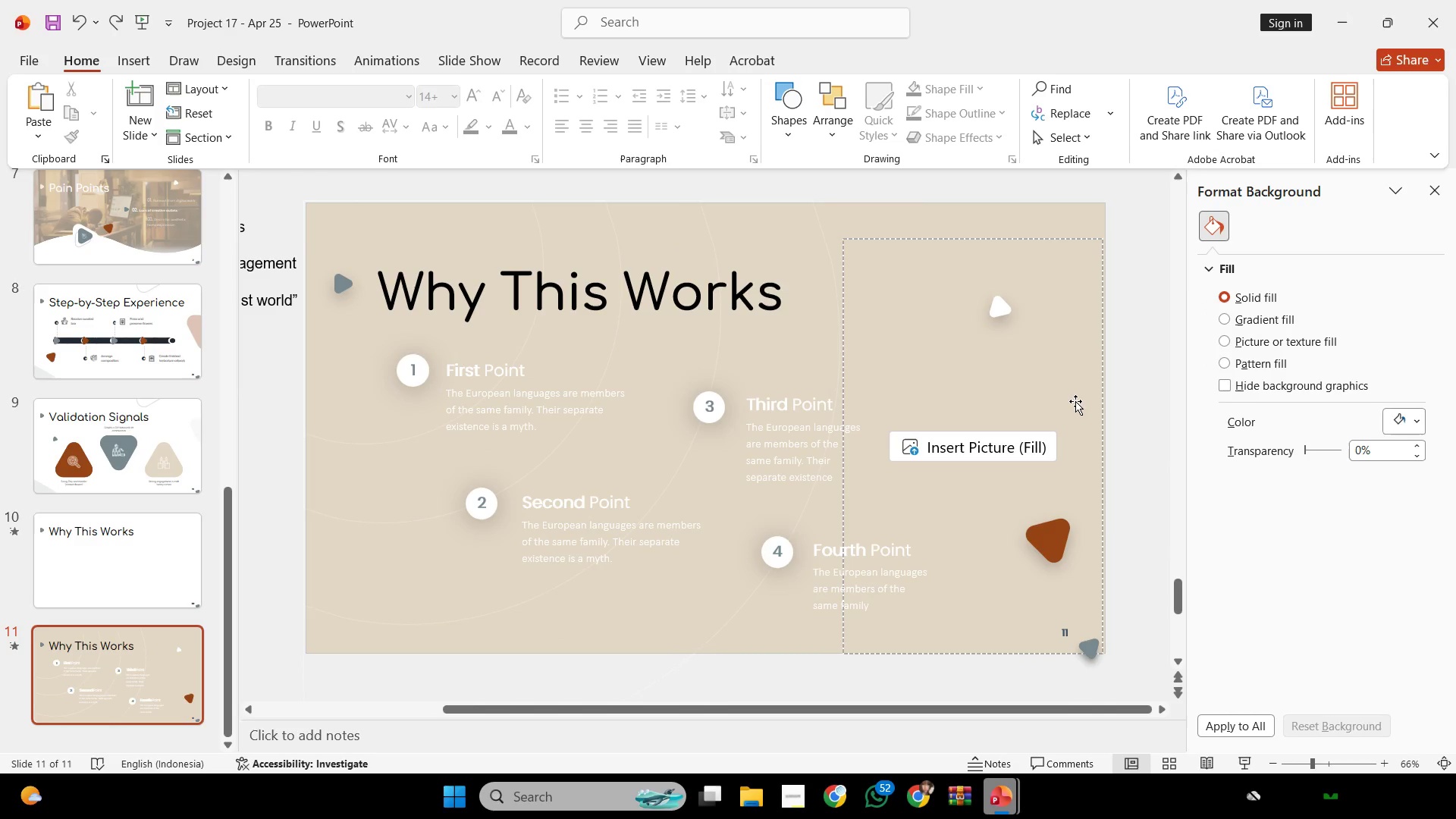 
hold_key(key=ShiftLeft, duration=2.89)
 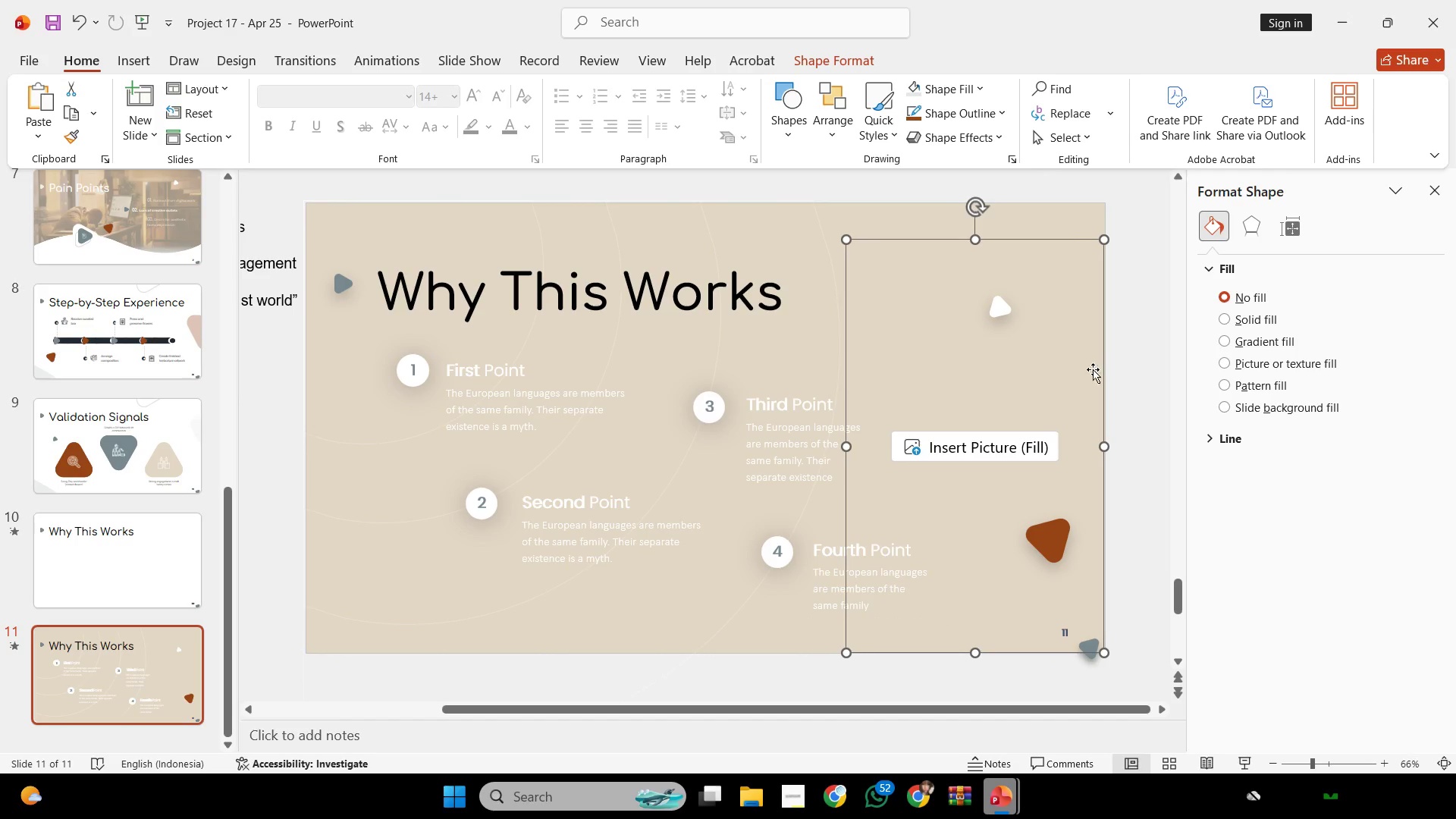 
left_click([1112, 346])
 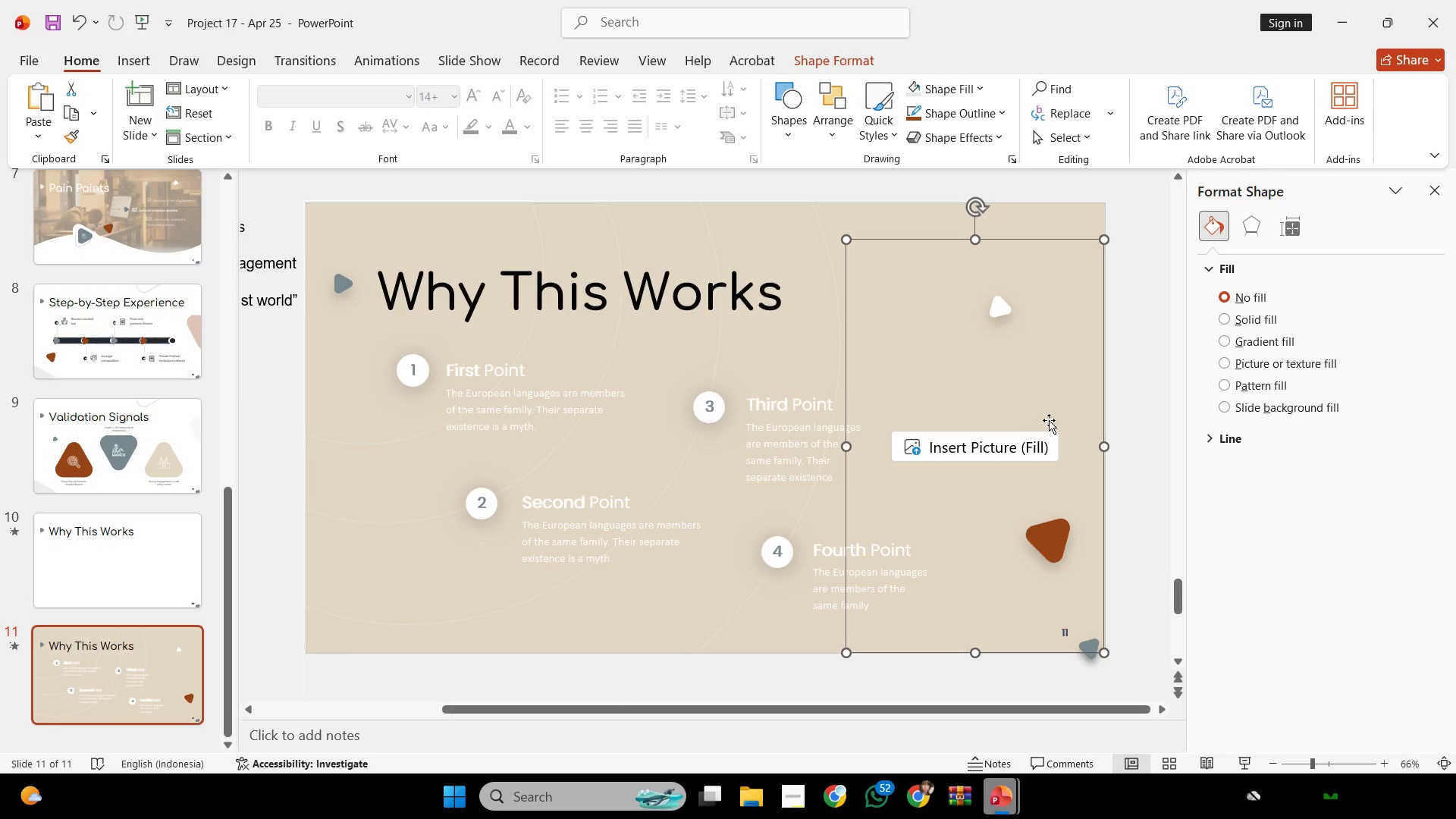 
wait(147.48)
 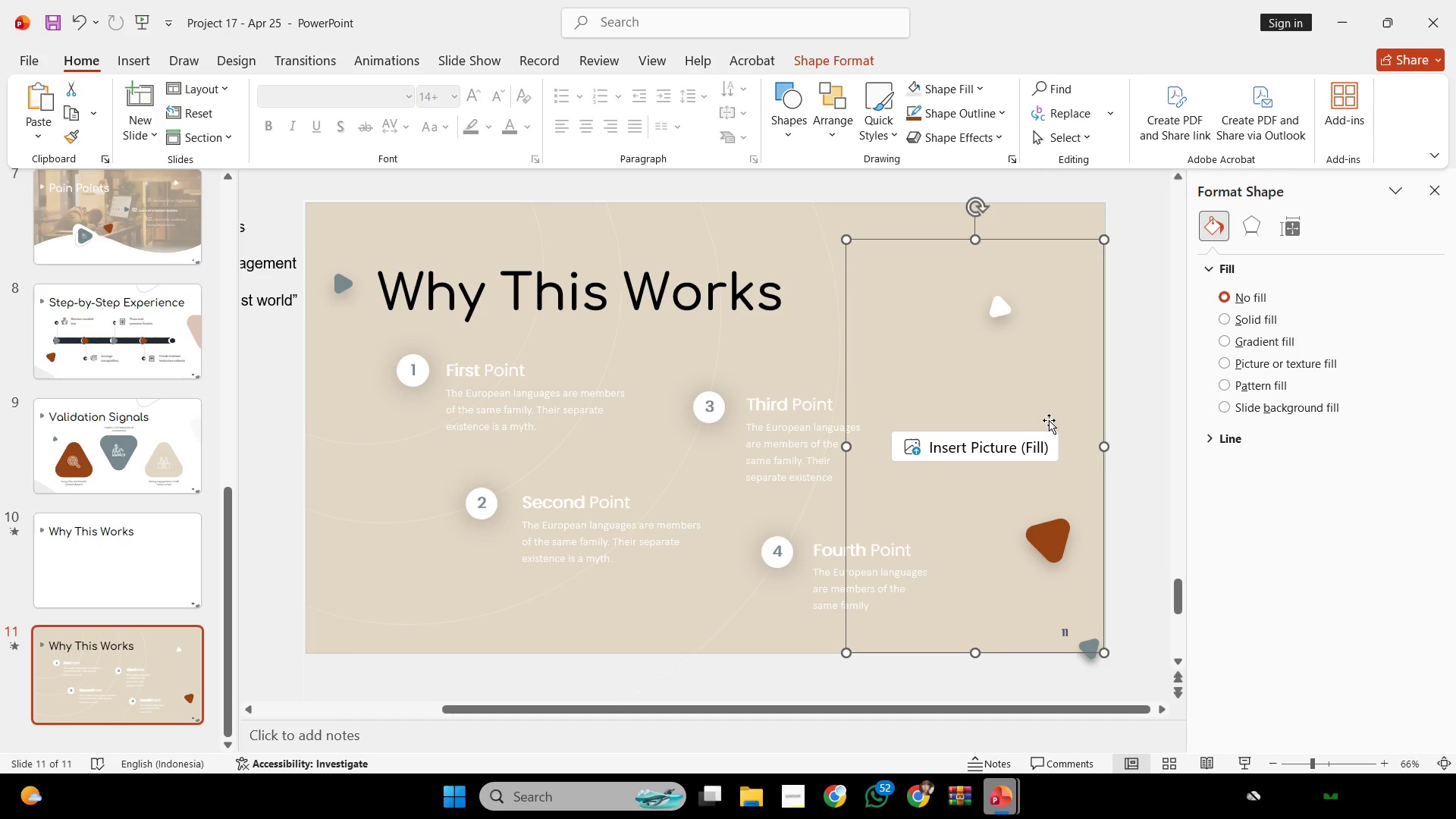 
left_click([522, 373])
 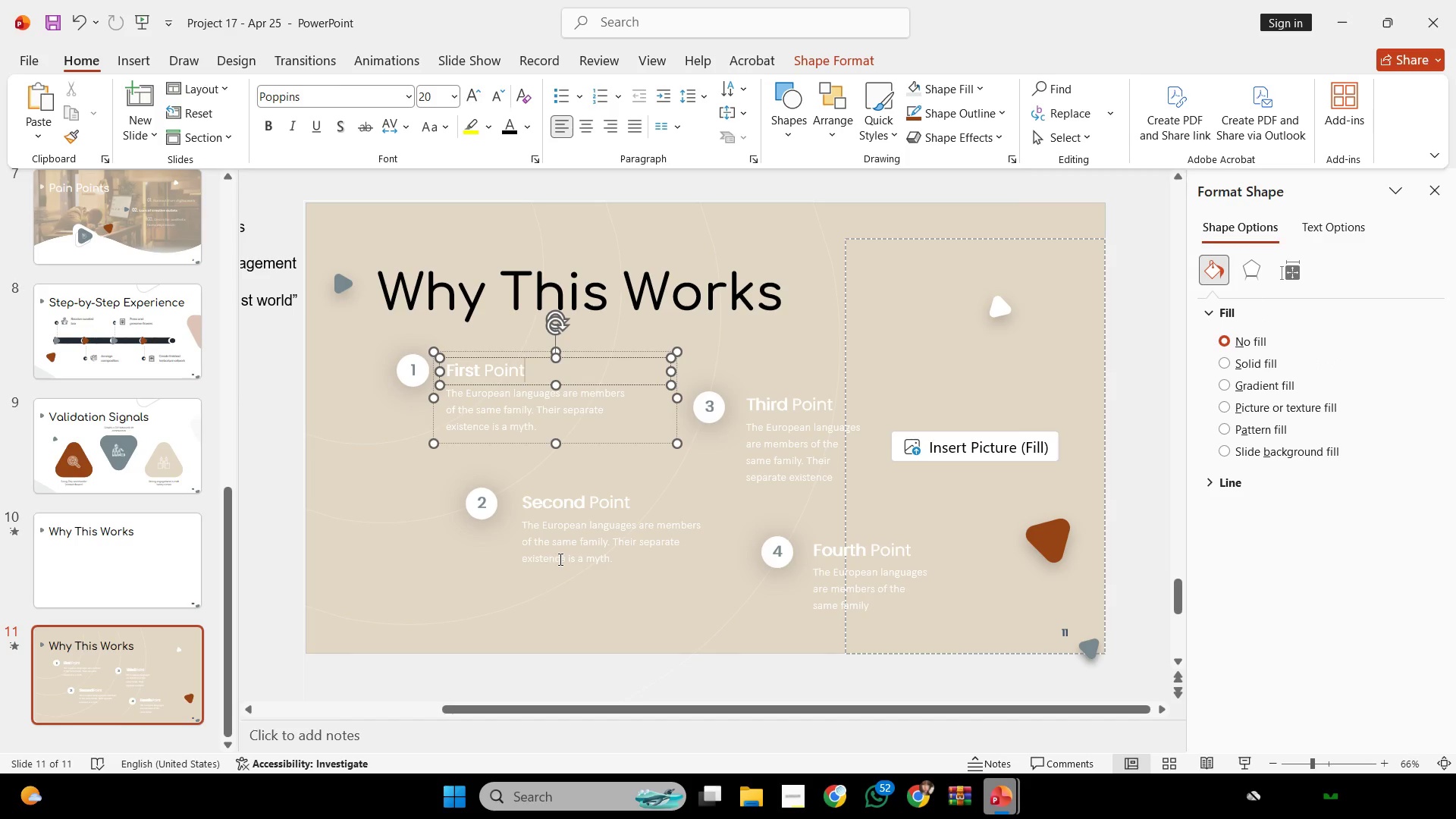 
hold_key(key=ShiftLeft, duration=1.23)
double_click([767, 433])
 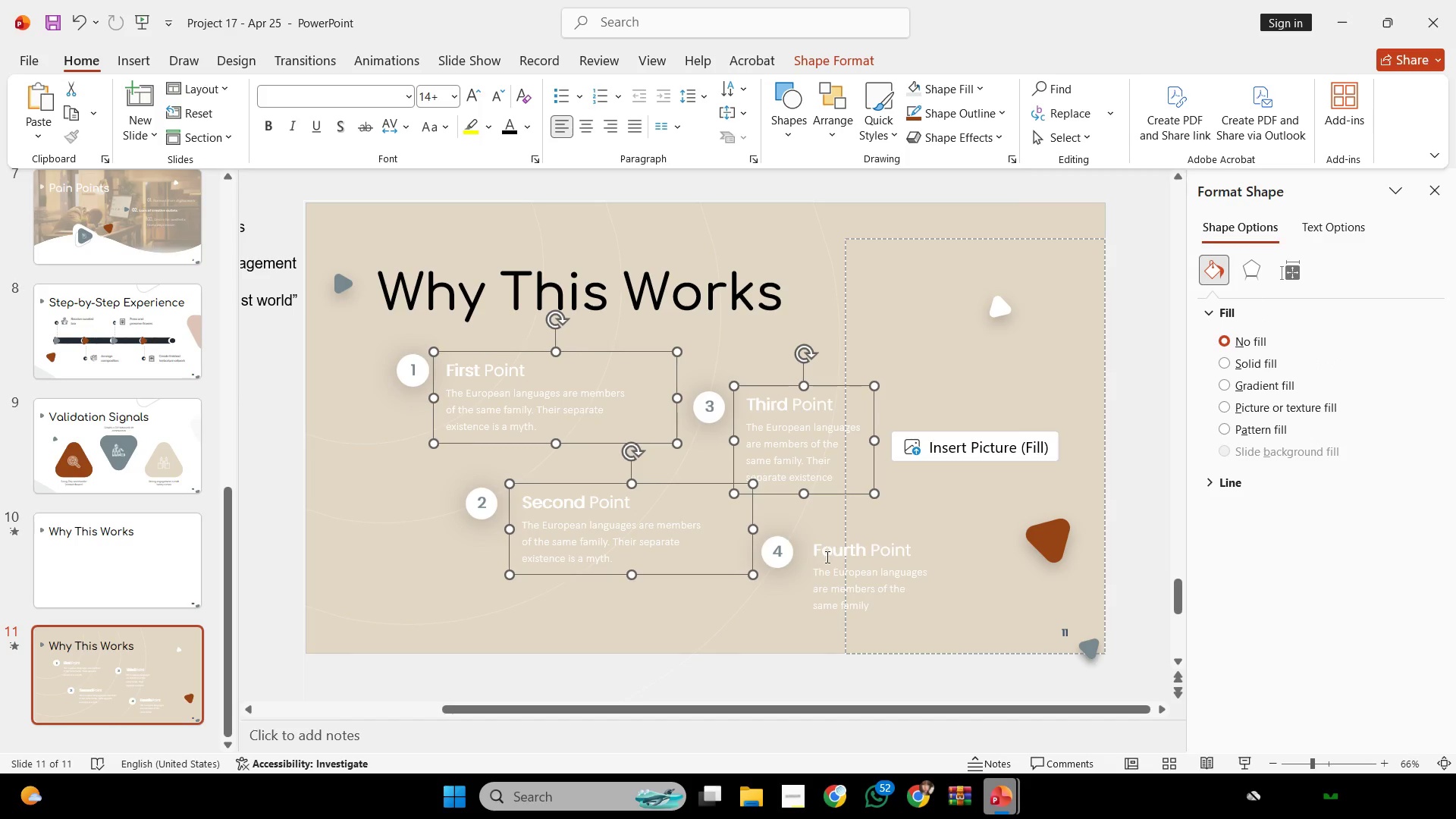 
triple_click([826, 557])
 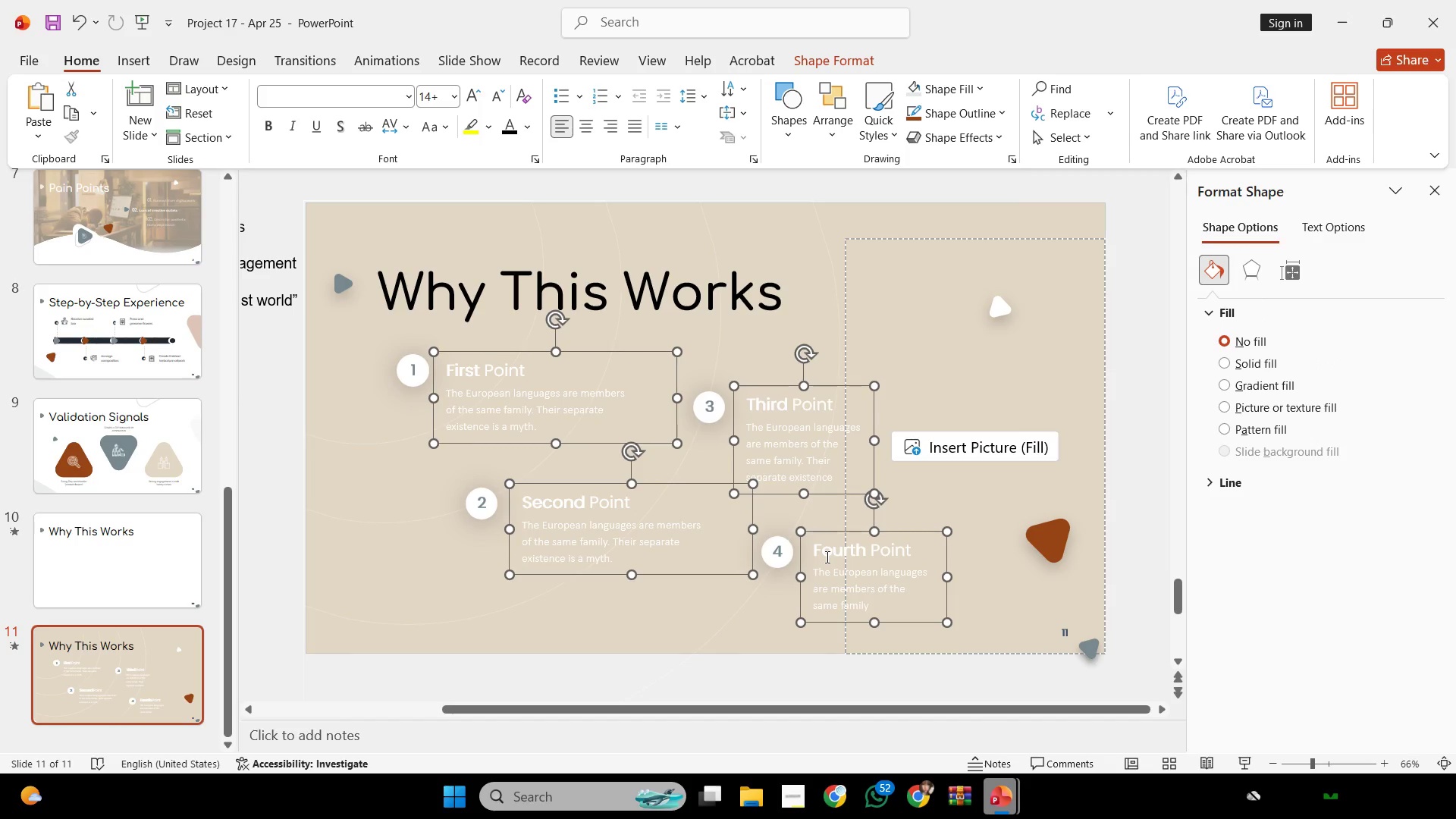 
key(Control+Shift+G)
 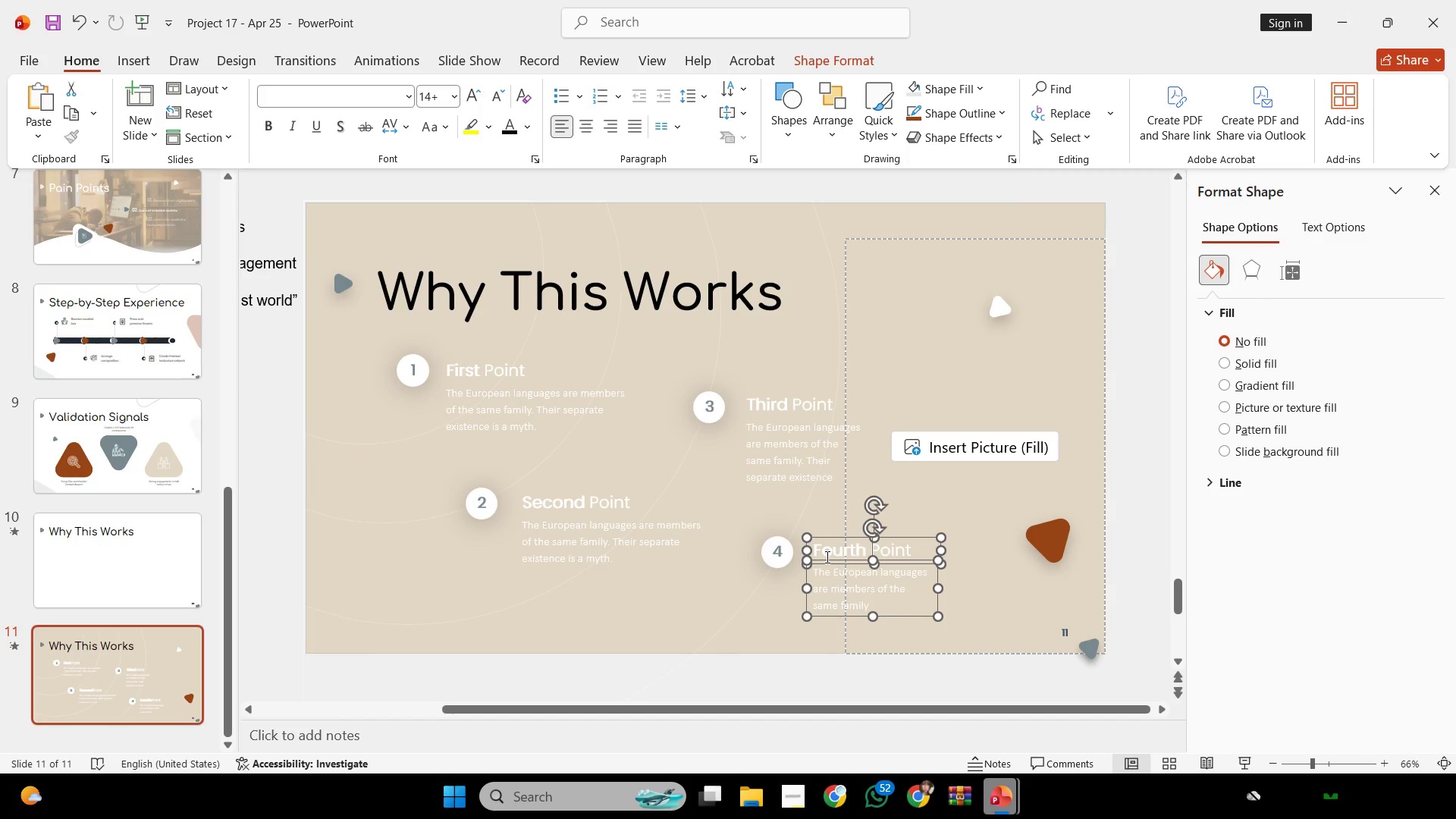 
hold_key(key=ControlLeft, duration=0.69)
 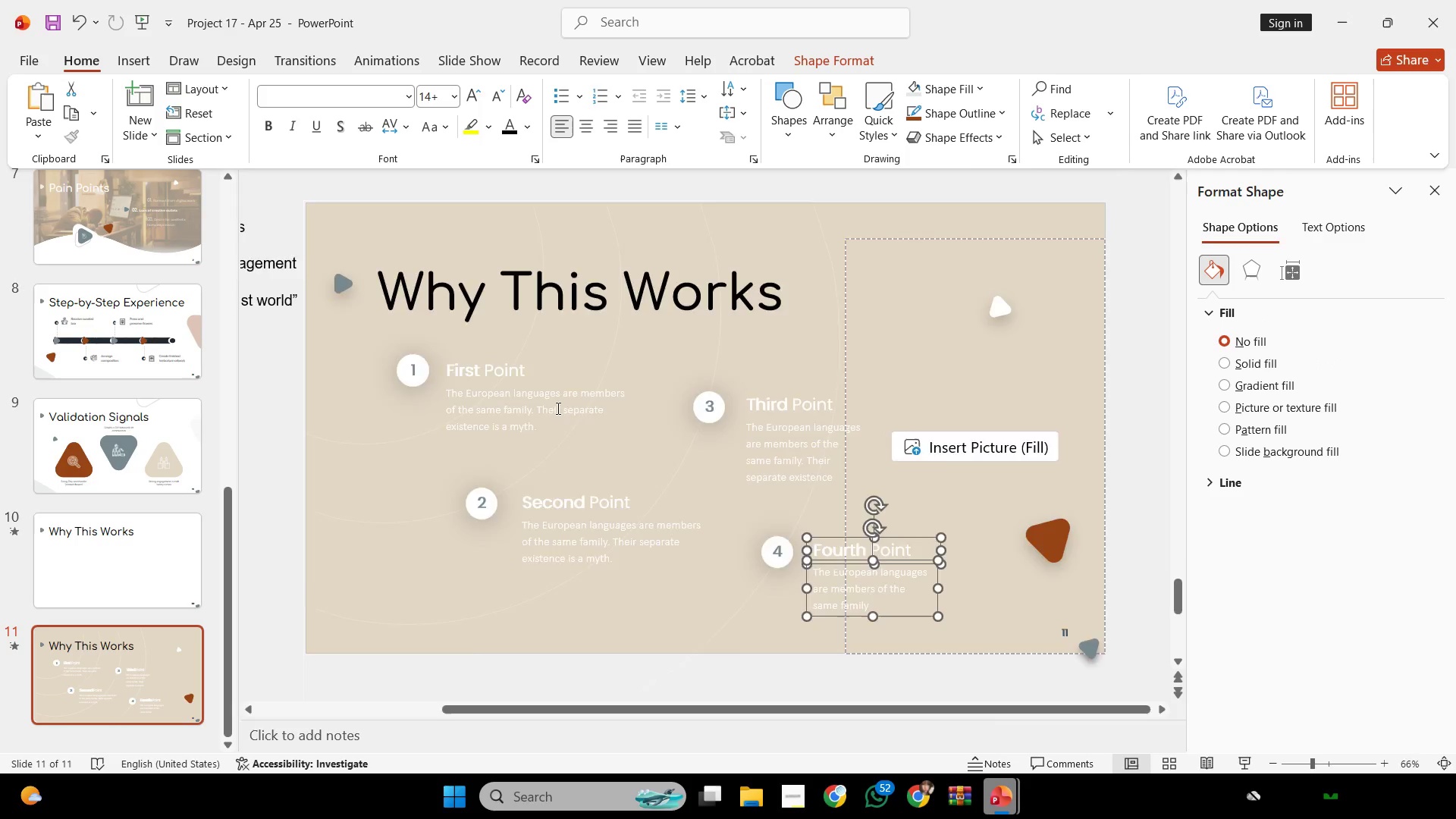 
key(Control+ControlLeft)
 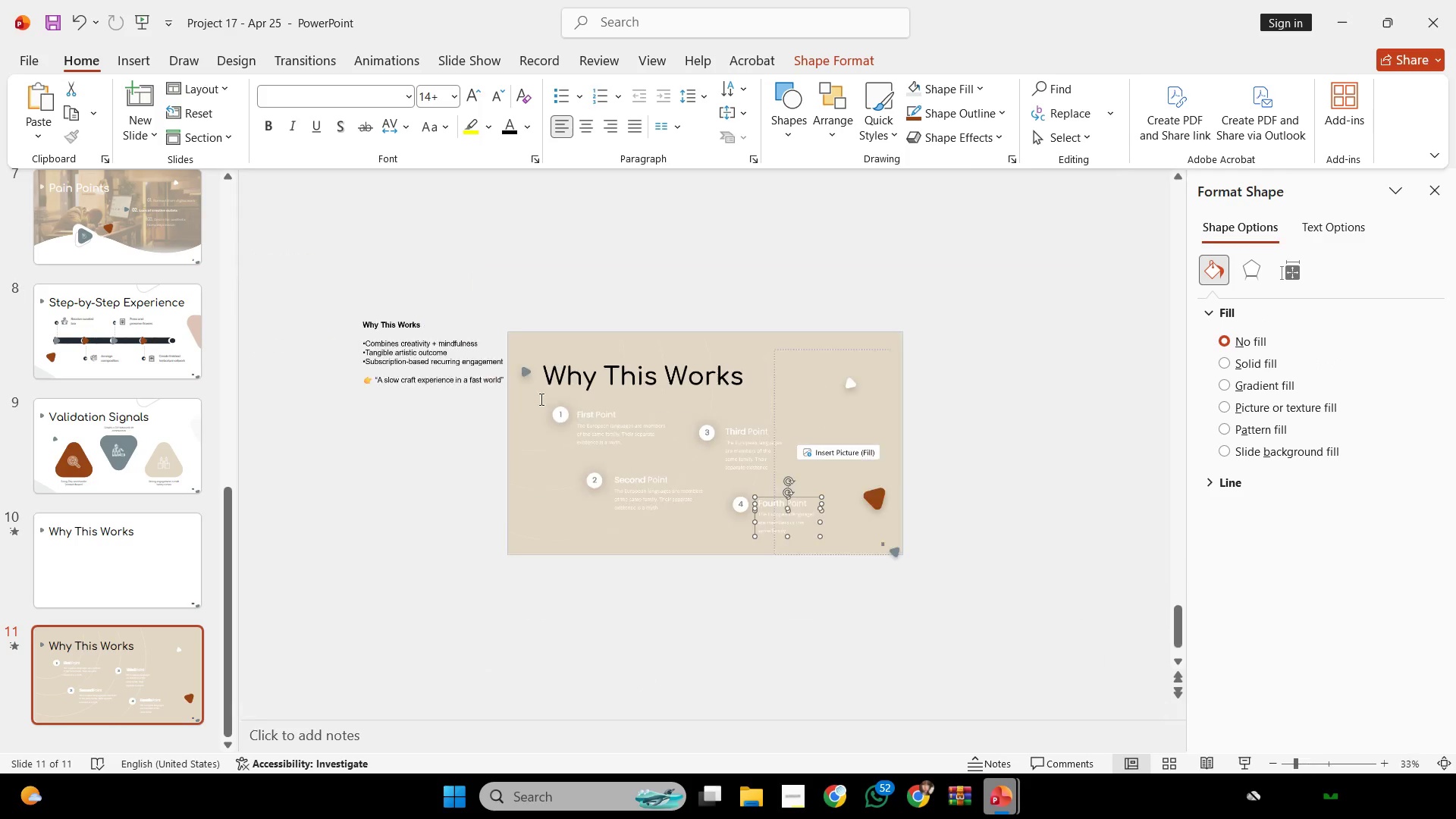 
scroll: coordinate [556, 407], scroll_direction: down, amount: 1.0
 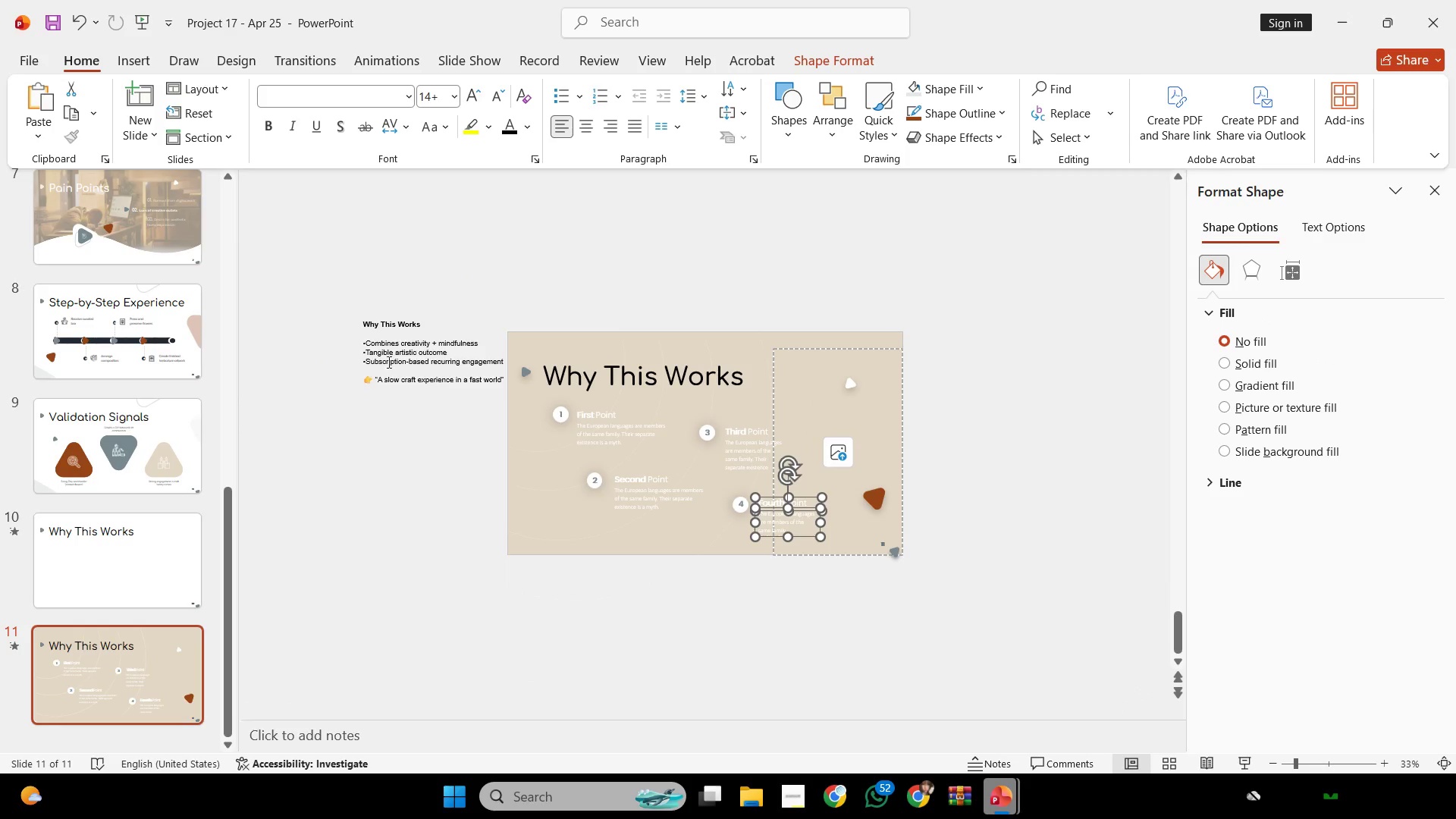 
hold_key(key=ControlLeft, duration=0.39)
scroll: coordinate [388, 362], scroll_direction: none, amount: 0.0
 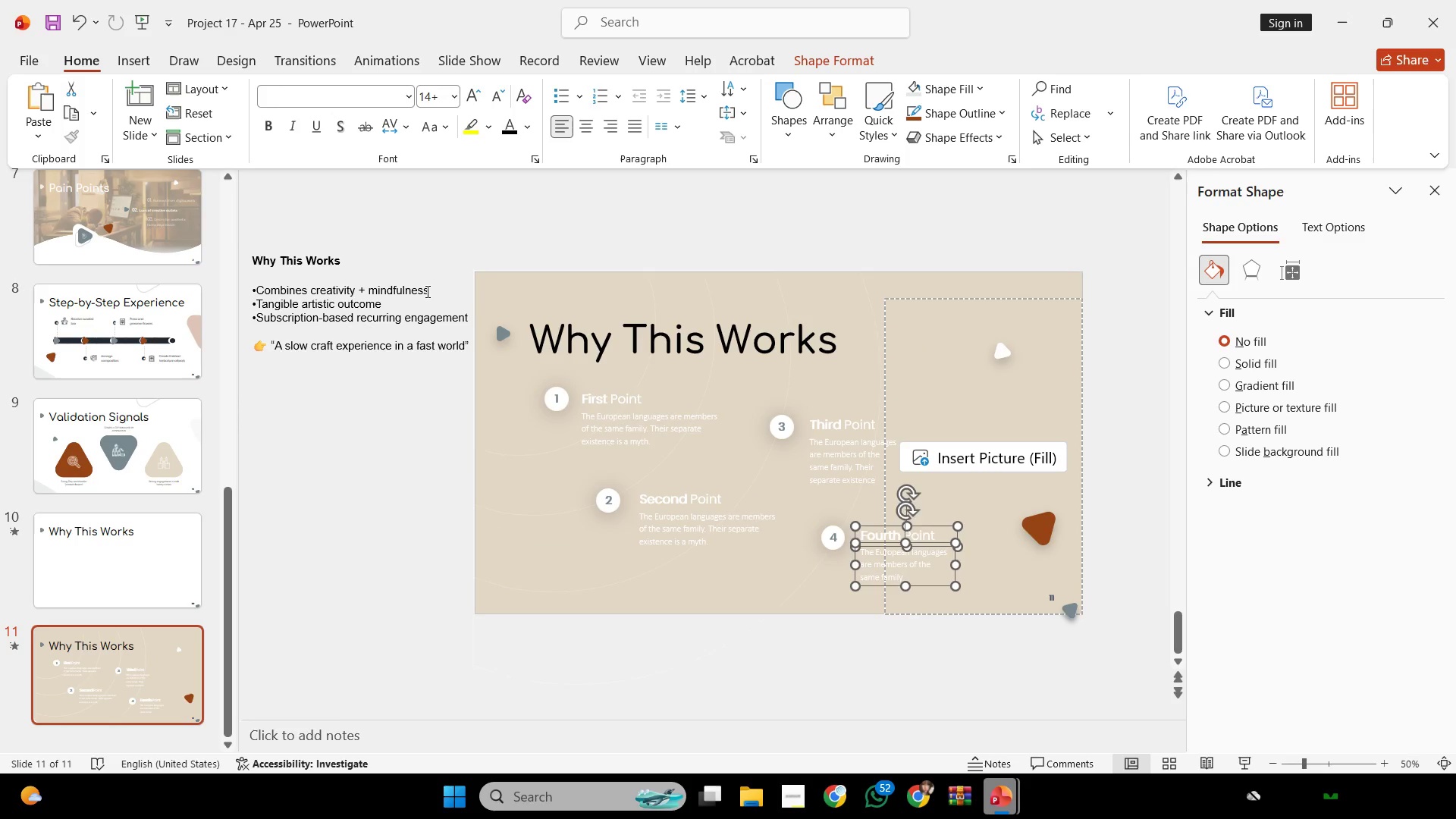 
left_click_drag(start_coordinate=[427, 290], to_coordinate=[259, 306])
 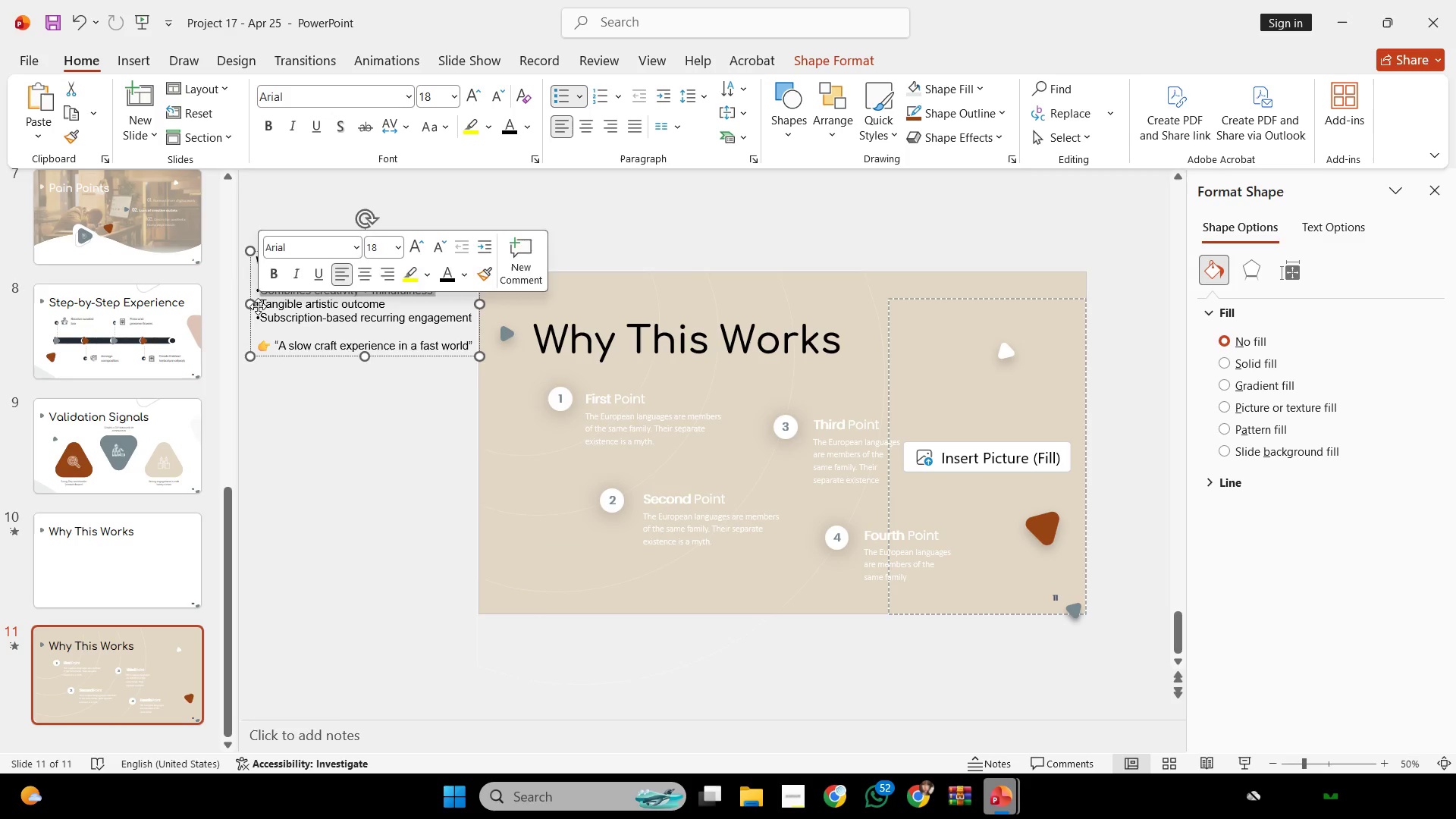 
key(Control+C)
 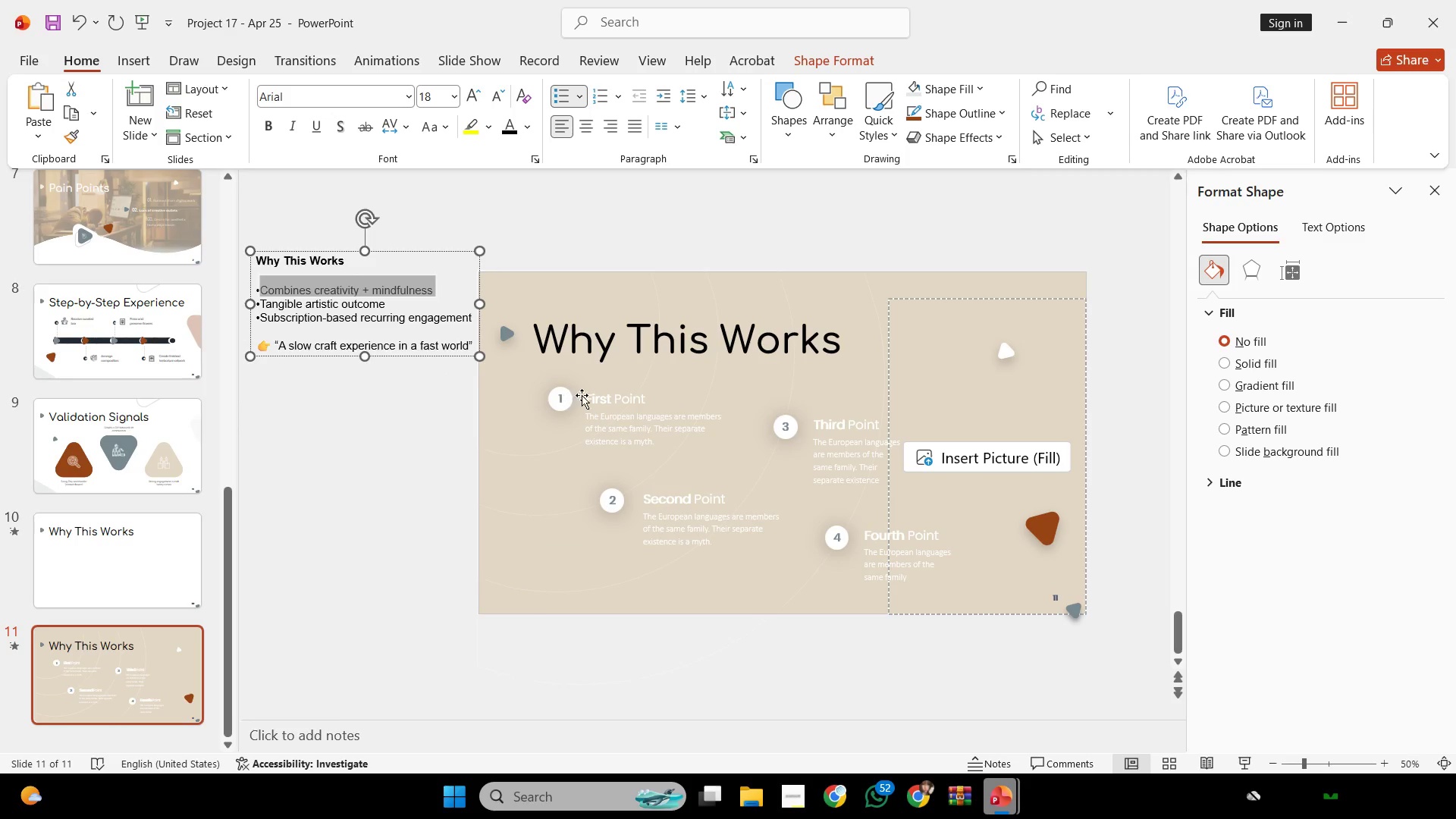 
left_click([617, 394])
 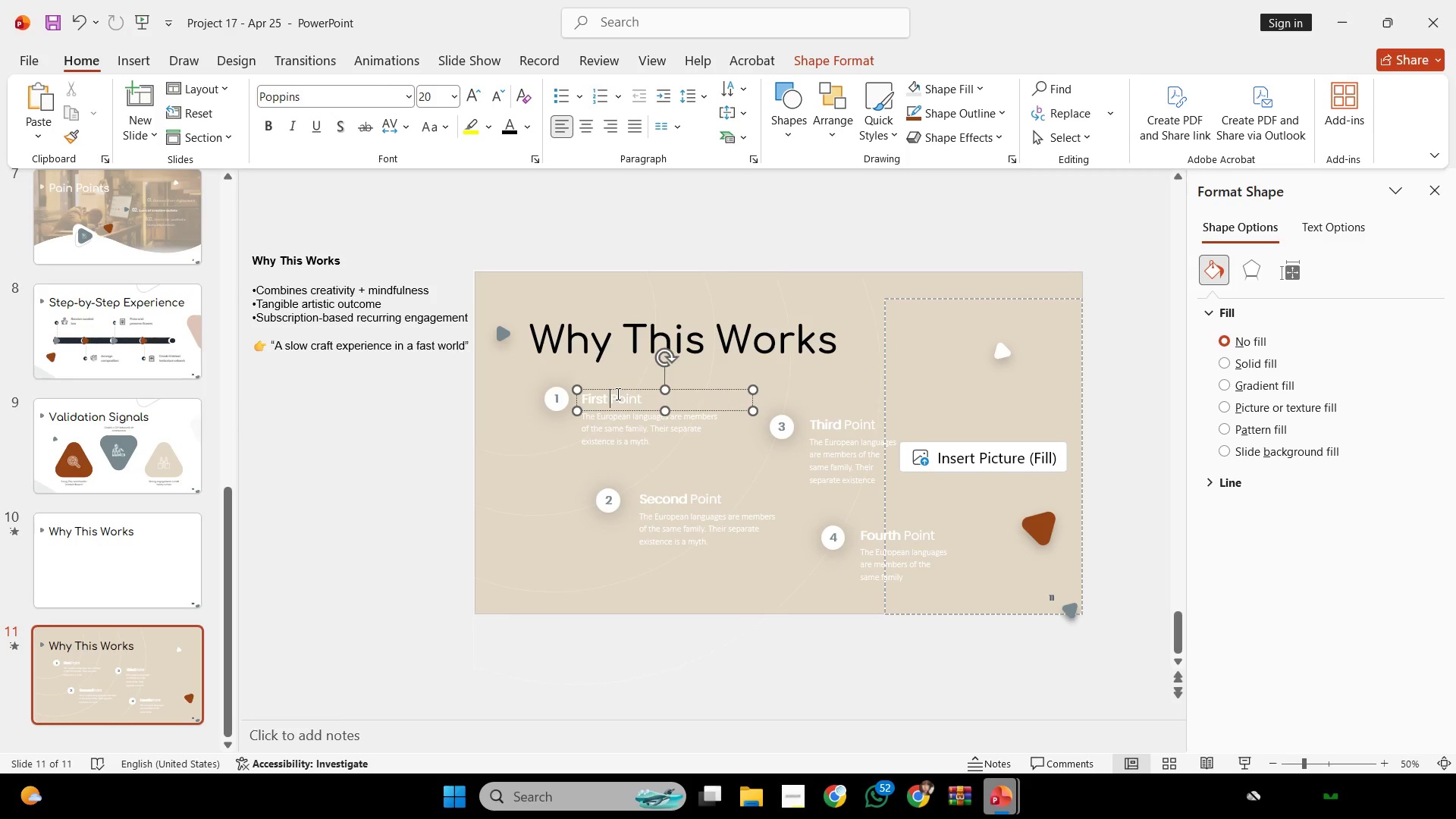 
key(Control+A)
 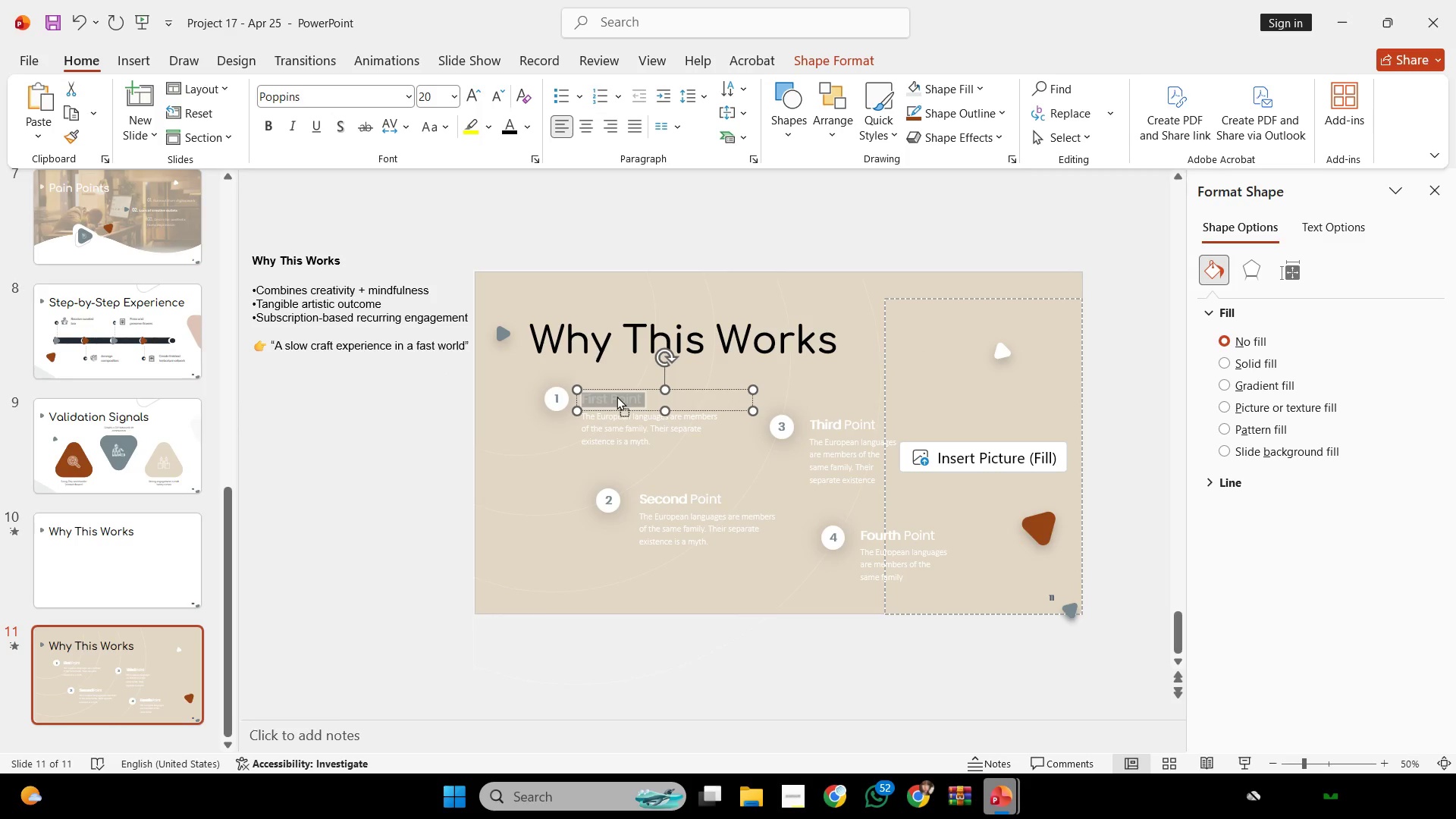 
right_click([617, 396])
 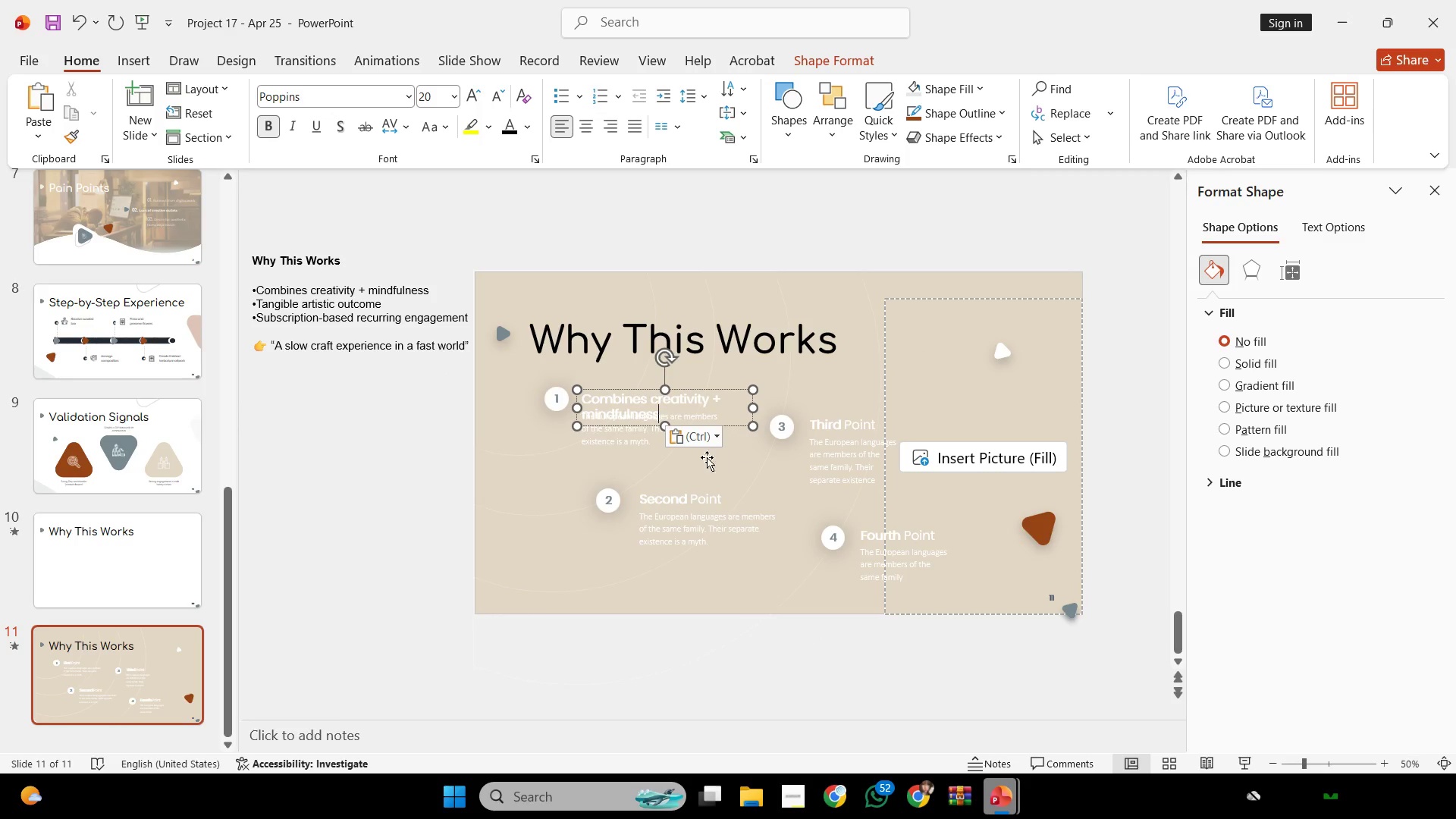 
left_click([628, 448])
 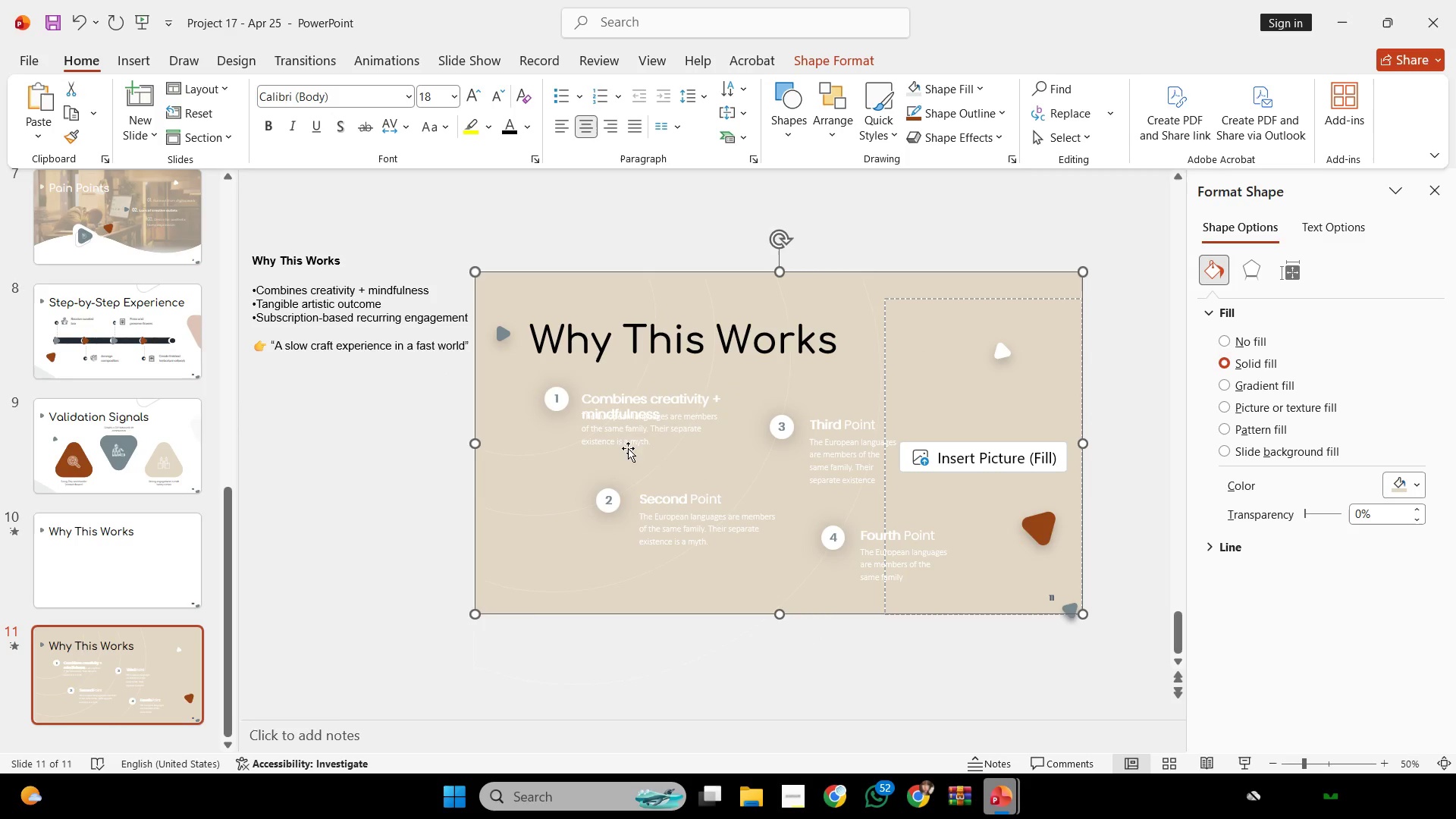 
key(Shift+ShiftLeft)
 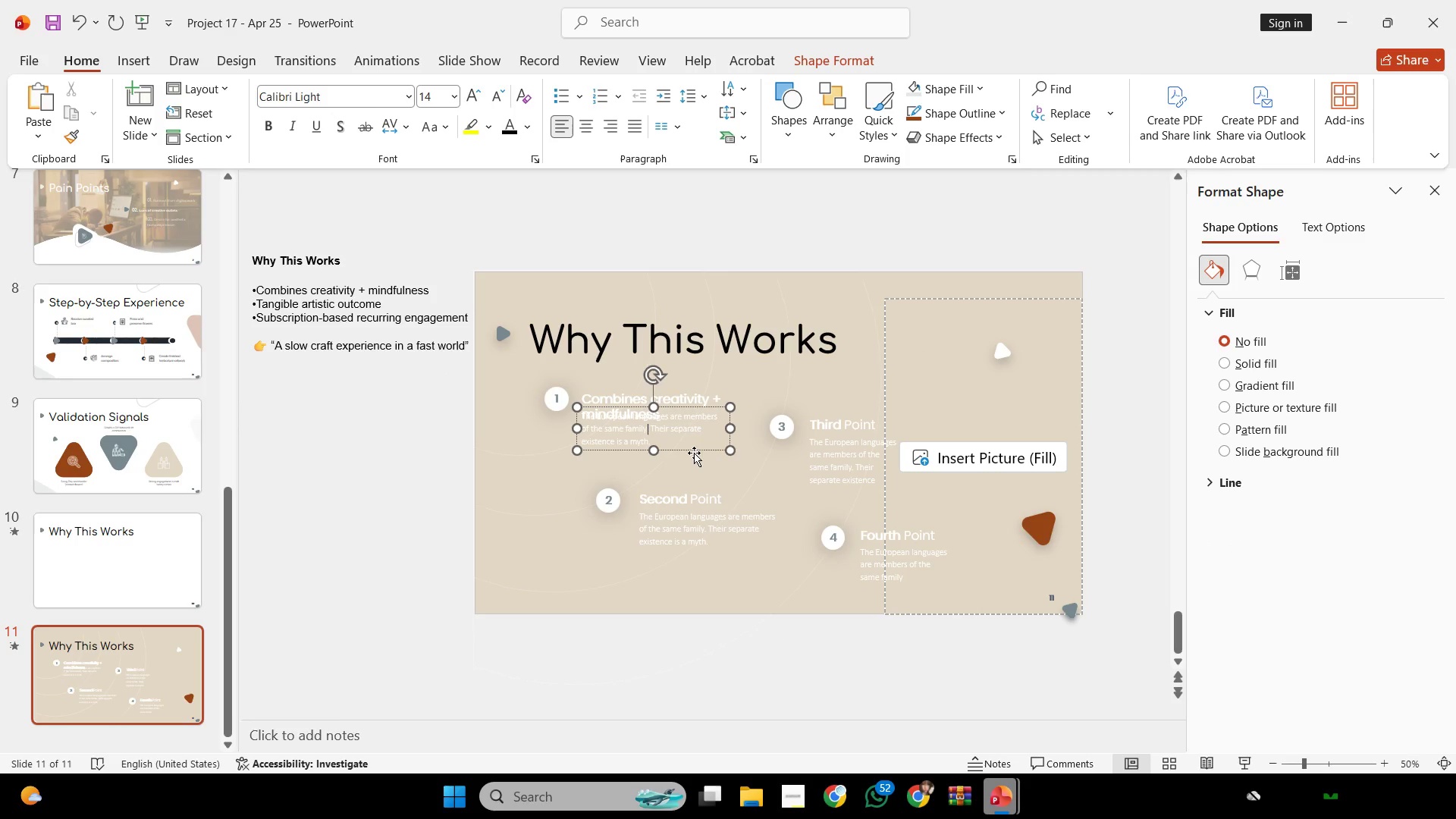 
hold_key(key=ShiftLeft, duration=1.42)
double_click([866, 573])
 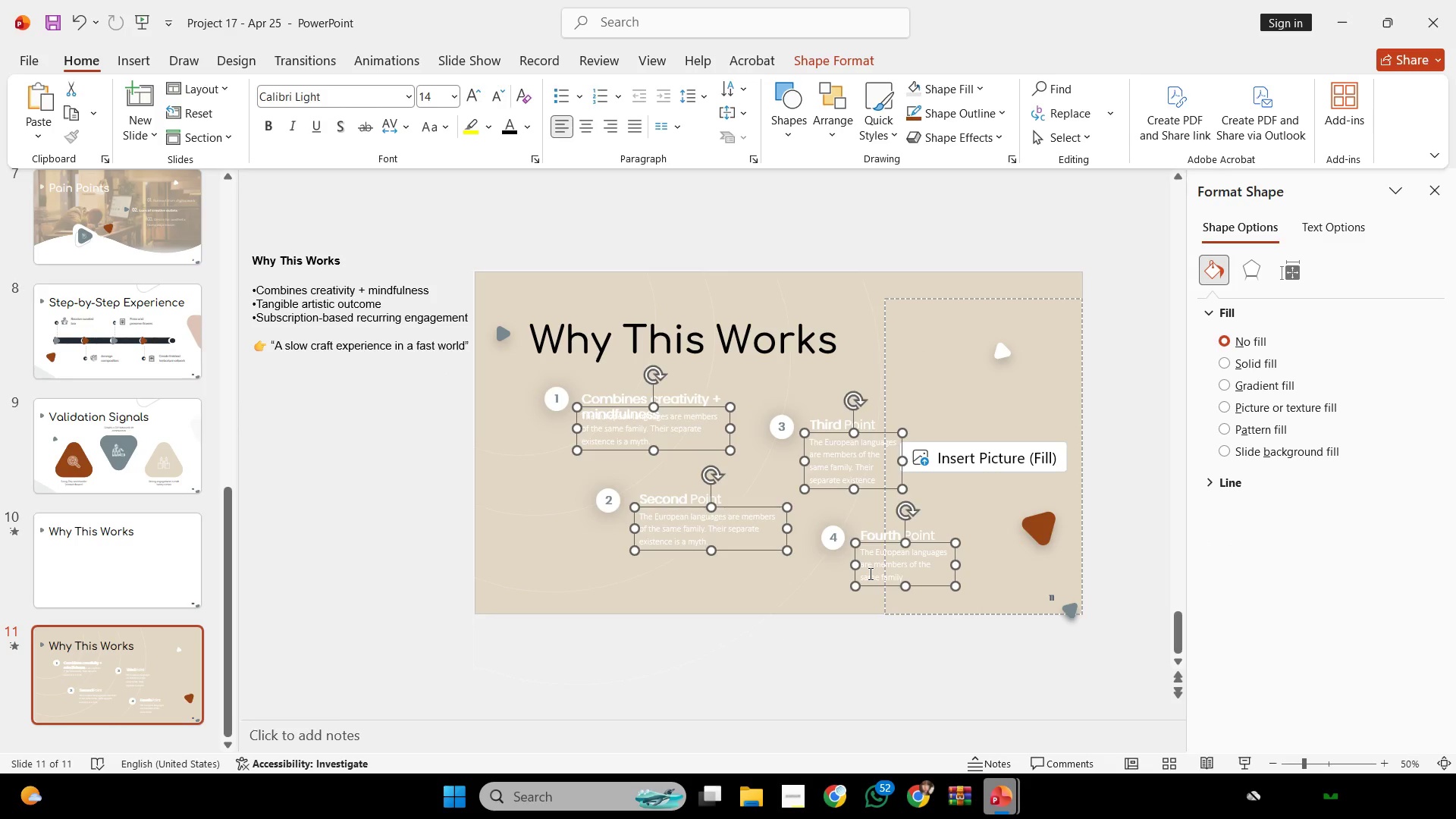 
left_click([636, 412])
 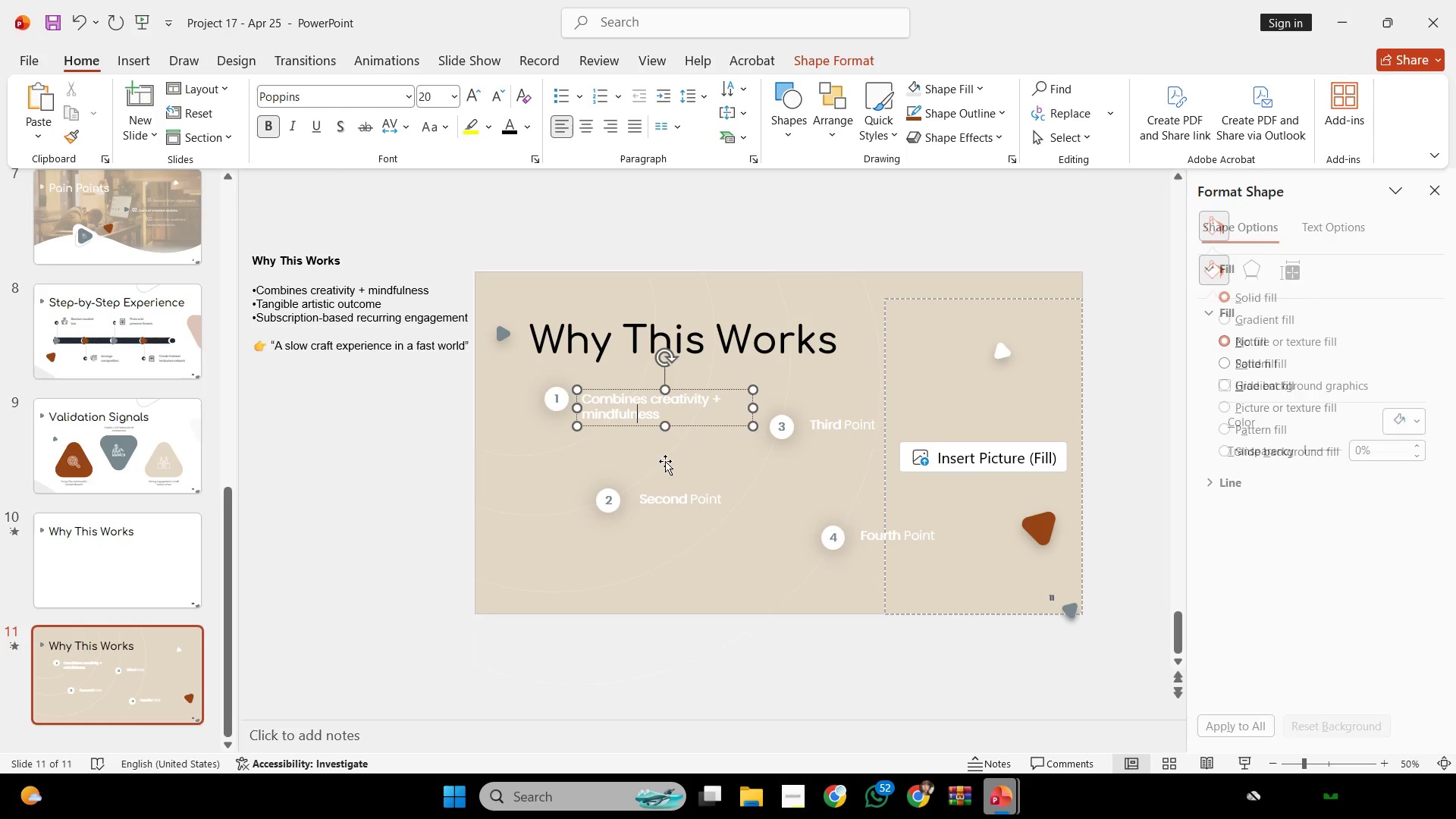 
hold_key(key=ShiftLeft, duration=1.84)
left_click([669, 494])
 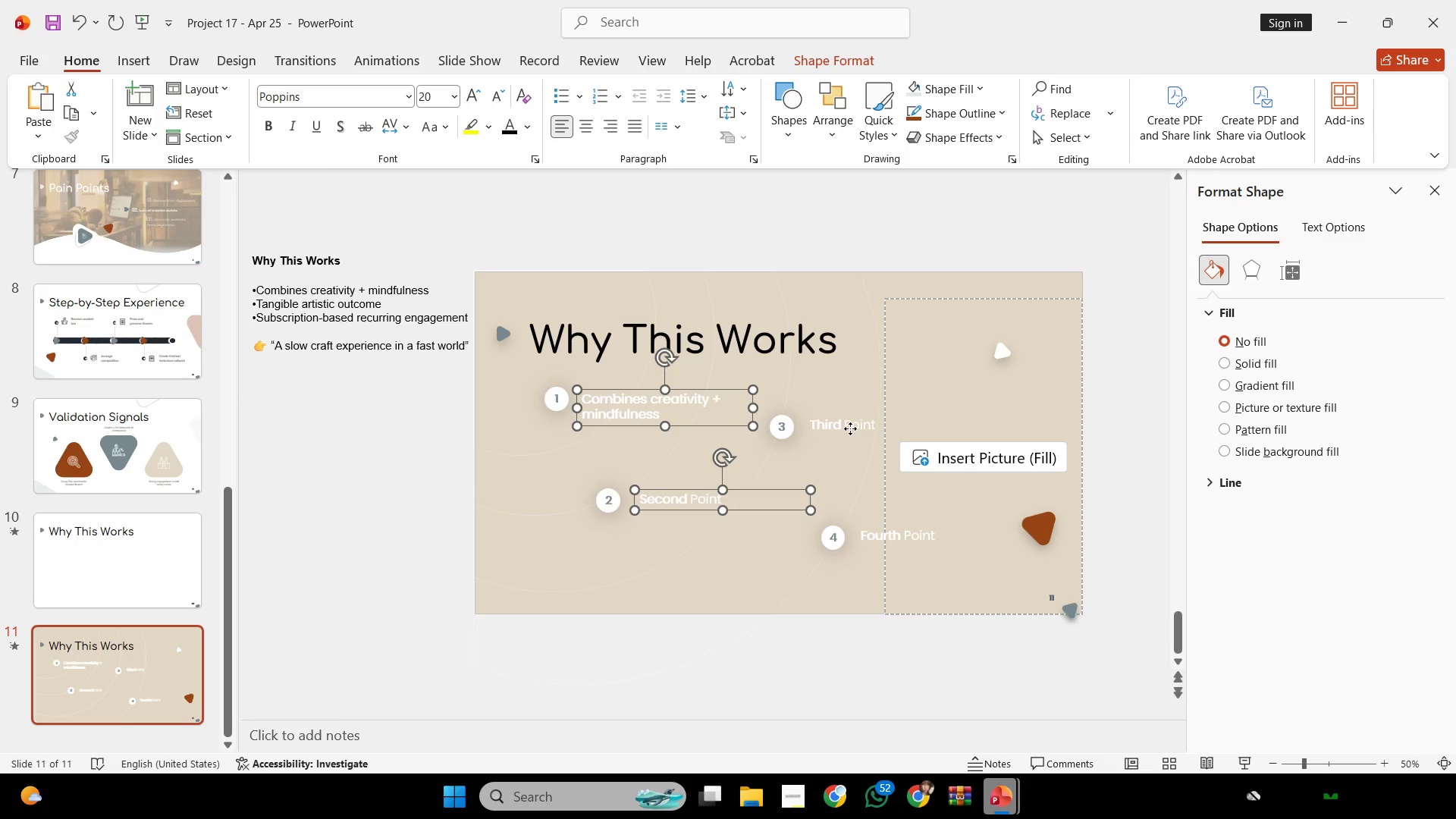 
left_click([850, 428])
 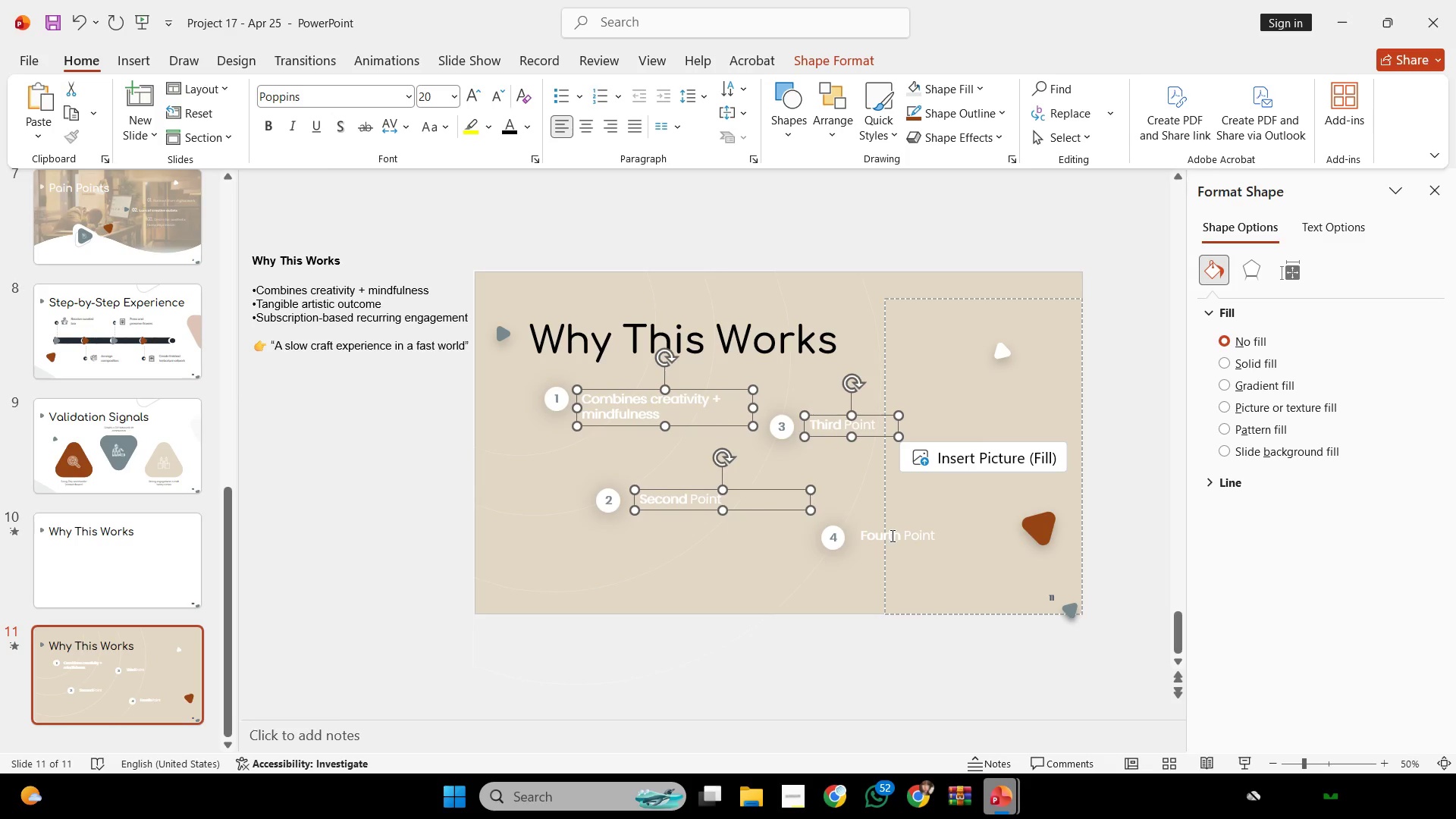 
left_click([891, 535])
 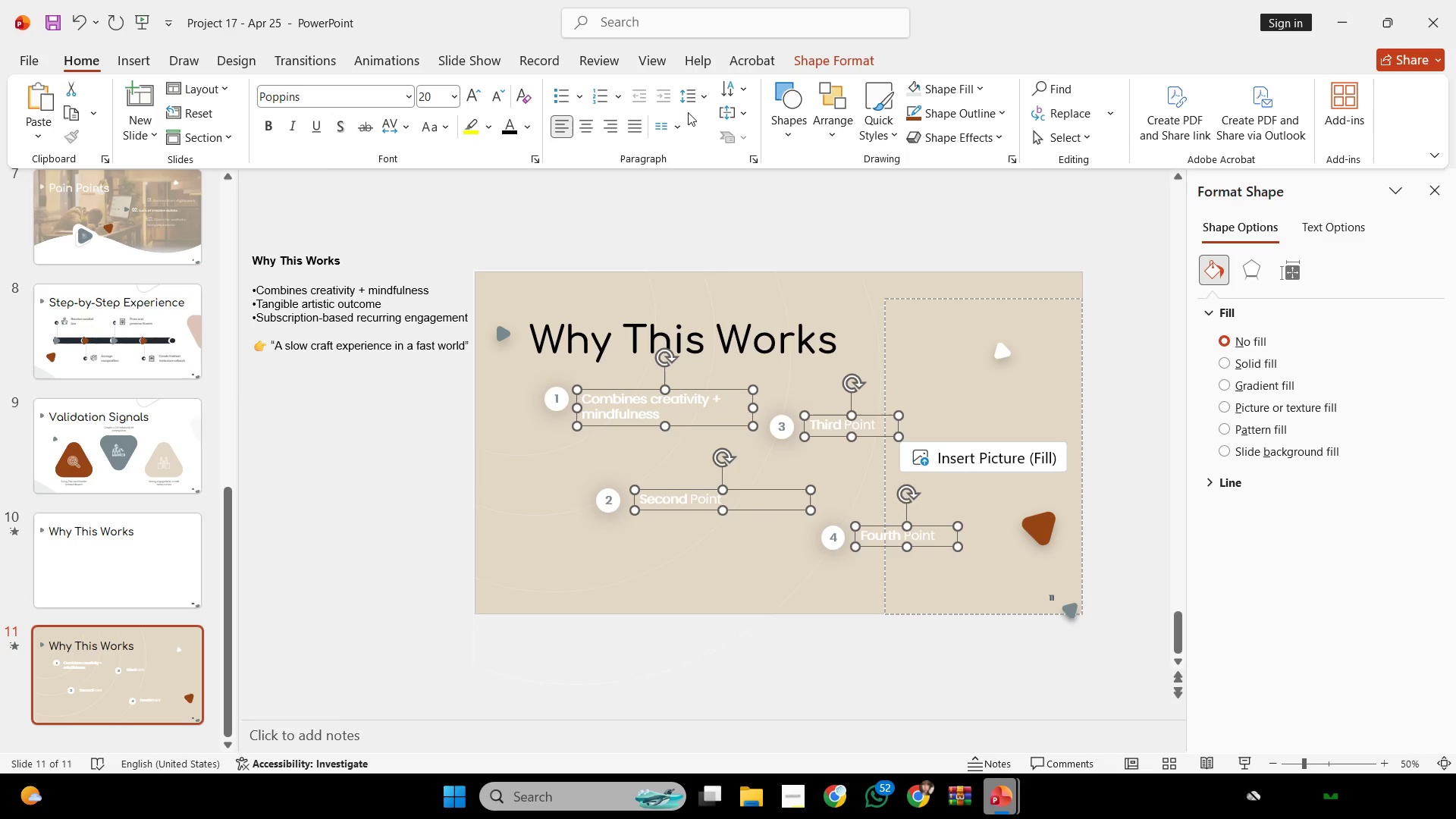 
double_click([691, 104])
 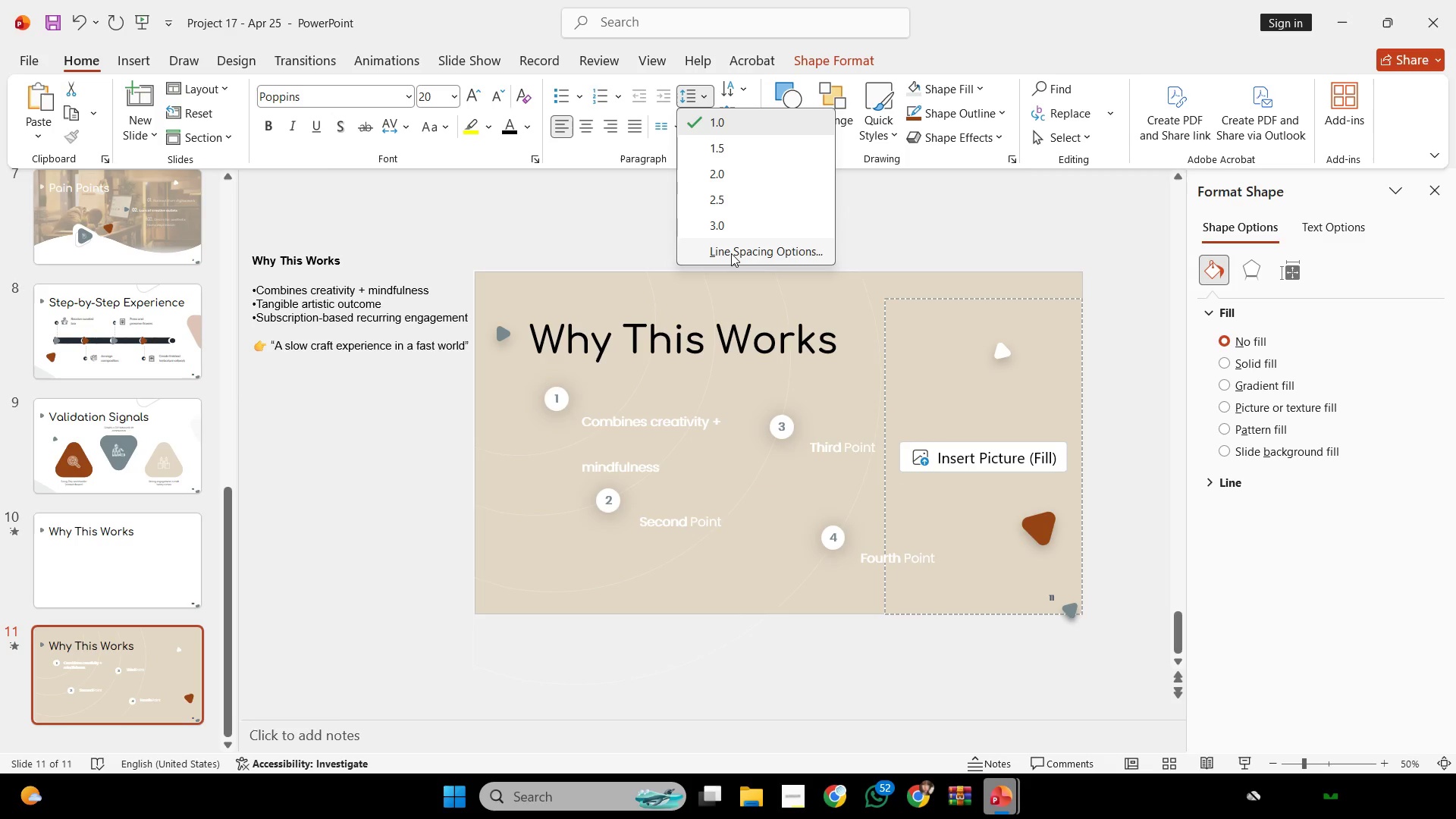 
left_click([731, 253])
 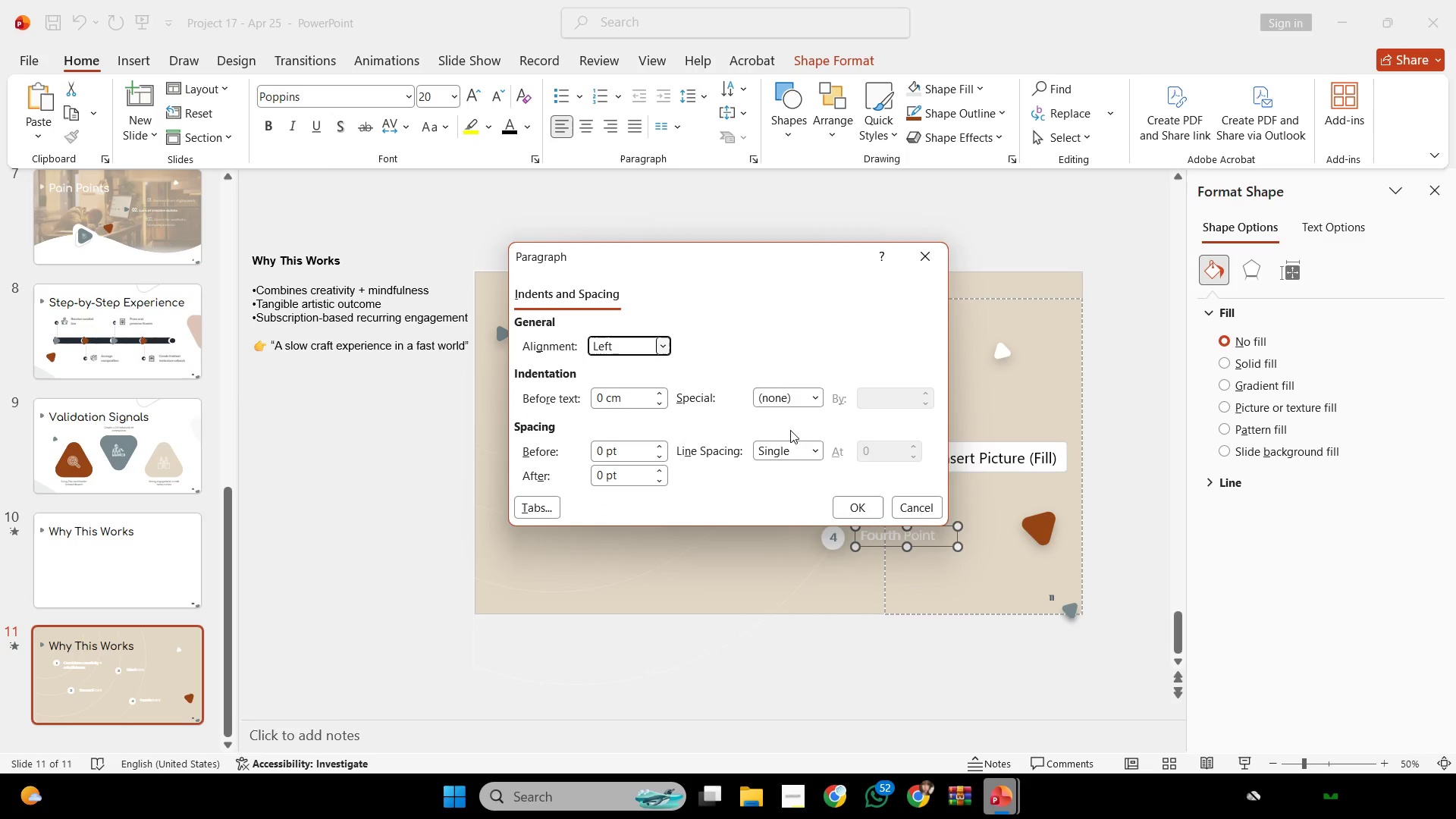 
left_click([794, 450])
 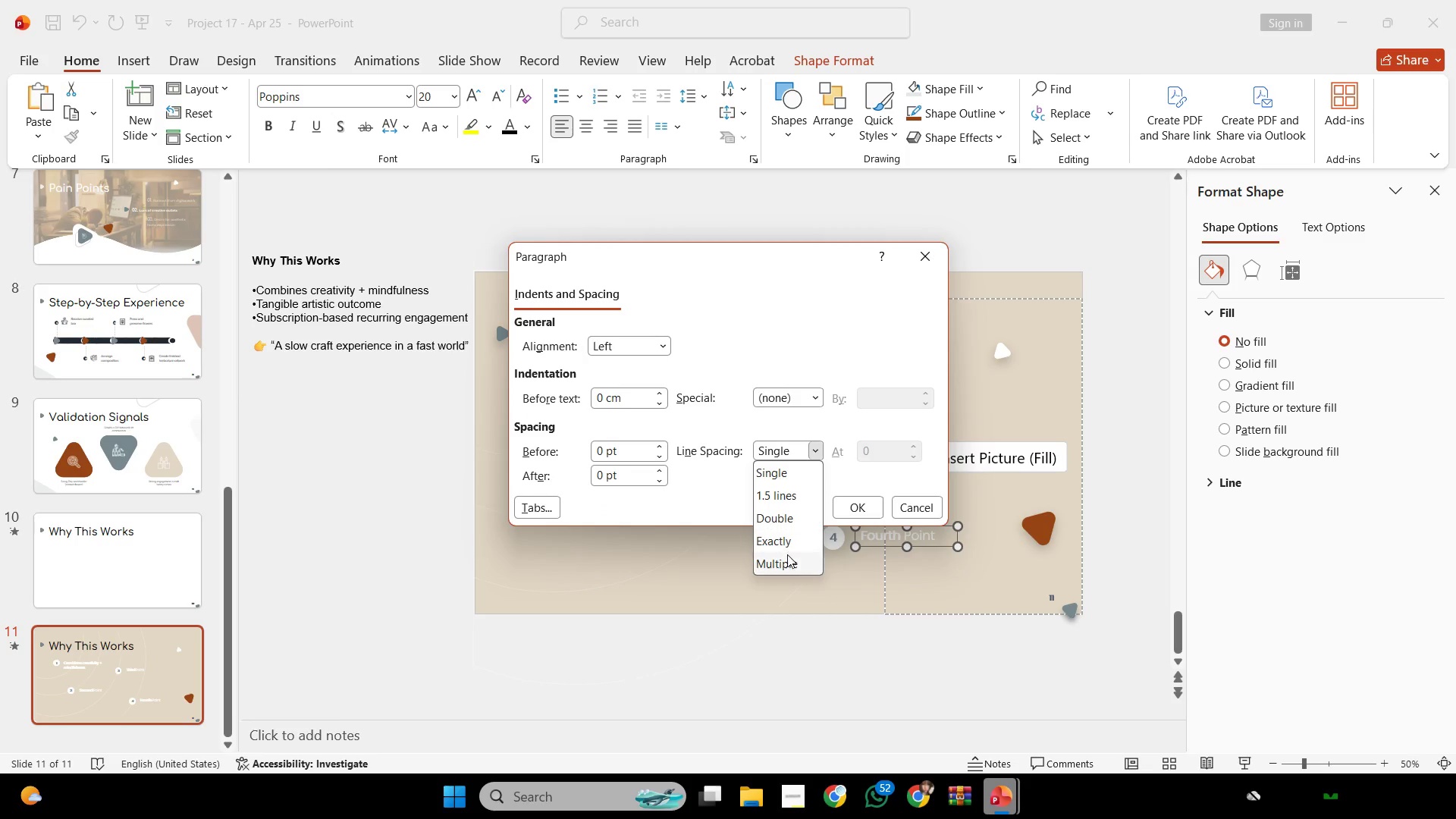 
left_click([786, 557])
 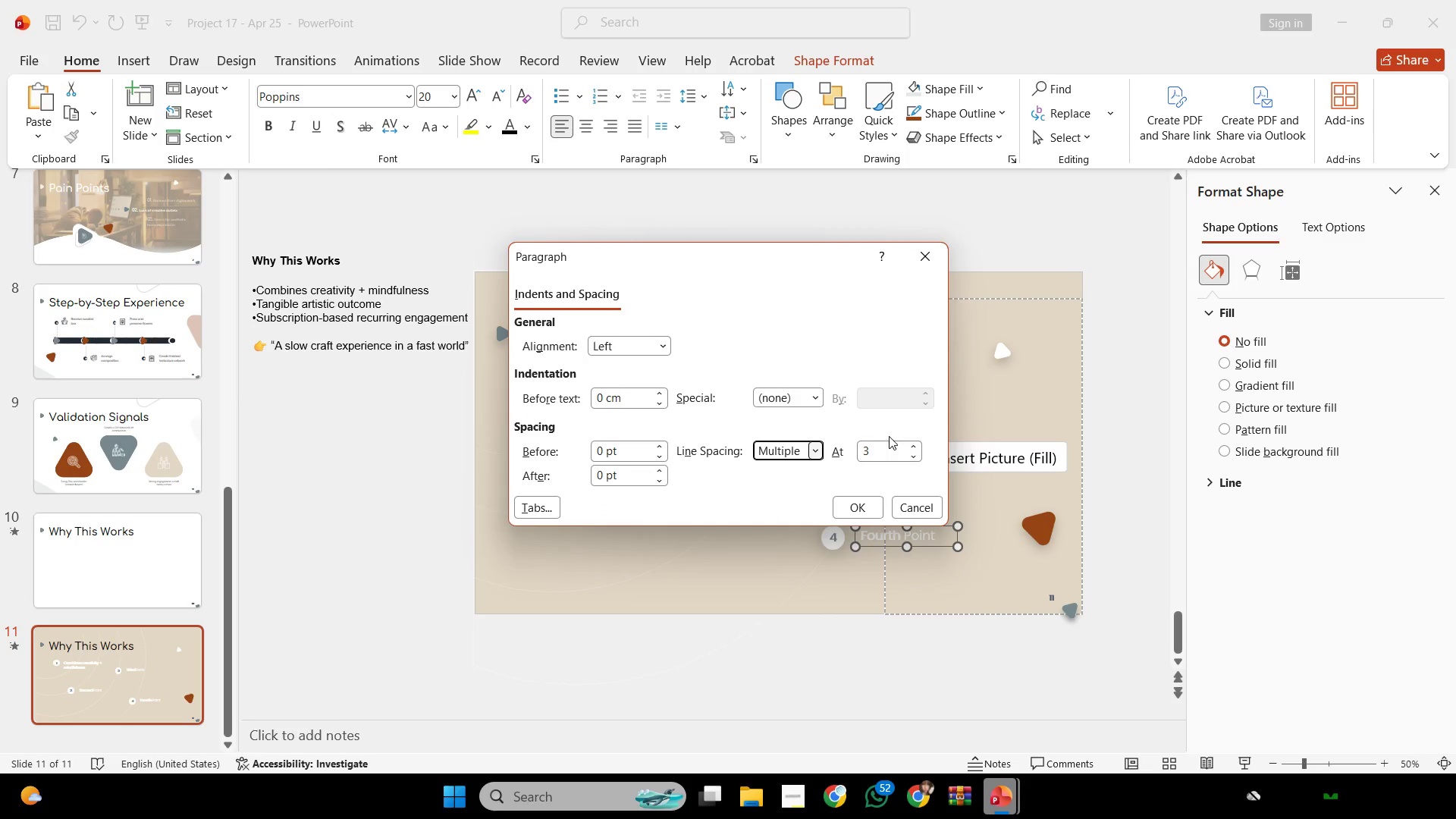 
left_click_drag(start_coordinate=[889, 436], to_coordinate=[726, 449])
 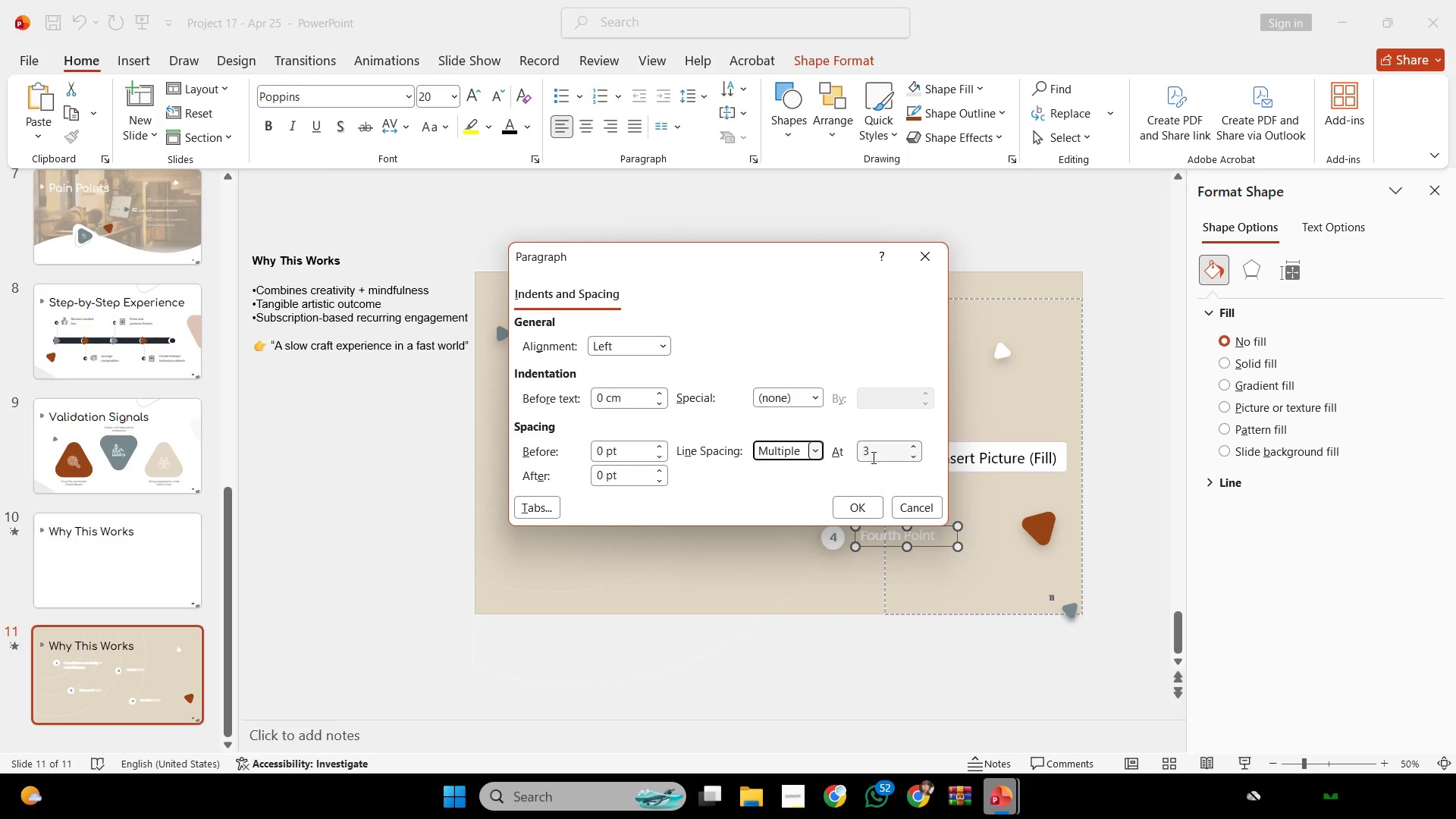 
left_click_drag(start_coordinate=[872, 457], to_coordinate=[540, 457])
 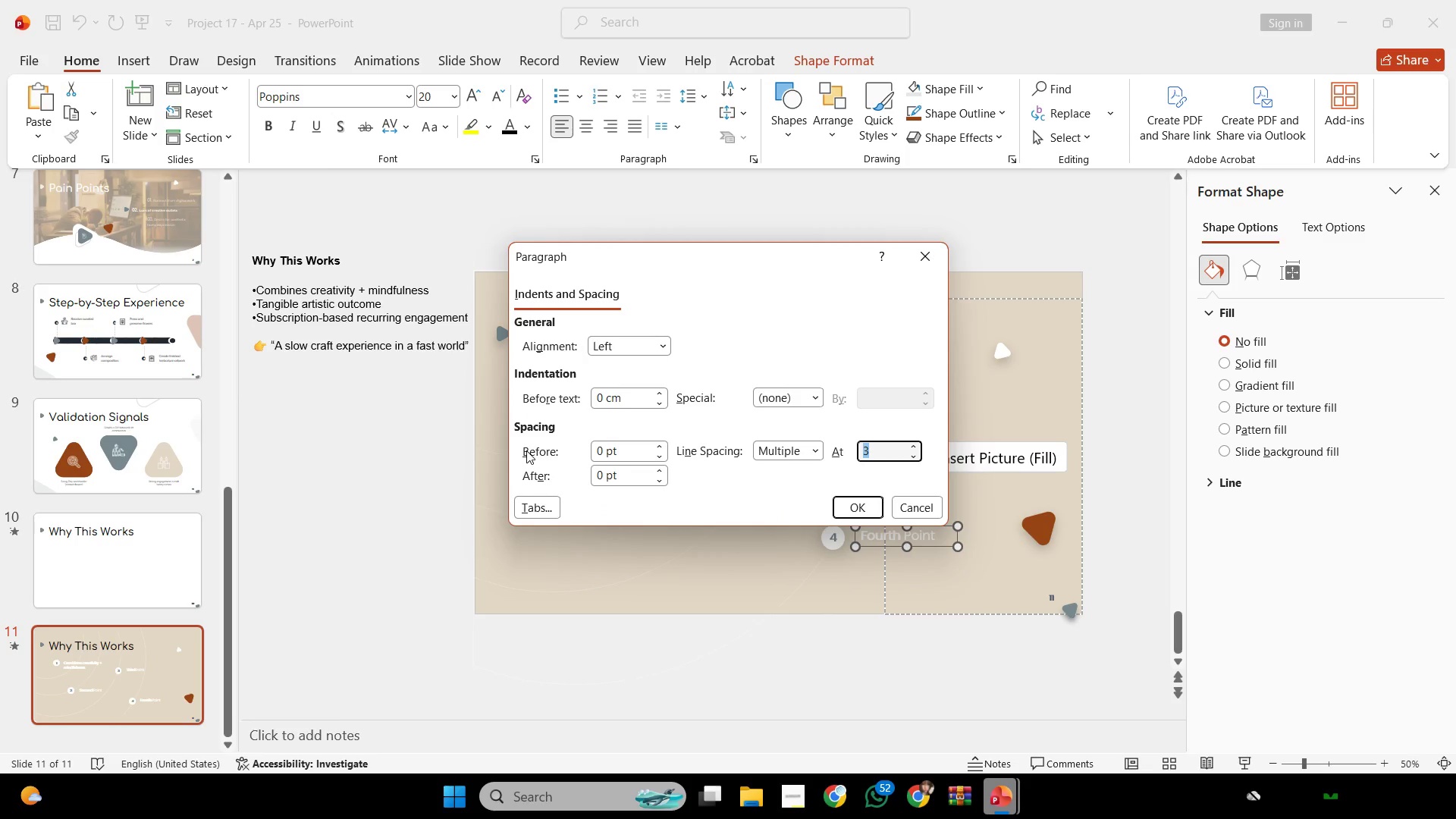 
key(1)
 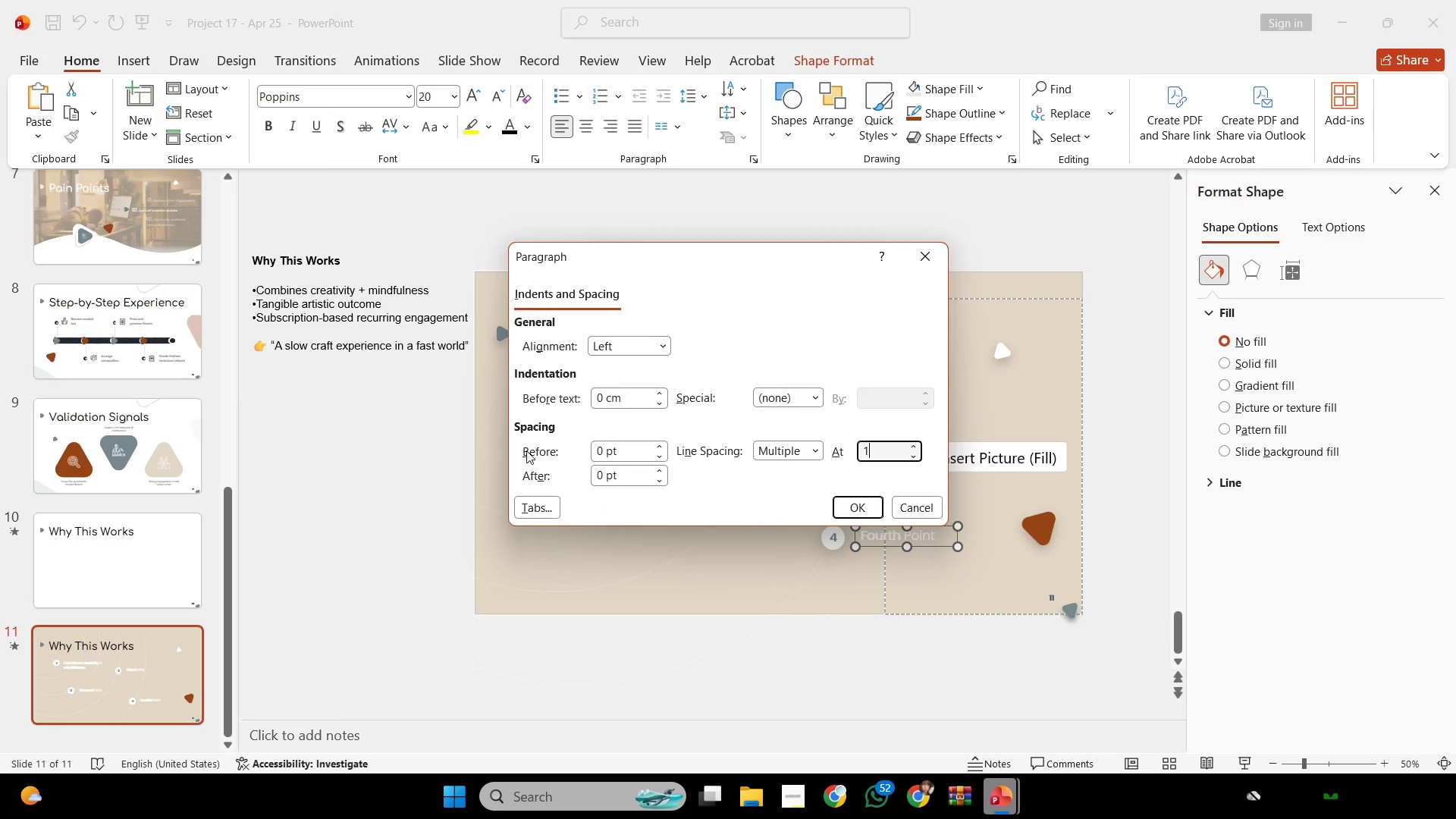 
key(Comma)
 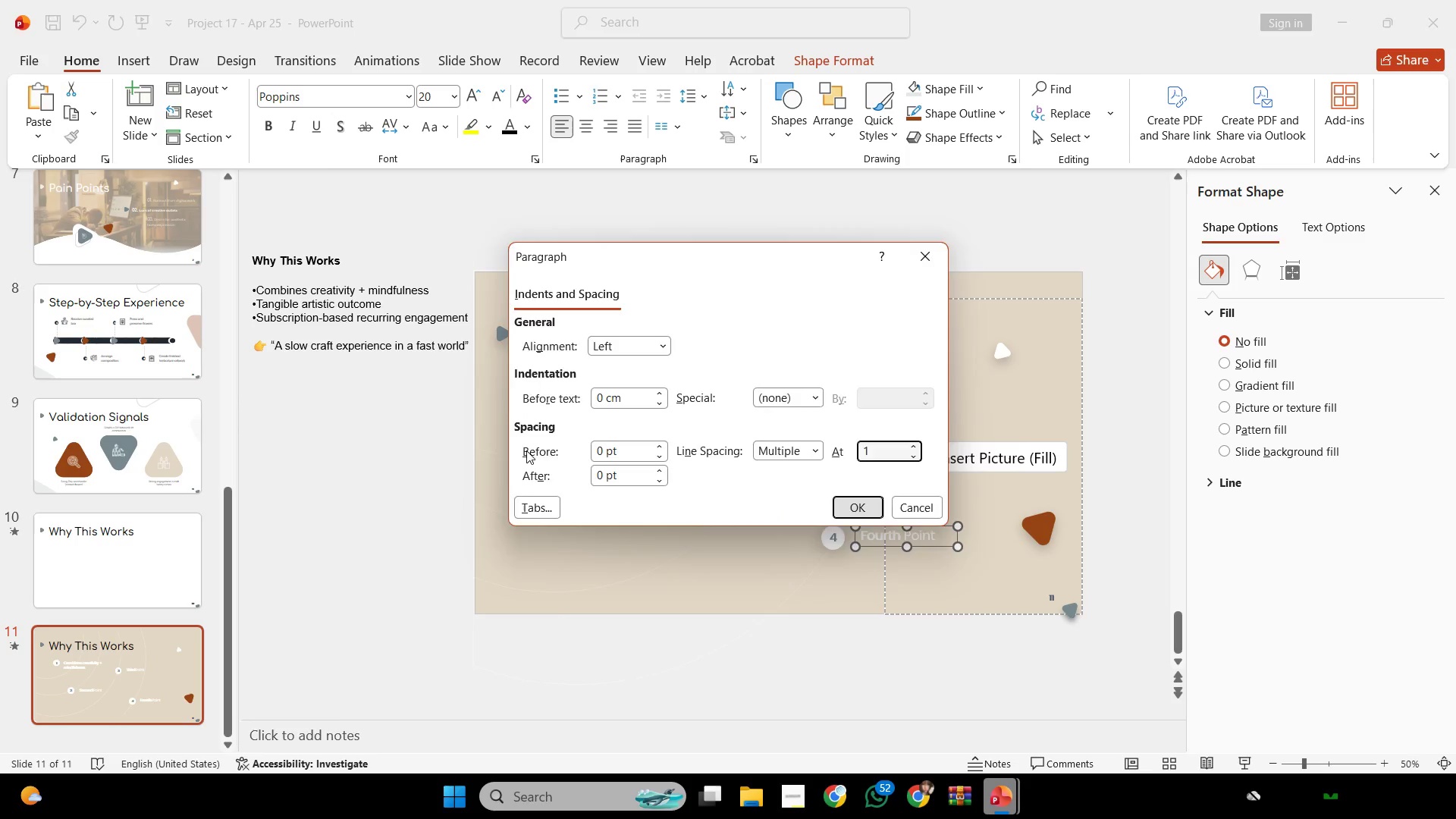 
key(Enter)
 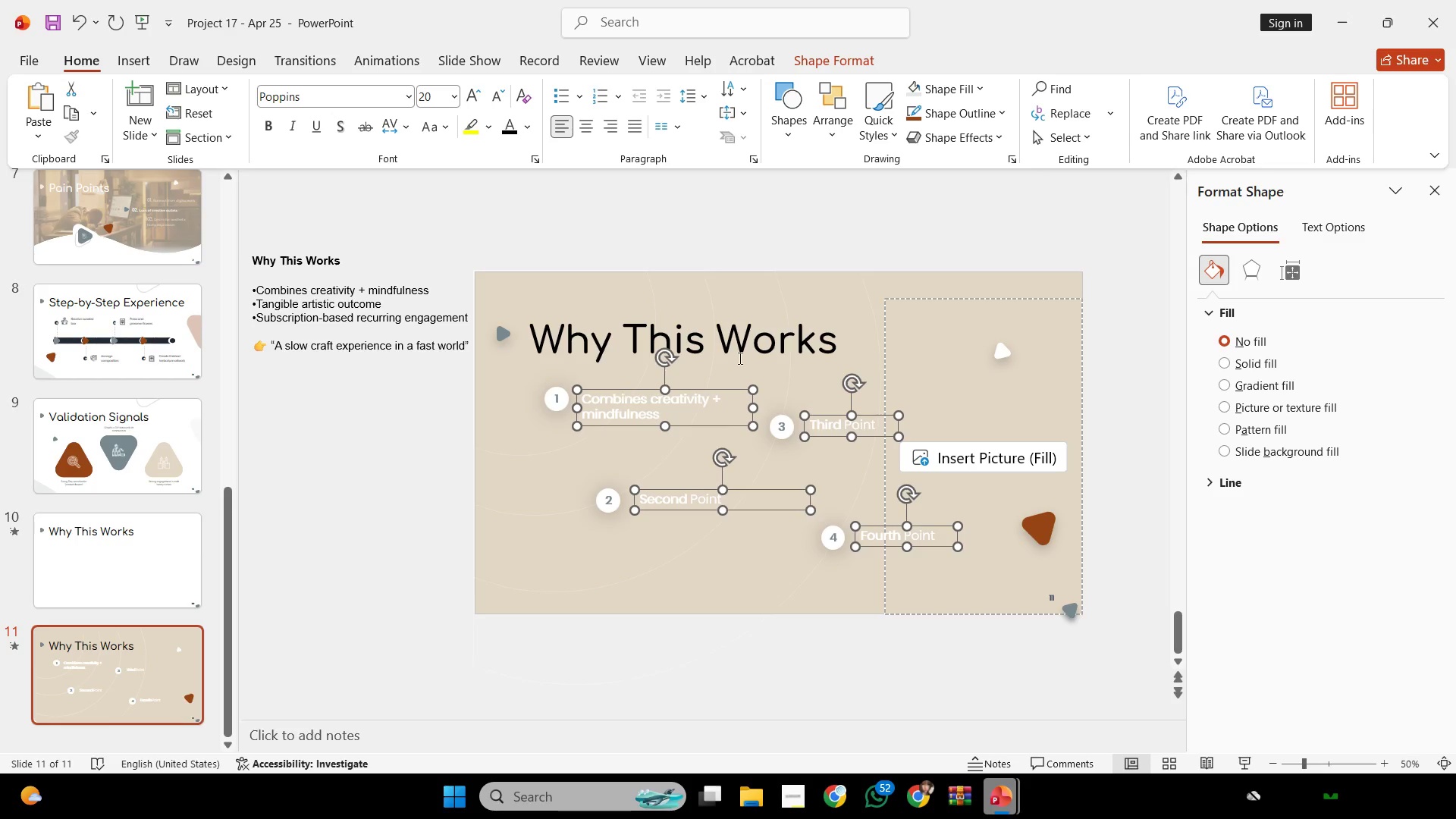 
wait(145.05)
 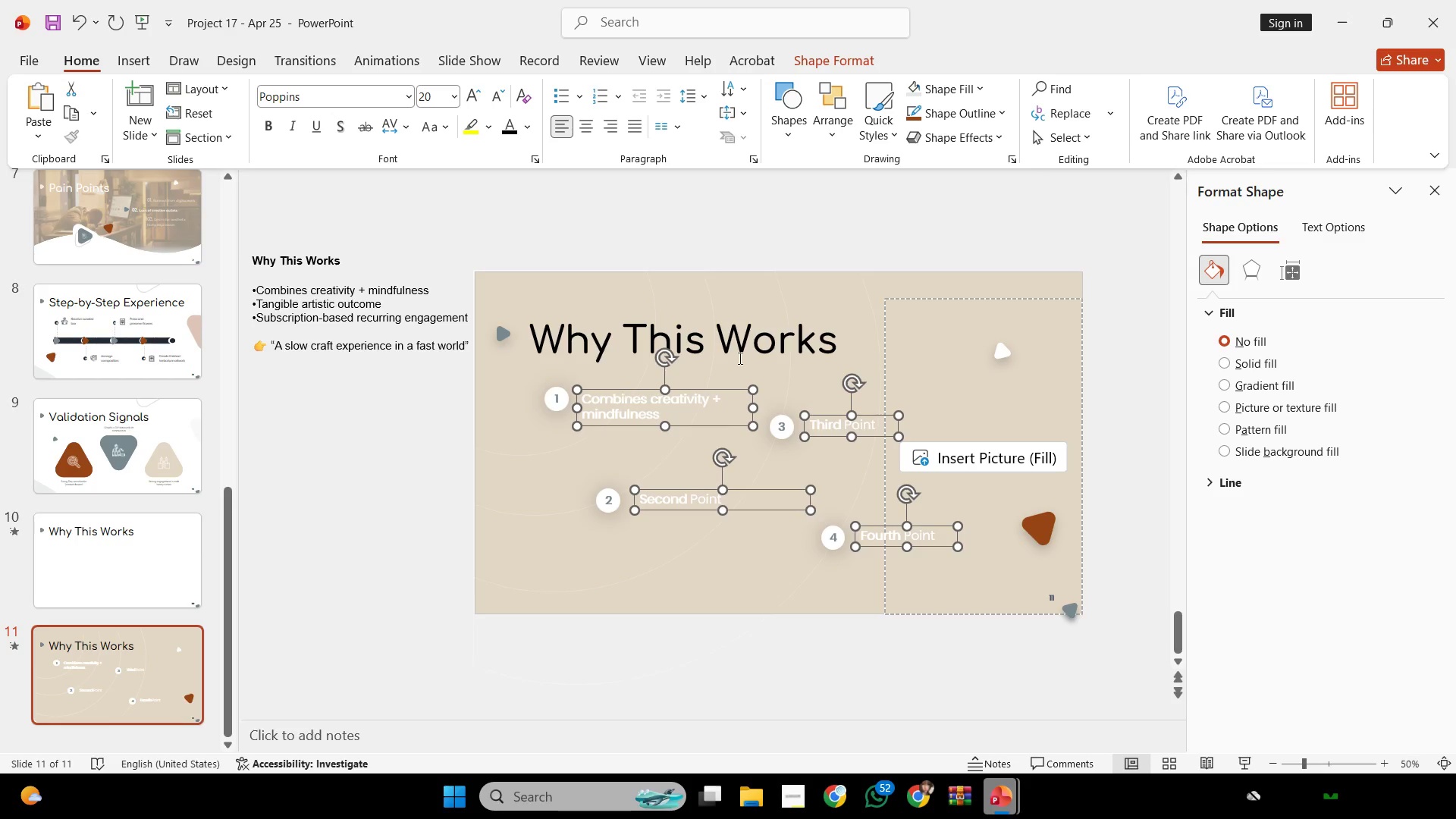 
left_click([686, 93])
 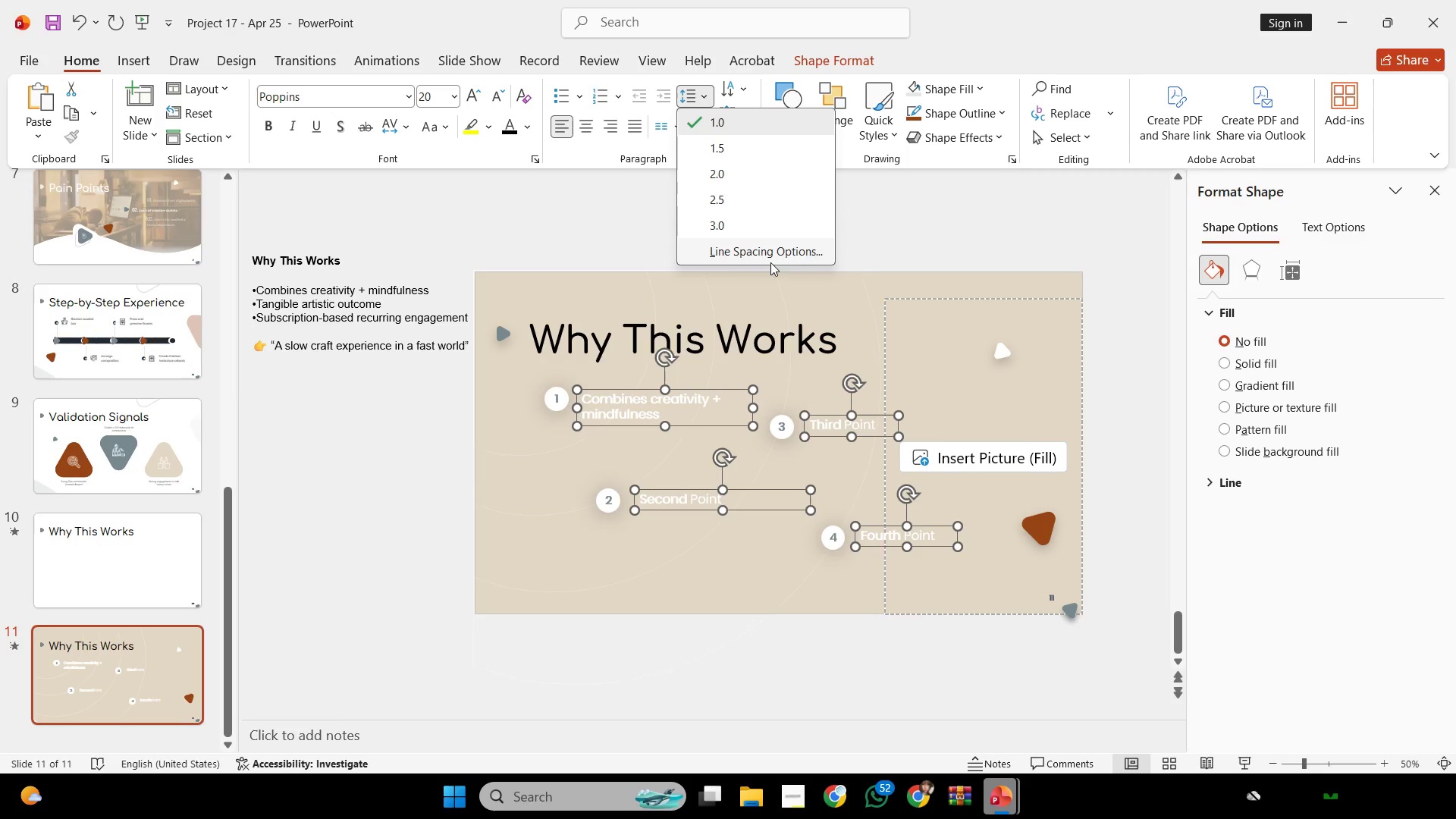 
left_click([772, 256])
 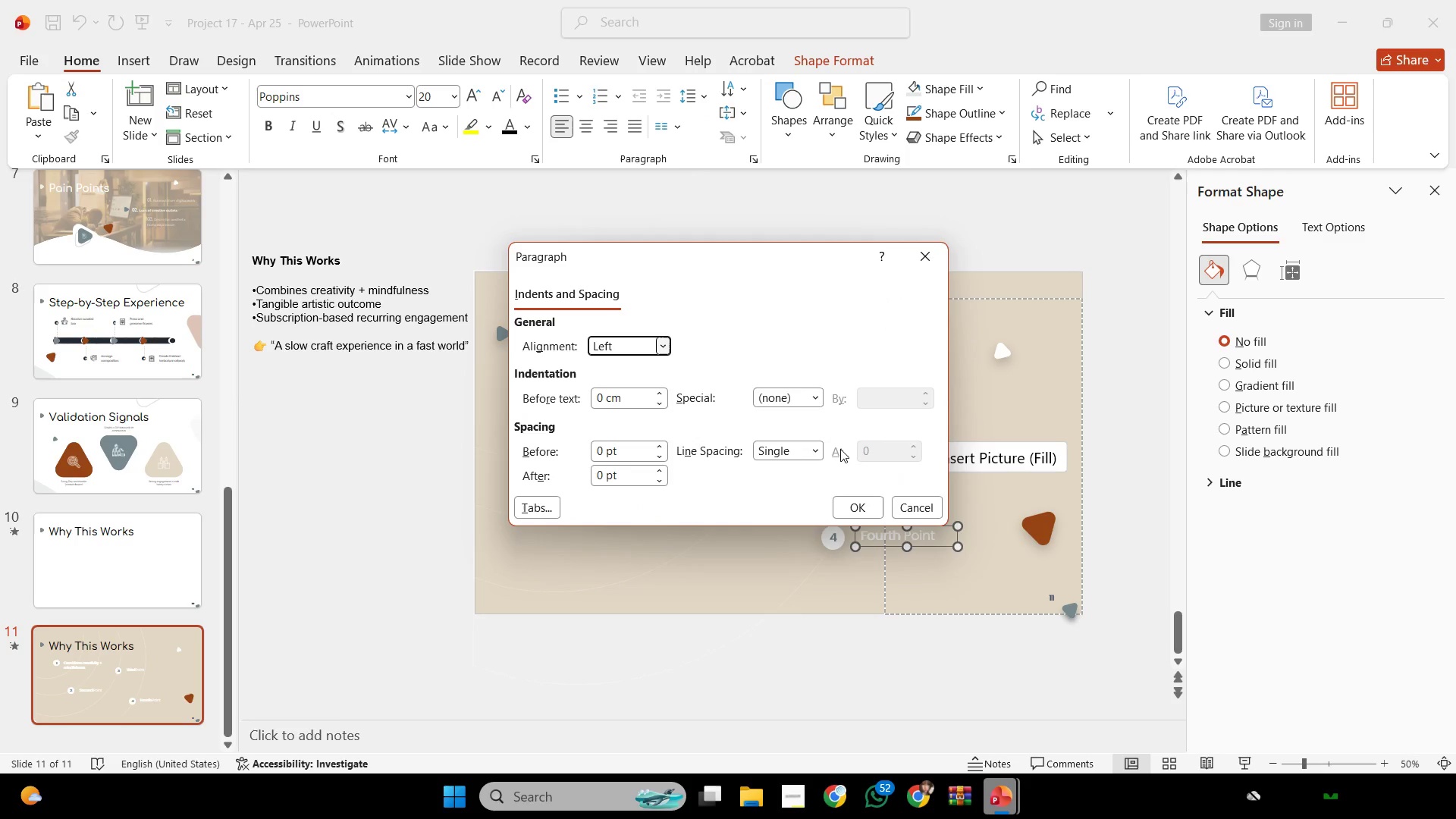 
left_click([808, 447])
 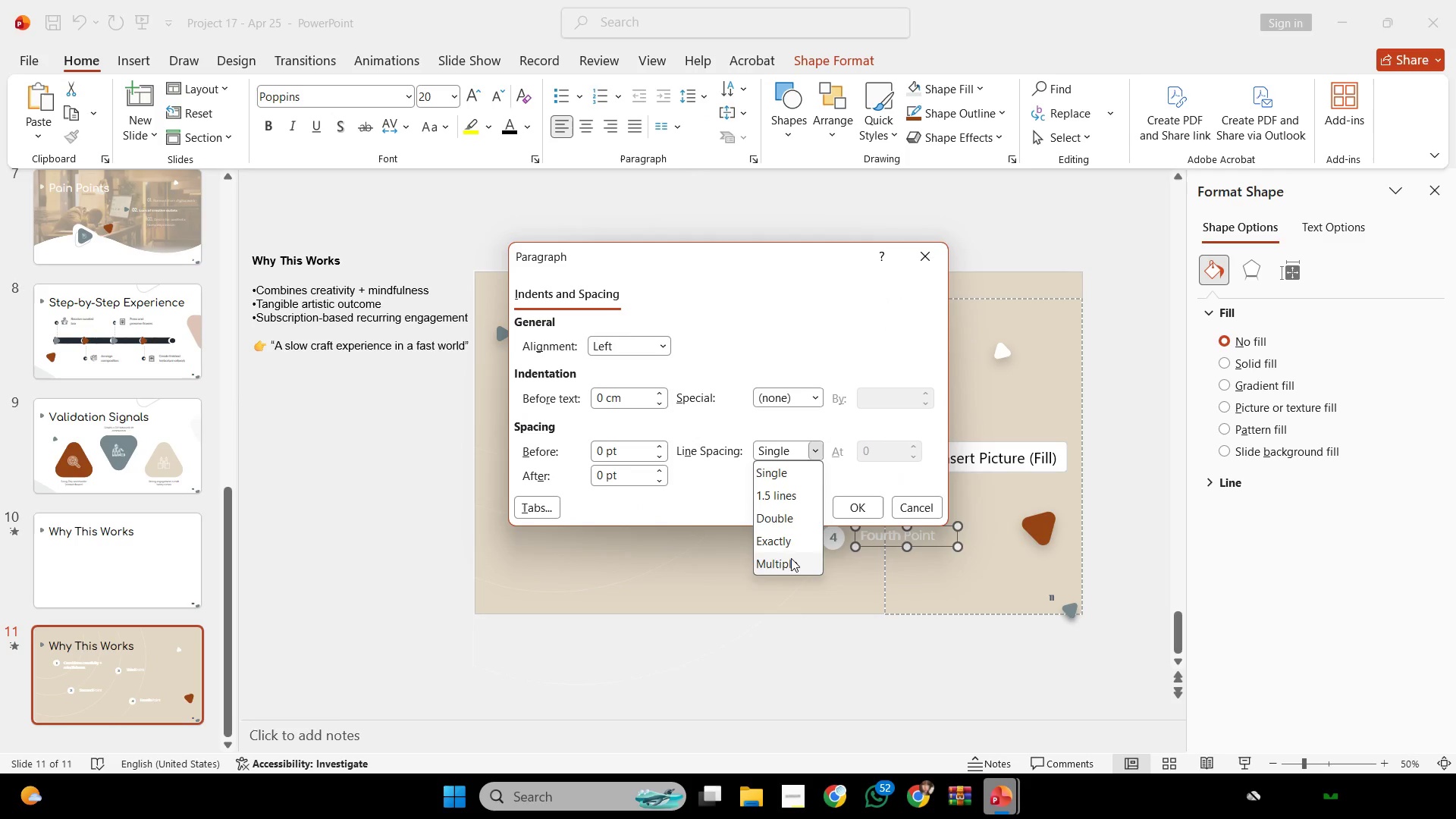 
left_click([789, 565])
 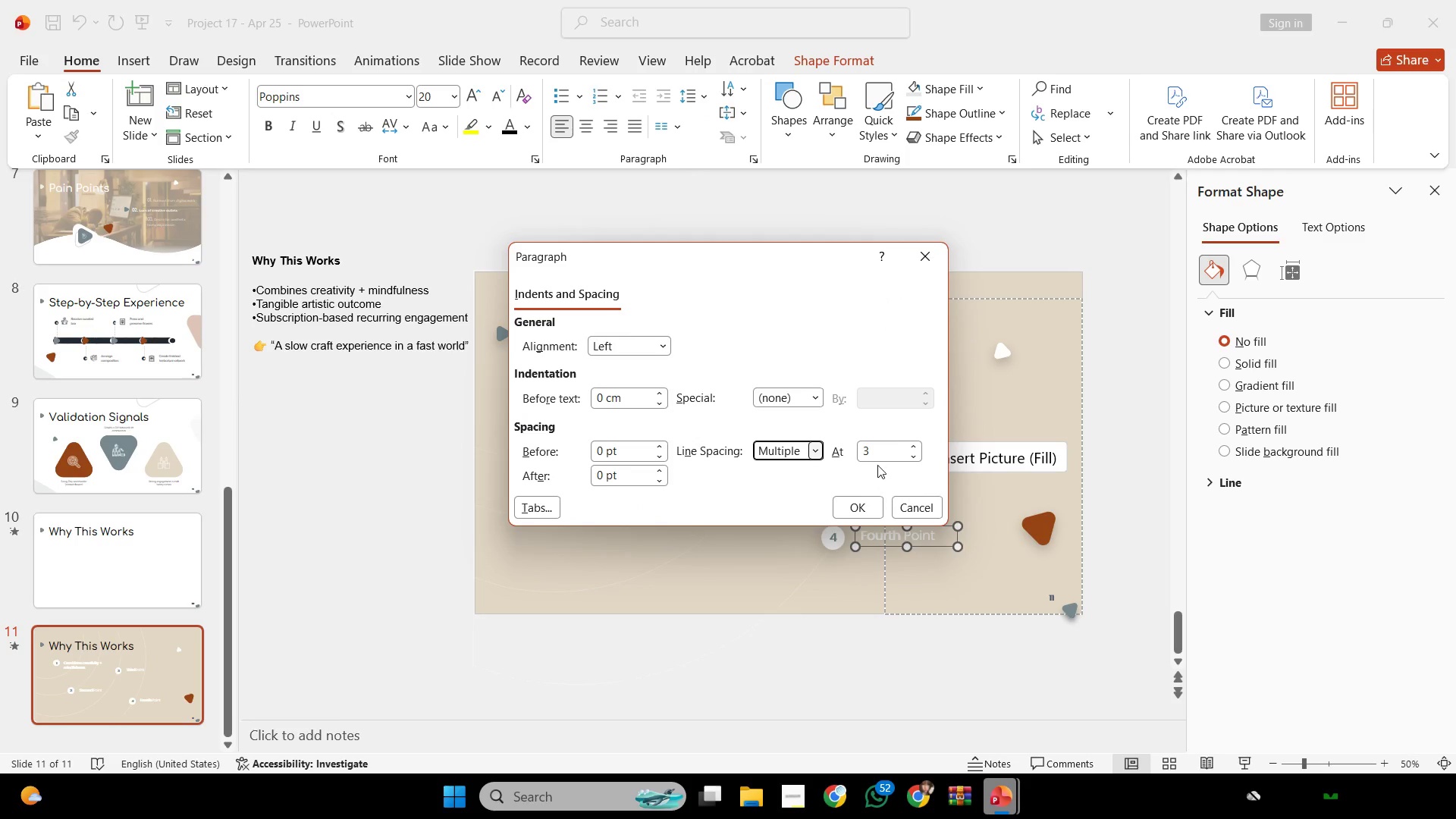 
left_click_drag(start_coordinate=[884, 457], to_coordinate=[755, 410])
 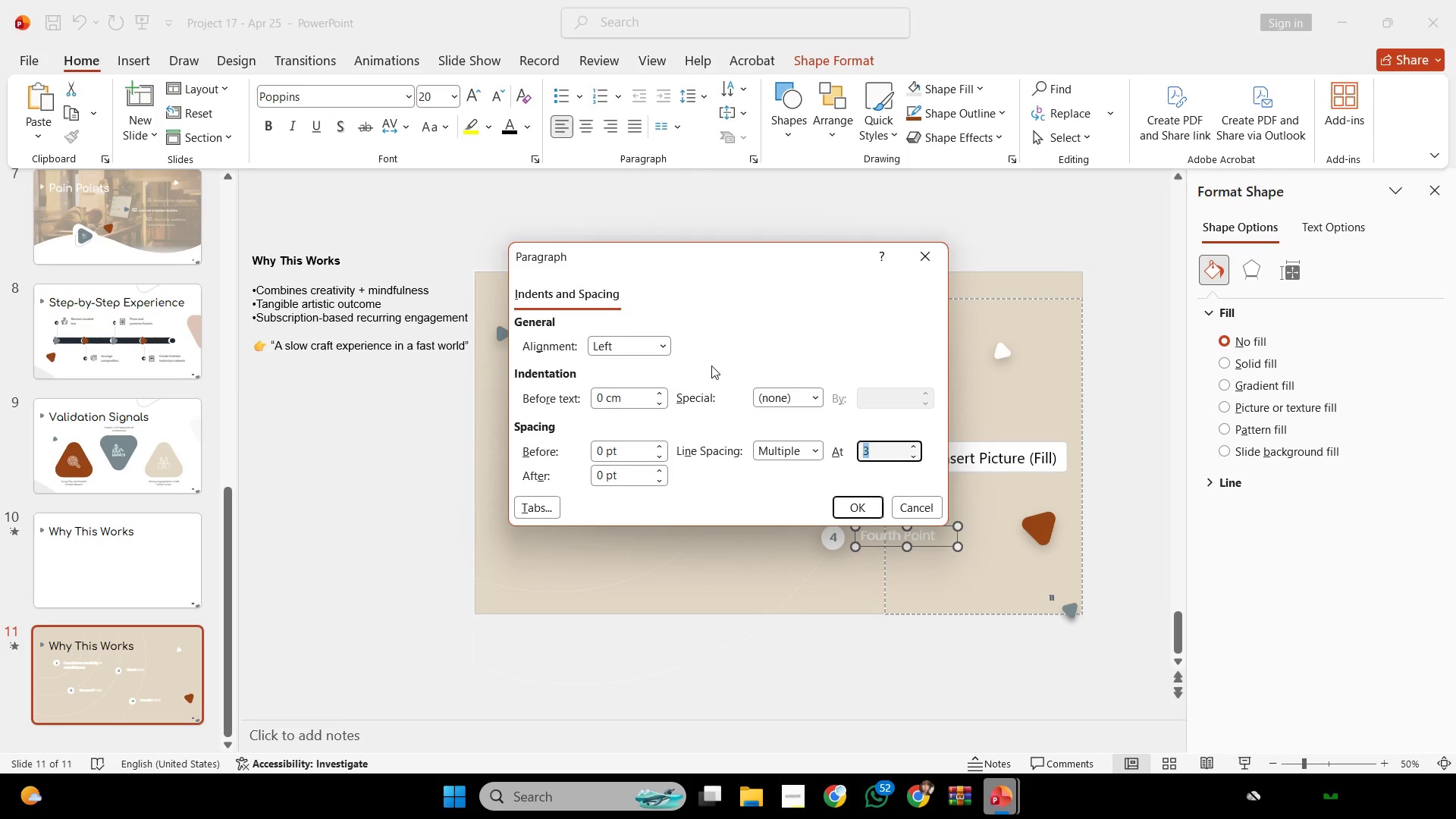 
key(1)
 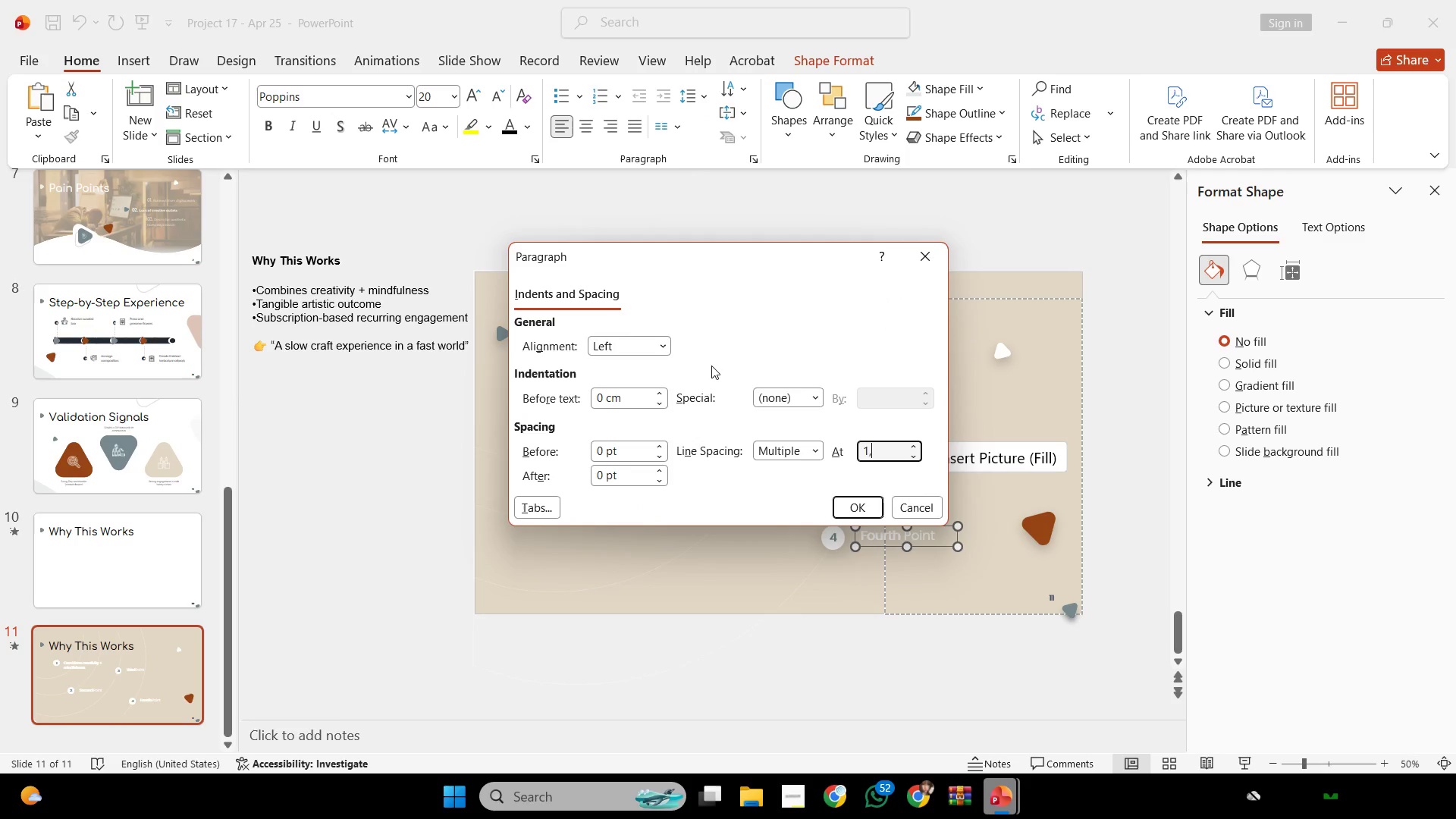 
key(Comma)
 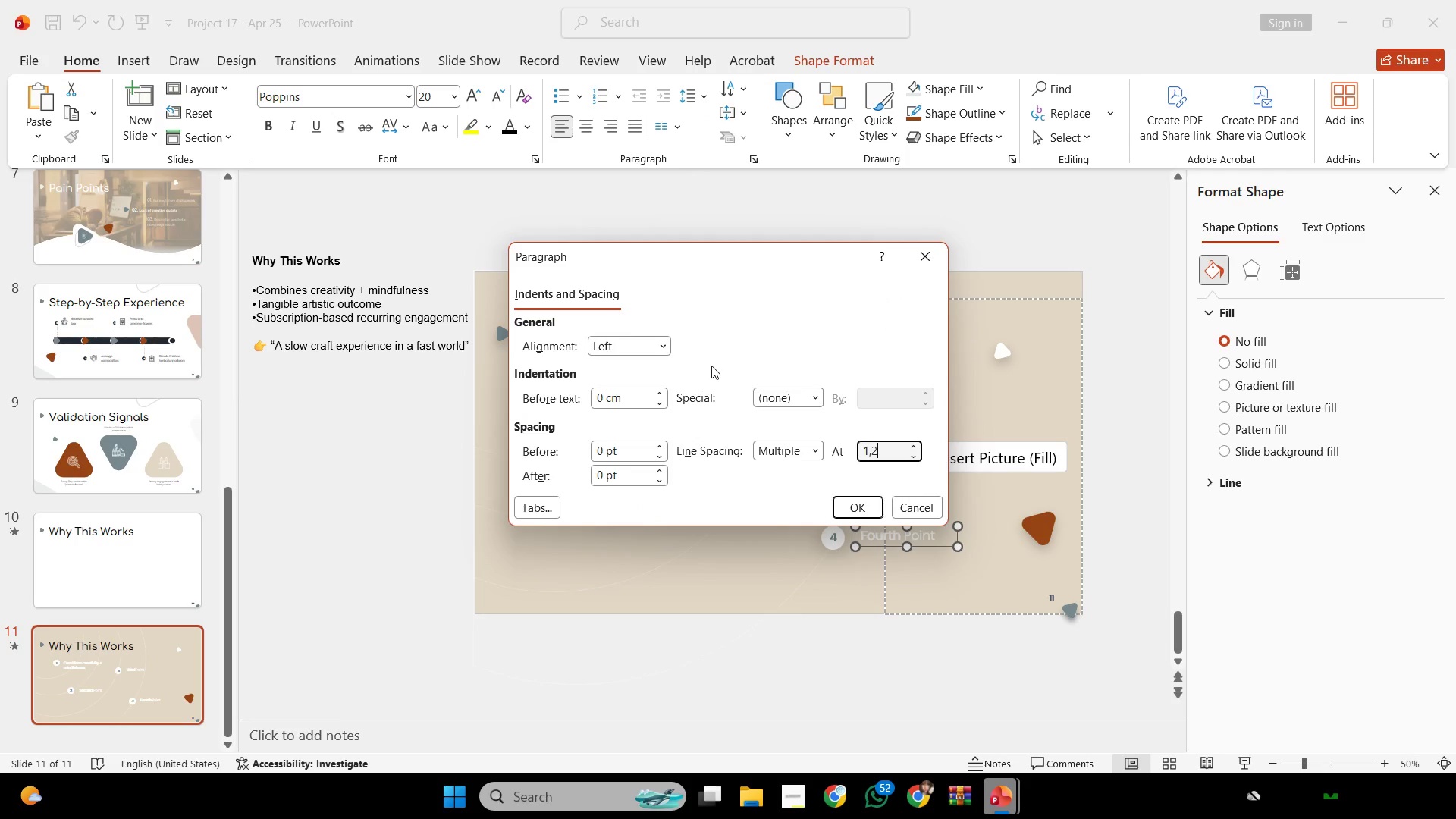 
key(2)
 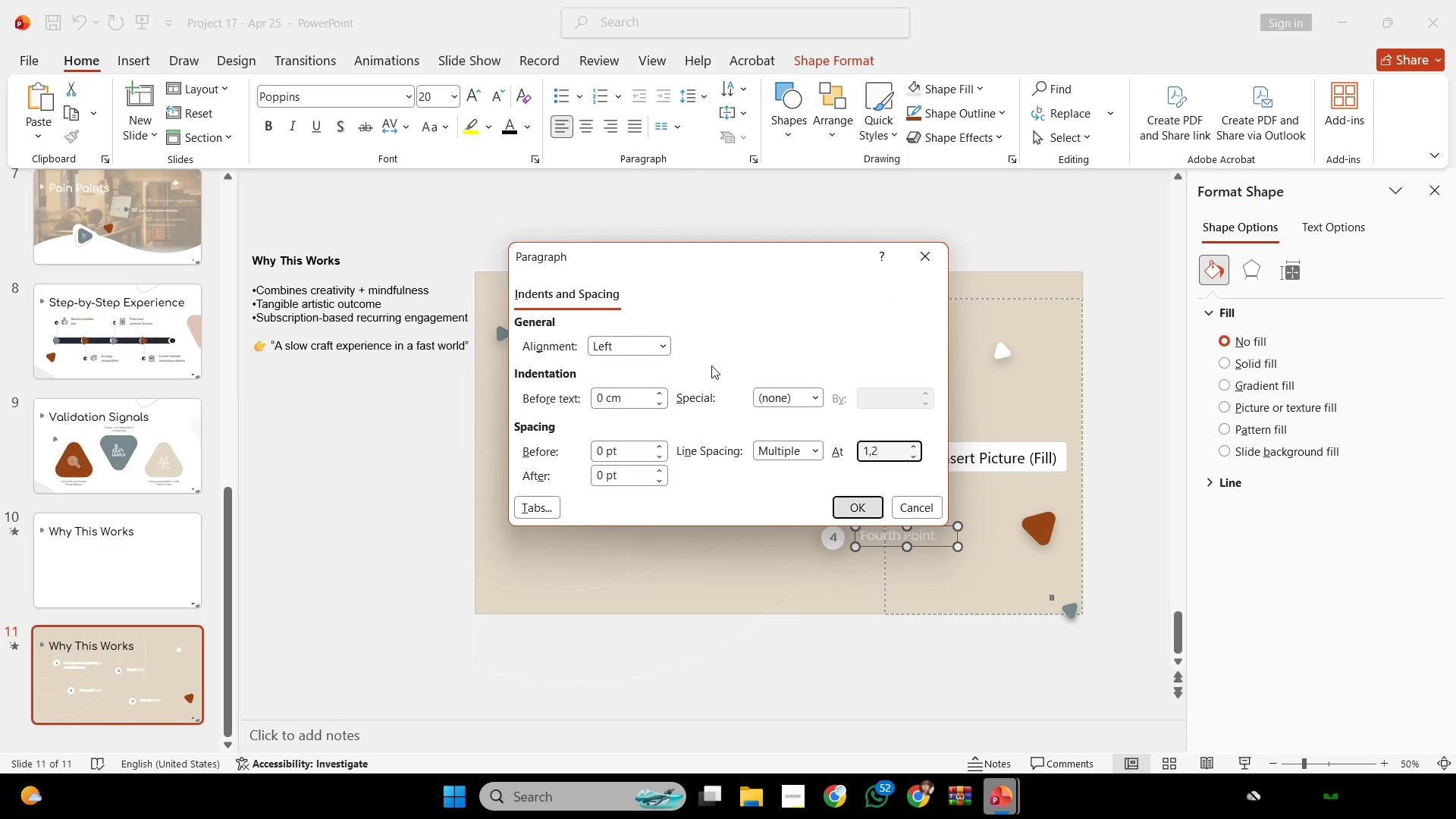 
key(Enter)
 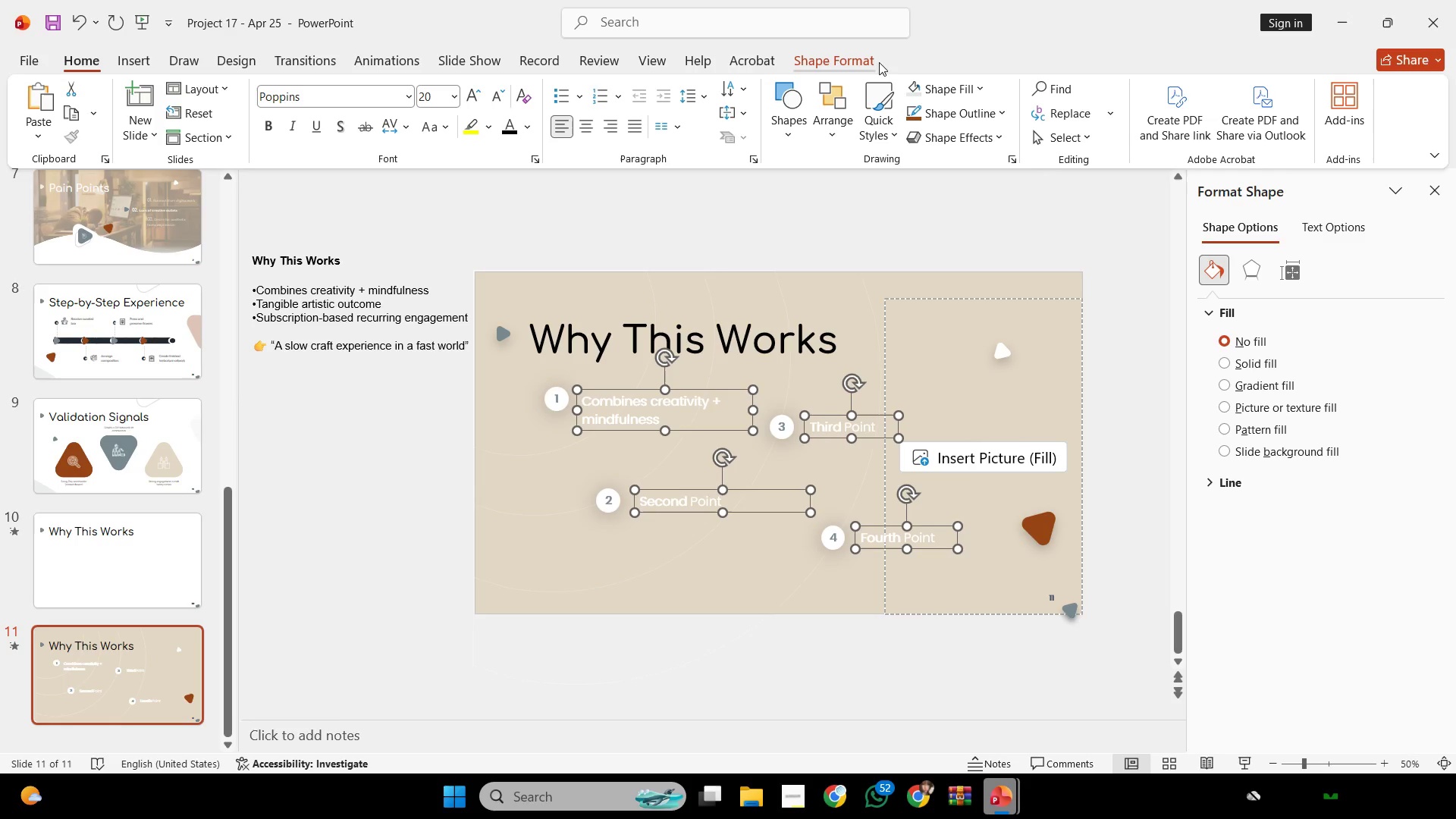 
left_click([687, 103])
 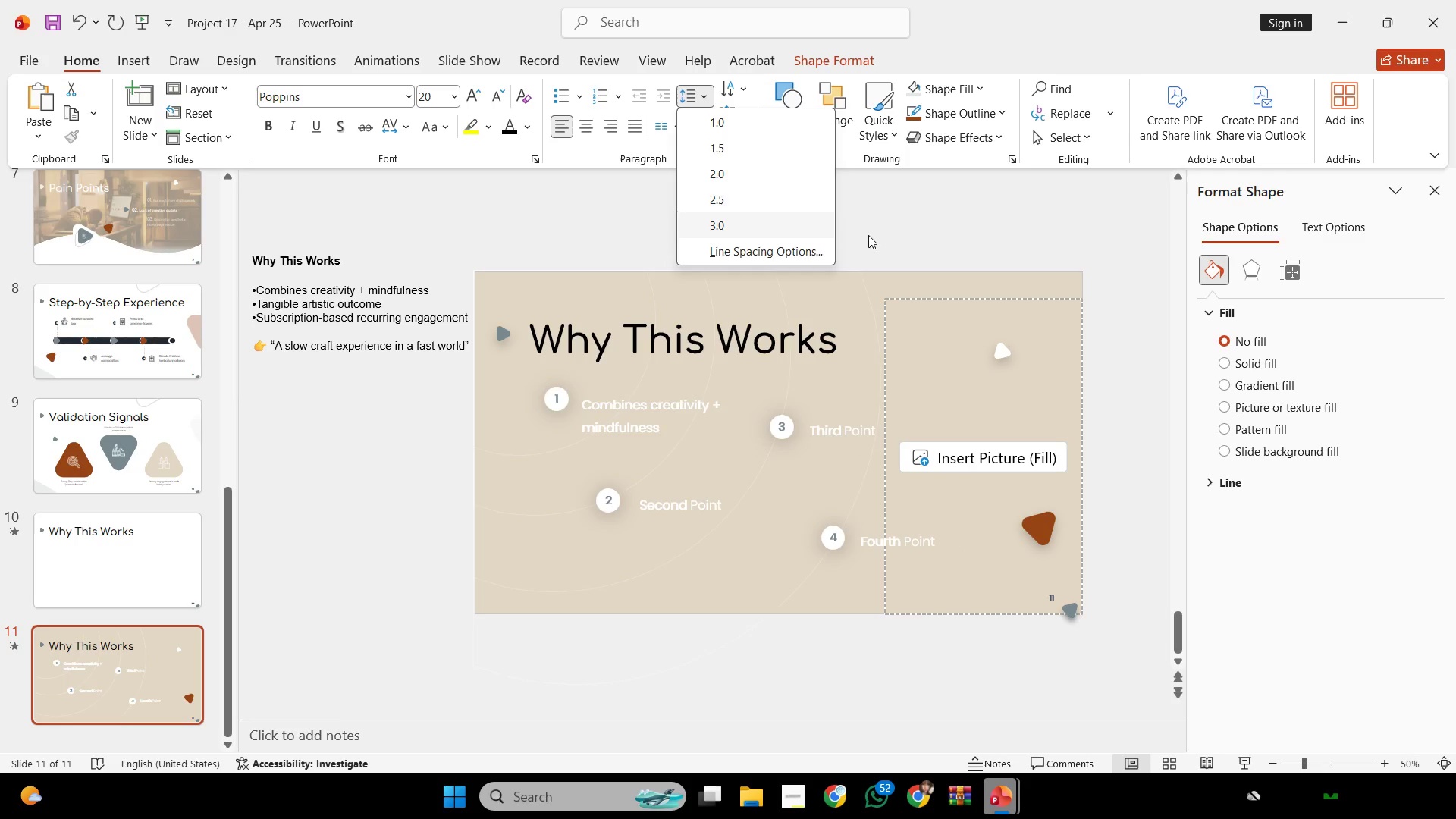 
left_click_drag(start_coordinate=[904, 240], to_coordinate=[905, 236])
 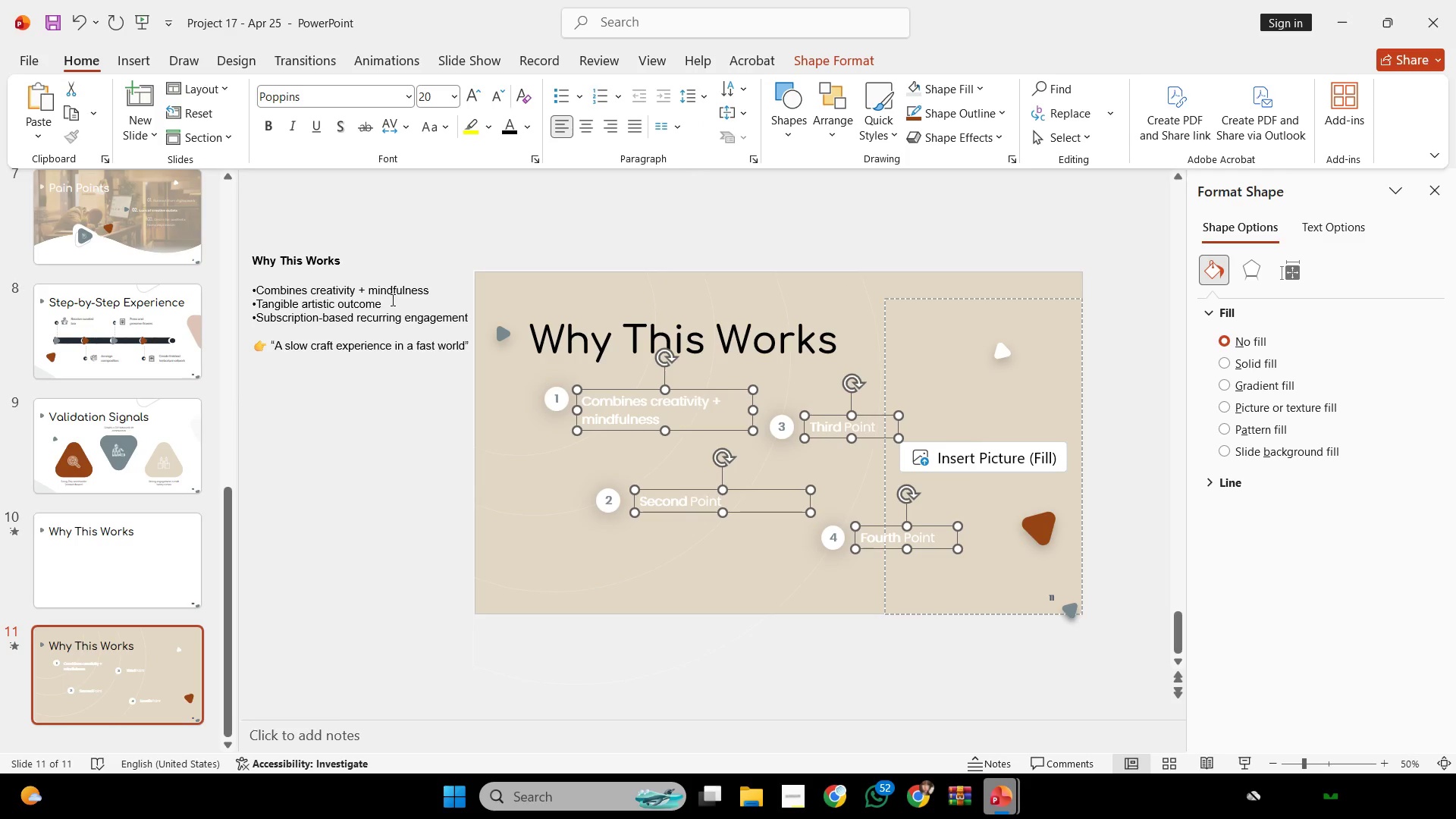 
left_click_drag(start_coordinate=[391, 303], to_coordinate=[247, 307])
 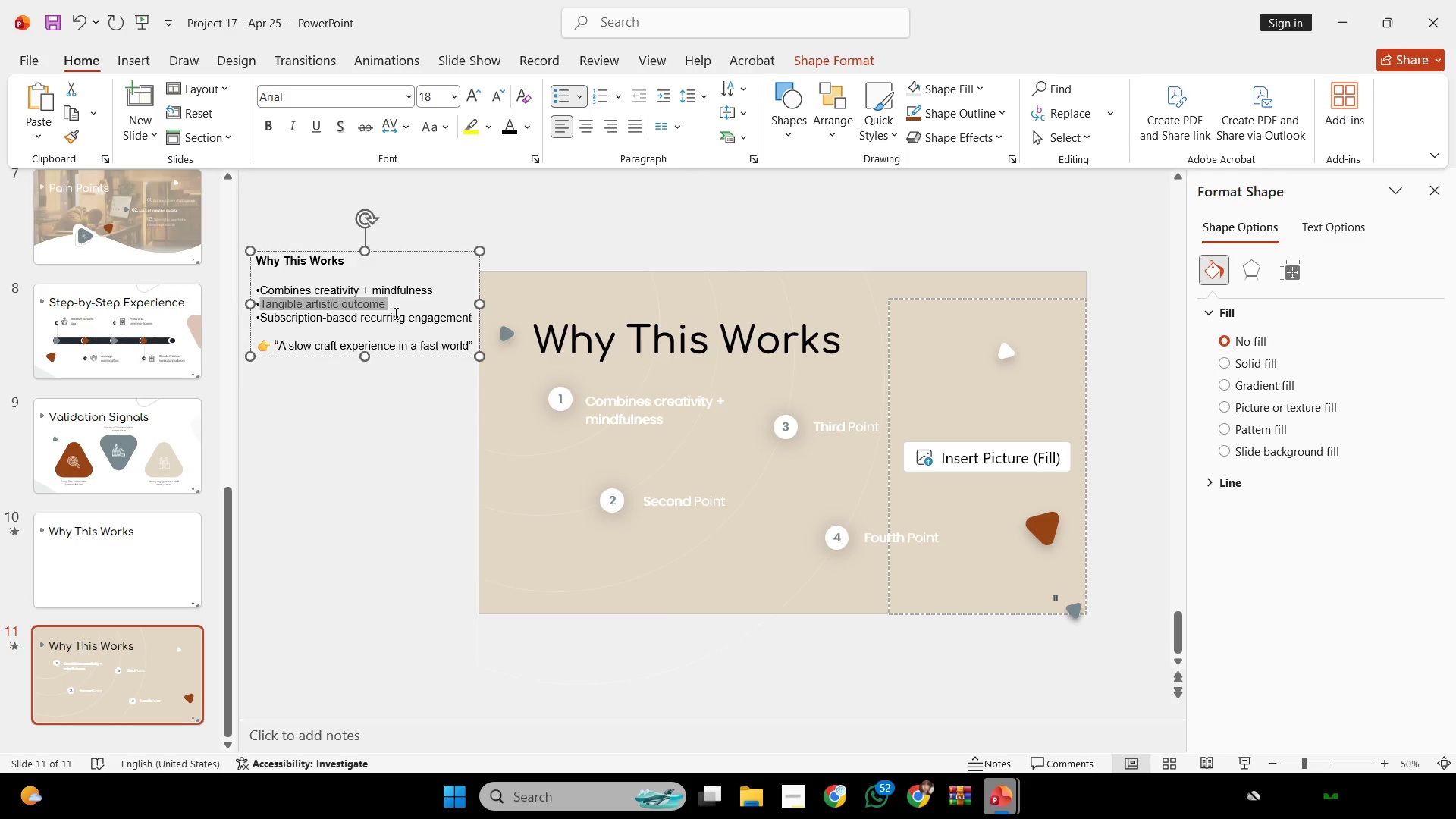 
key(Control+C)
 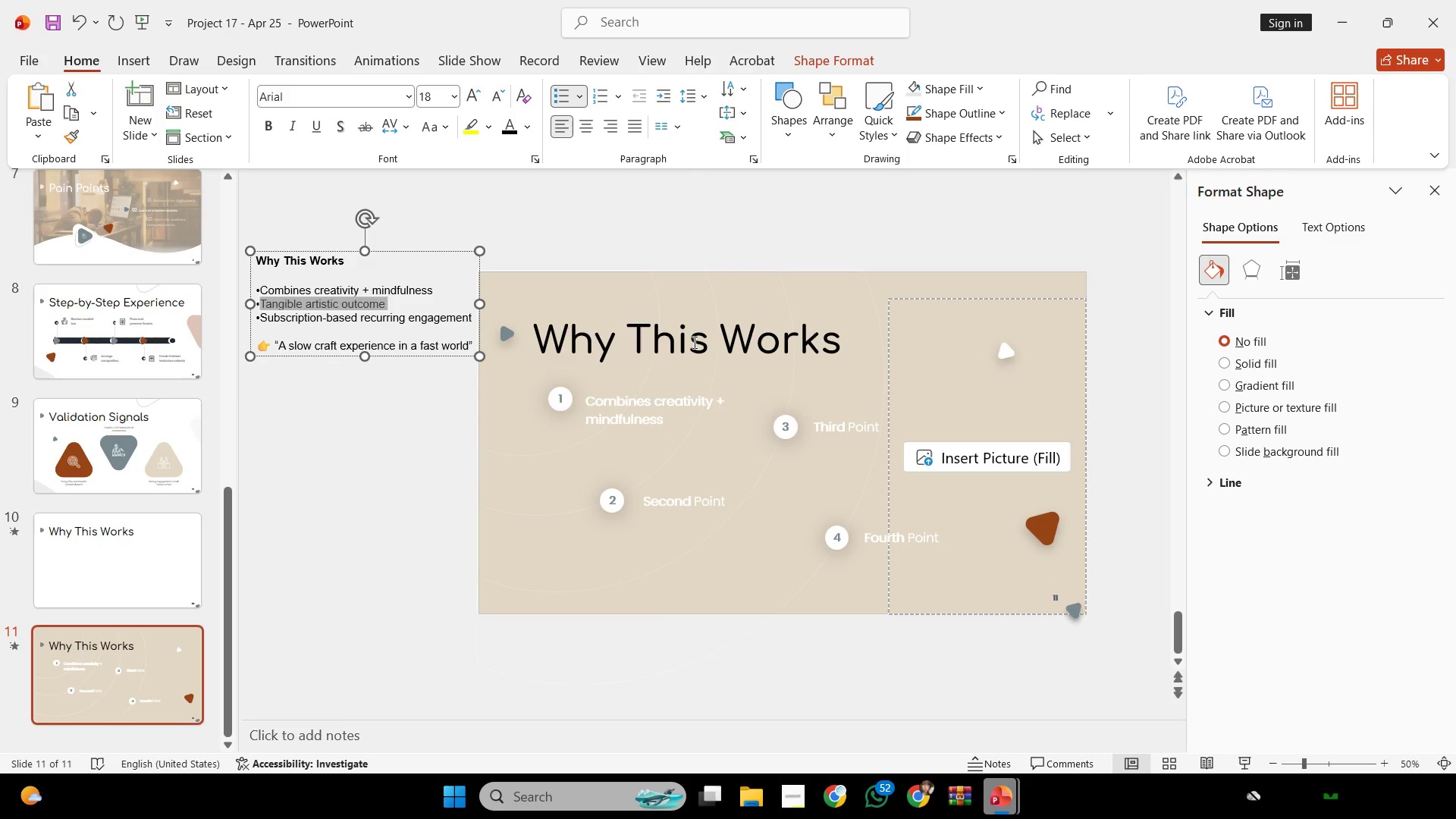 
key(Control+C)
 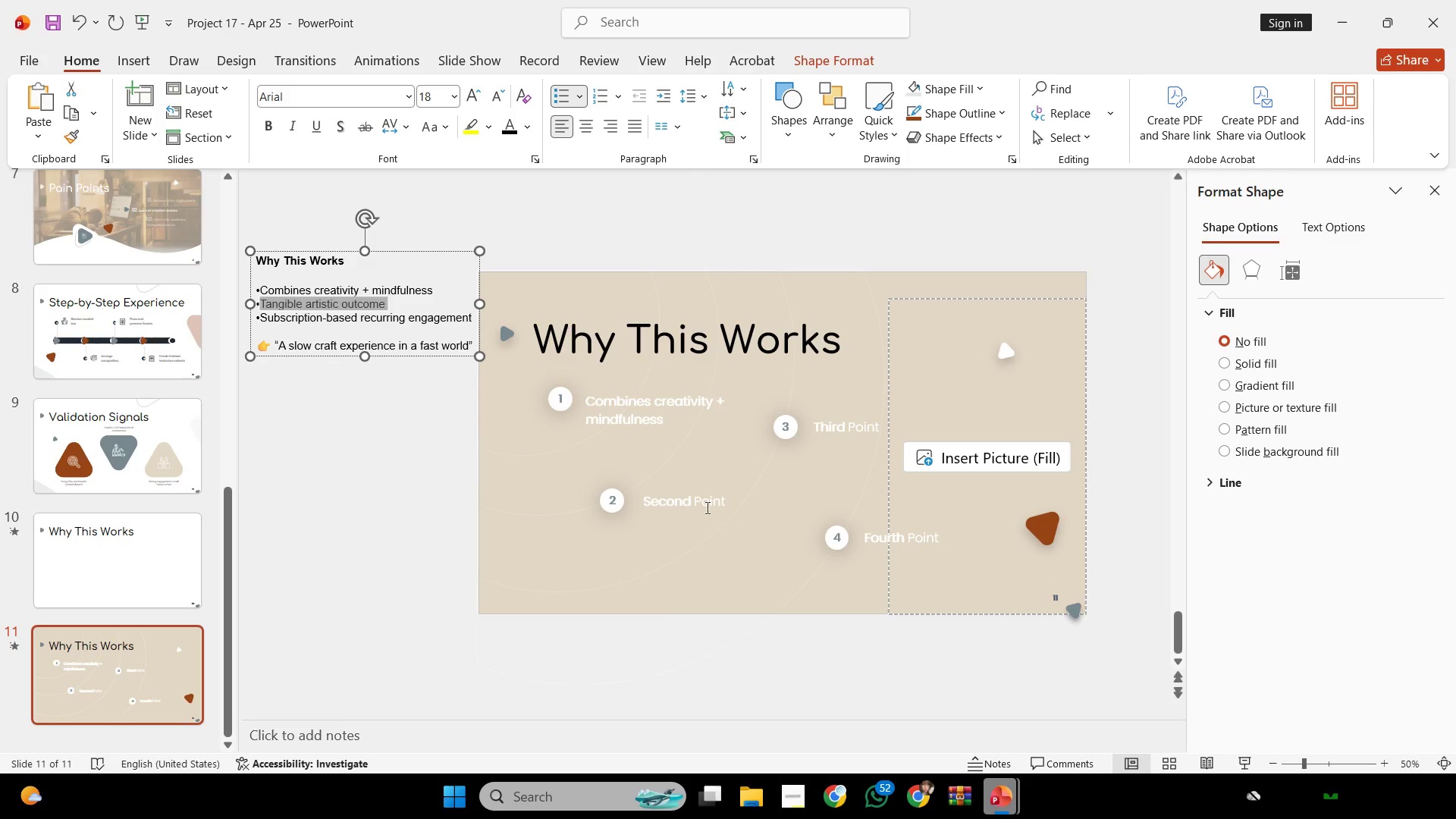 
left_click([699, 508])
 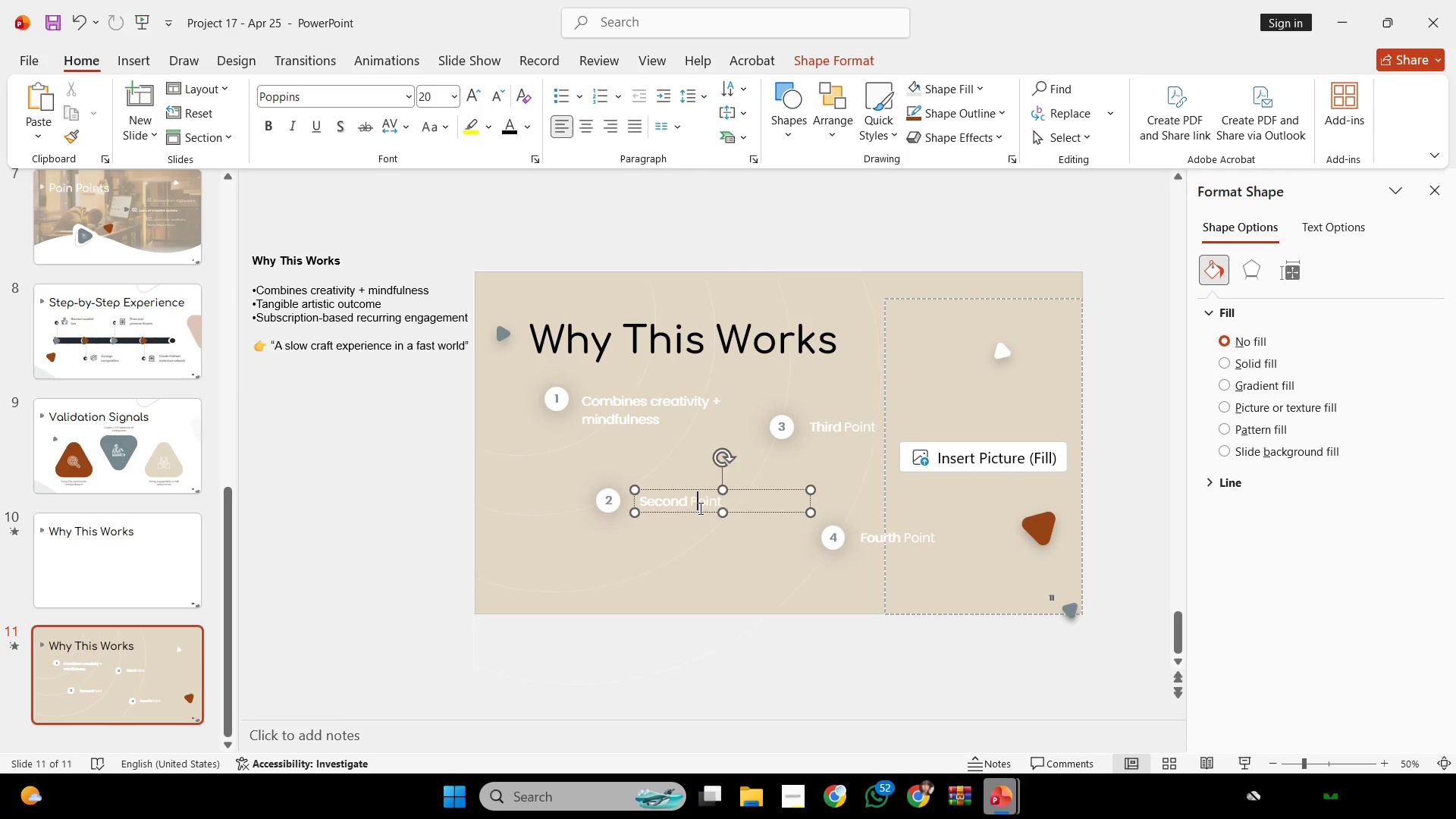 
key(Control+ControlLeft)
 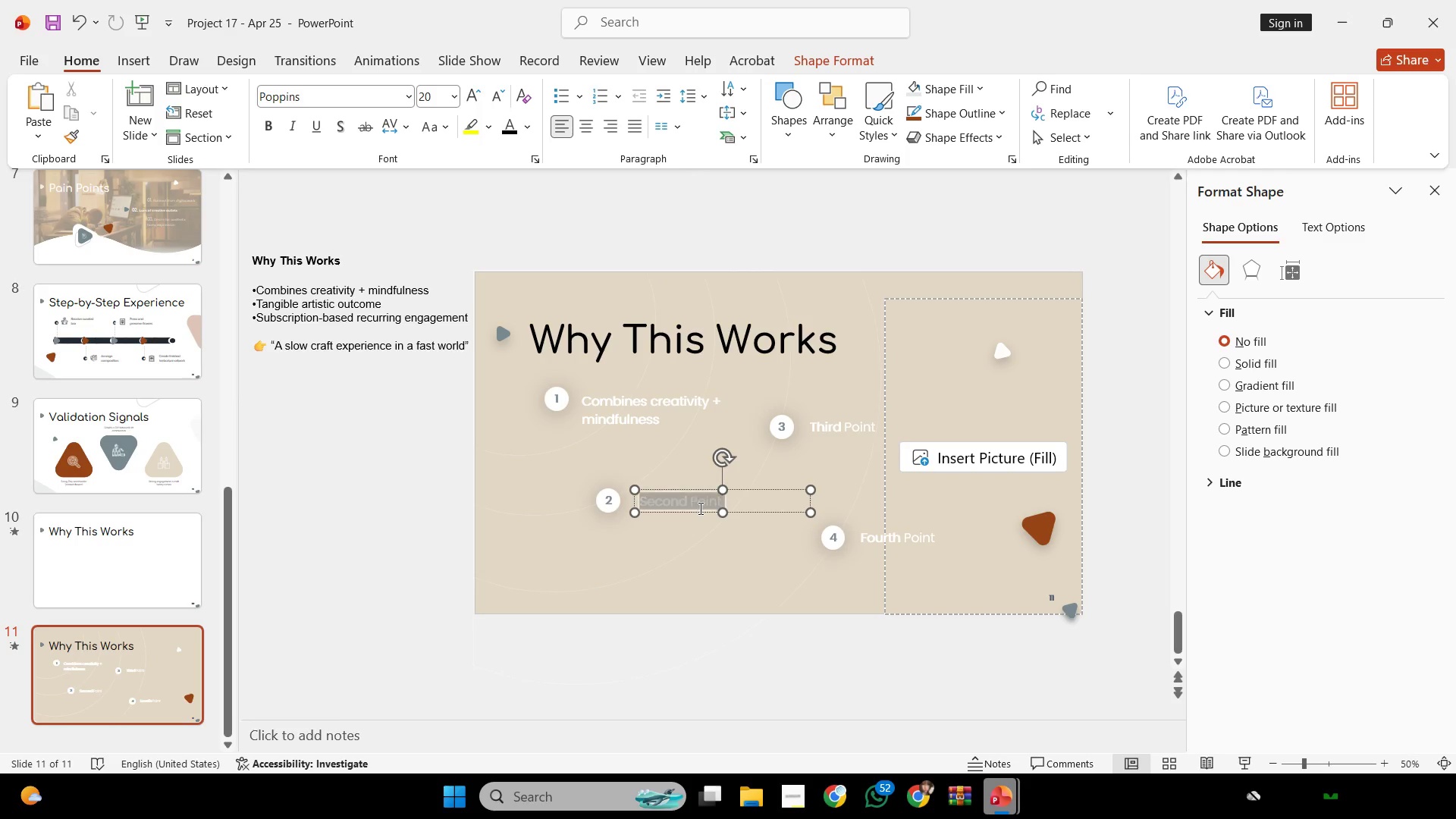 
key(Control+A)
 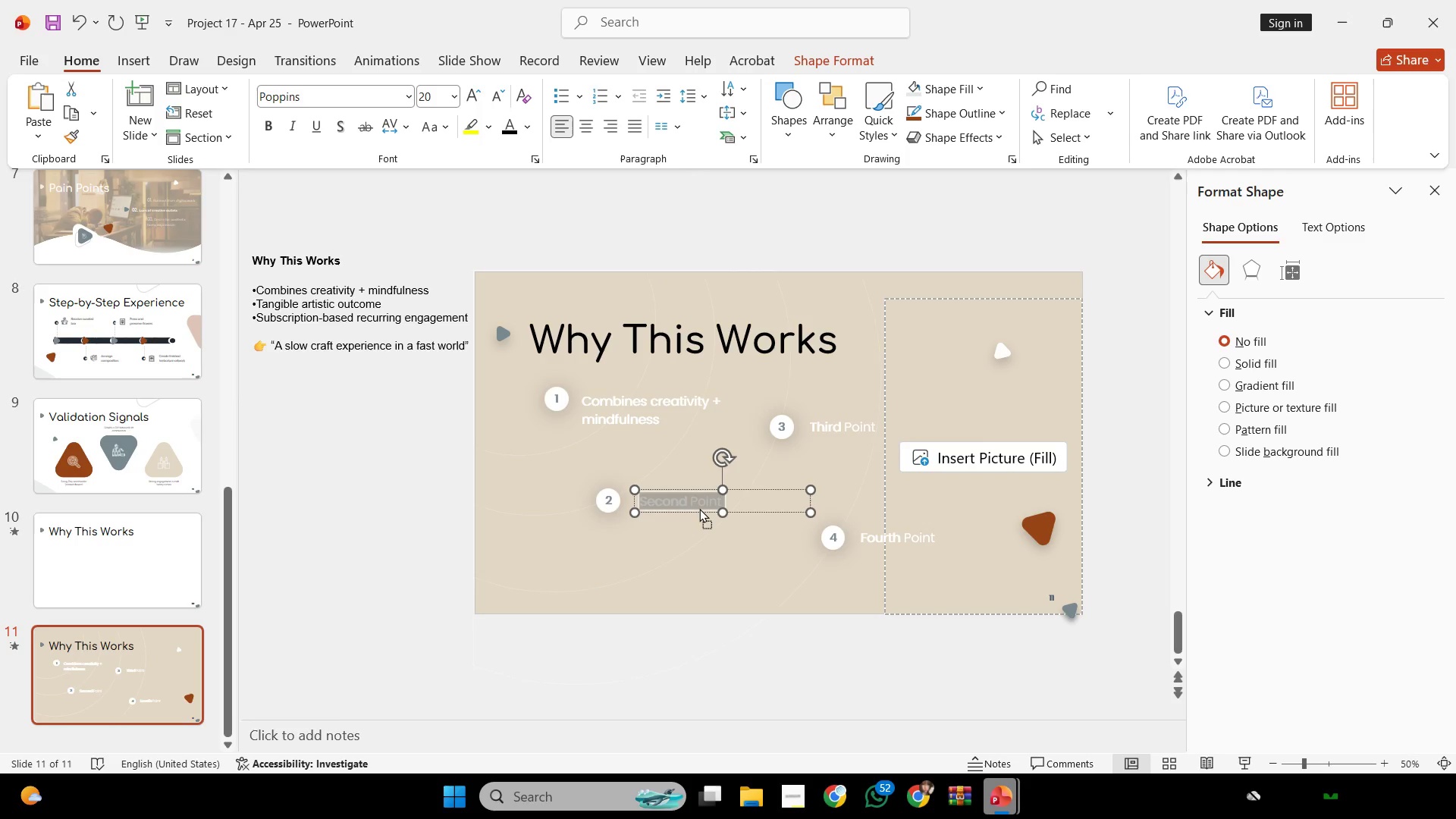 
right_click([699, 508])
 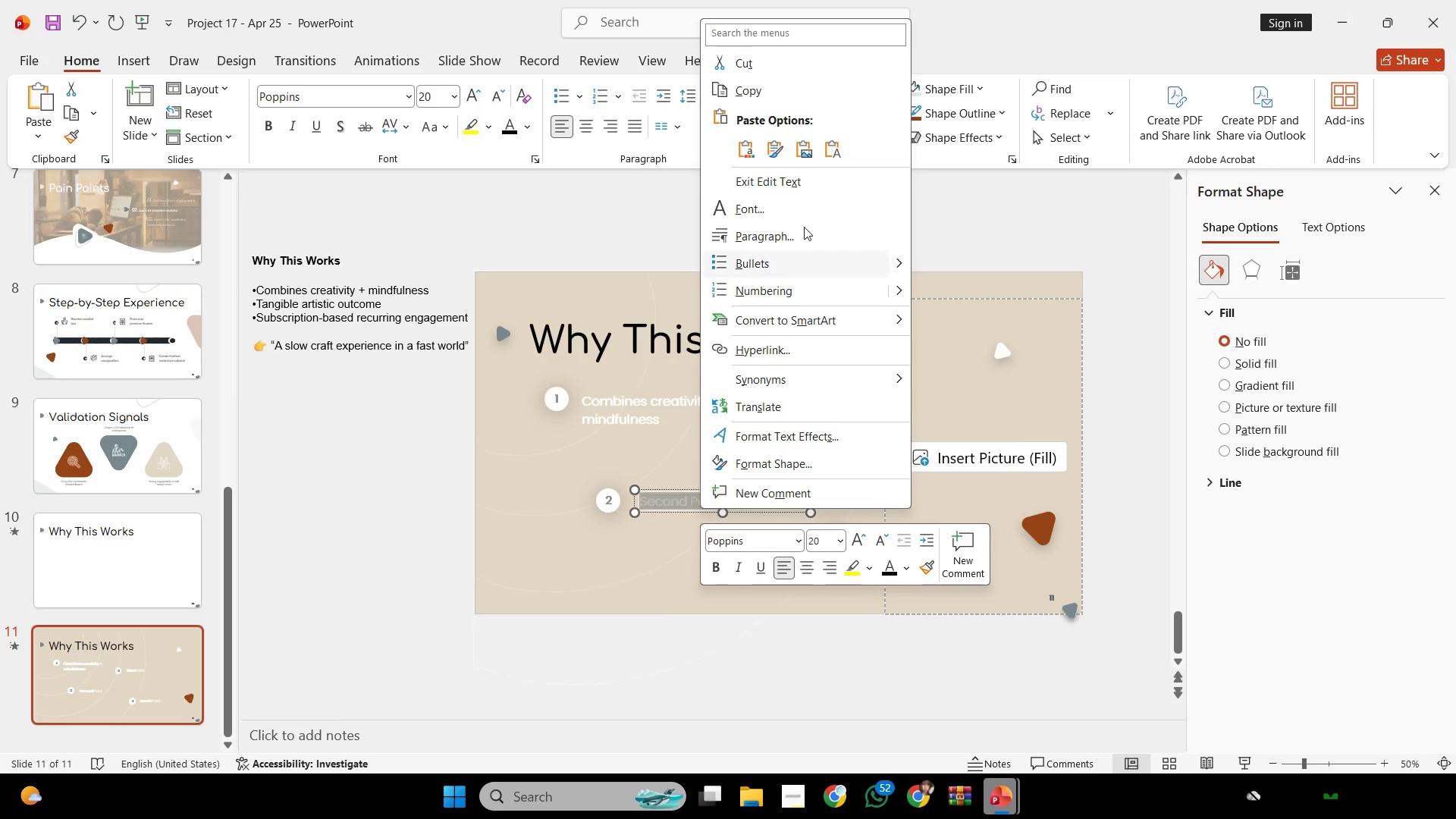 
left_click([837, 149])
 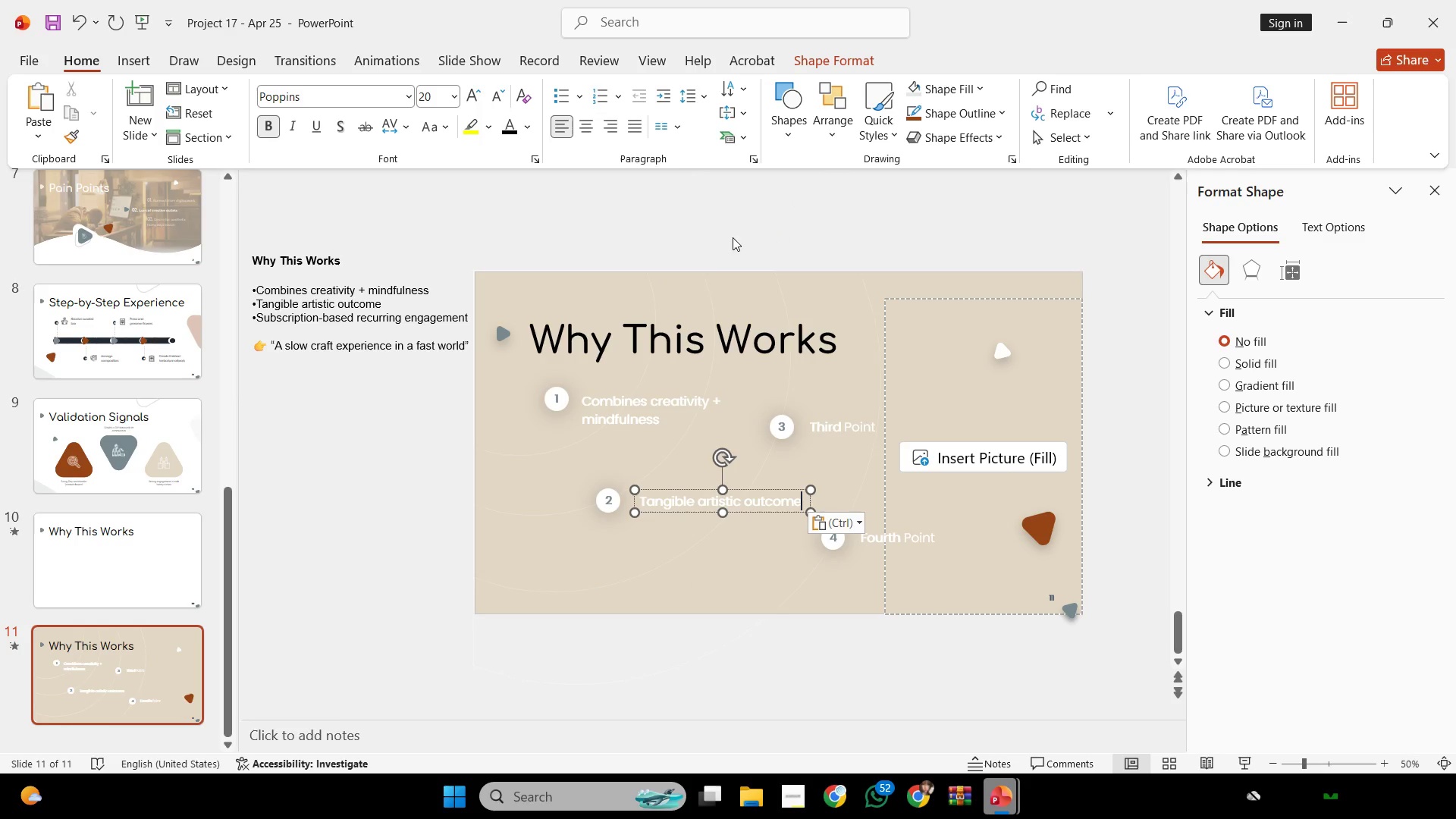 
hold_key(key=ShiftLeft, duration=3.28)
left_click([640, 415])
 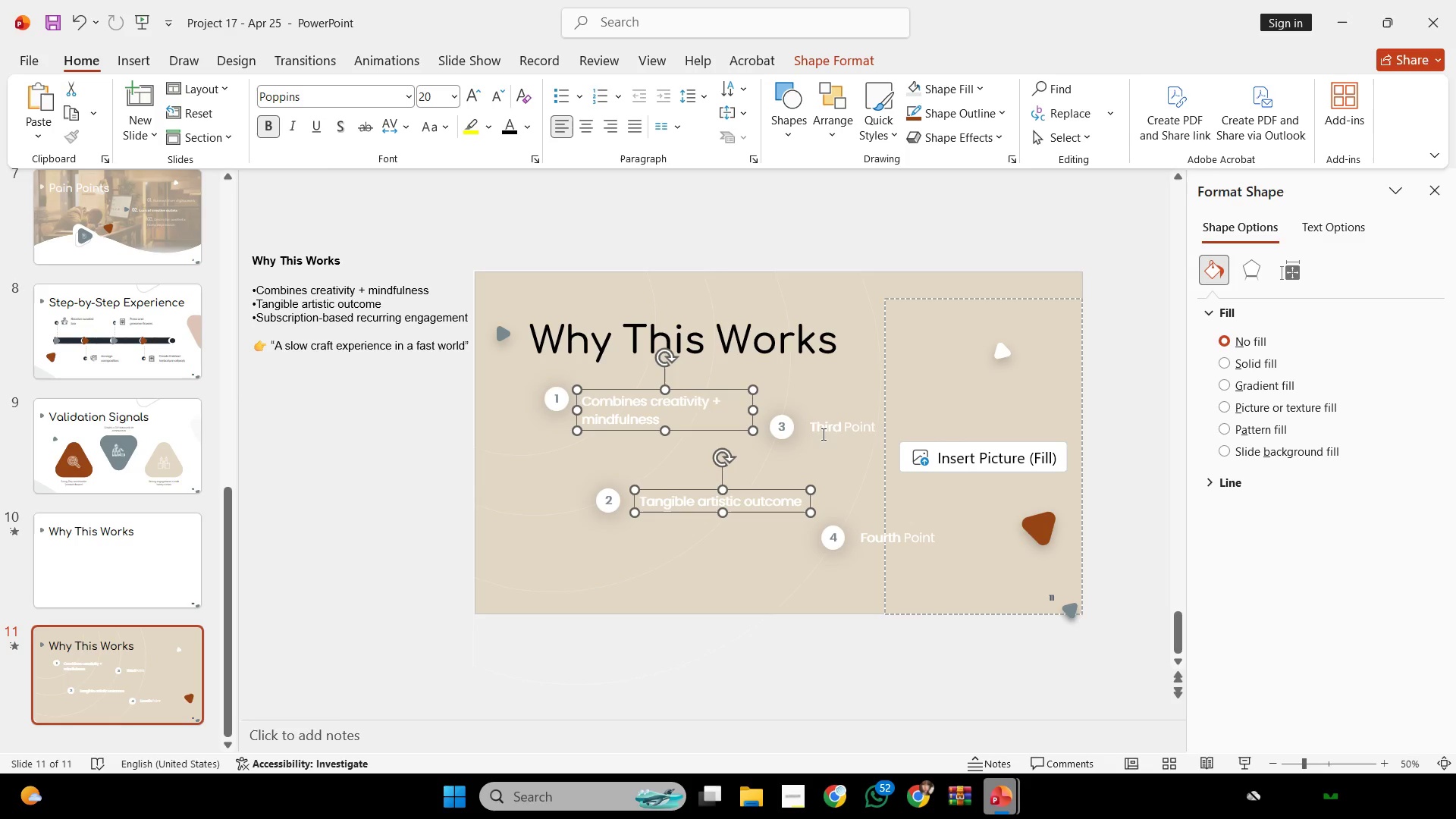 
left_click([823, 433])
 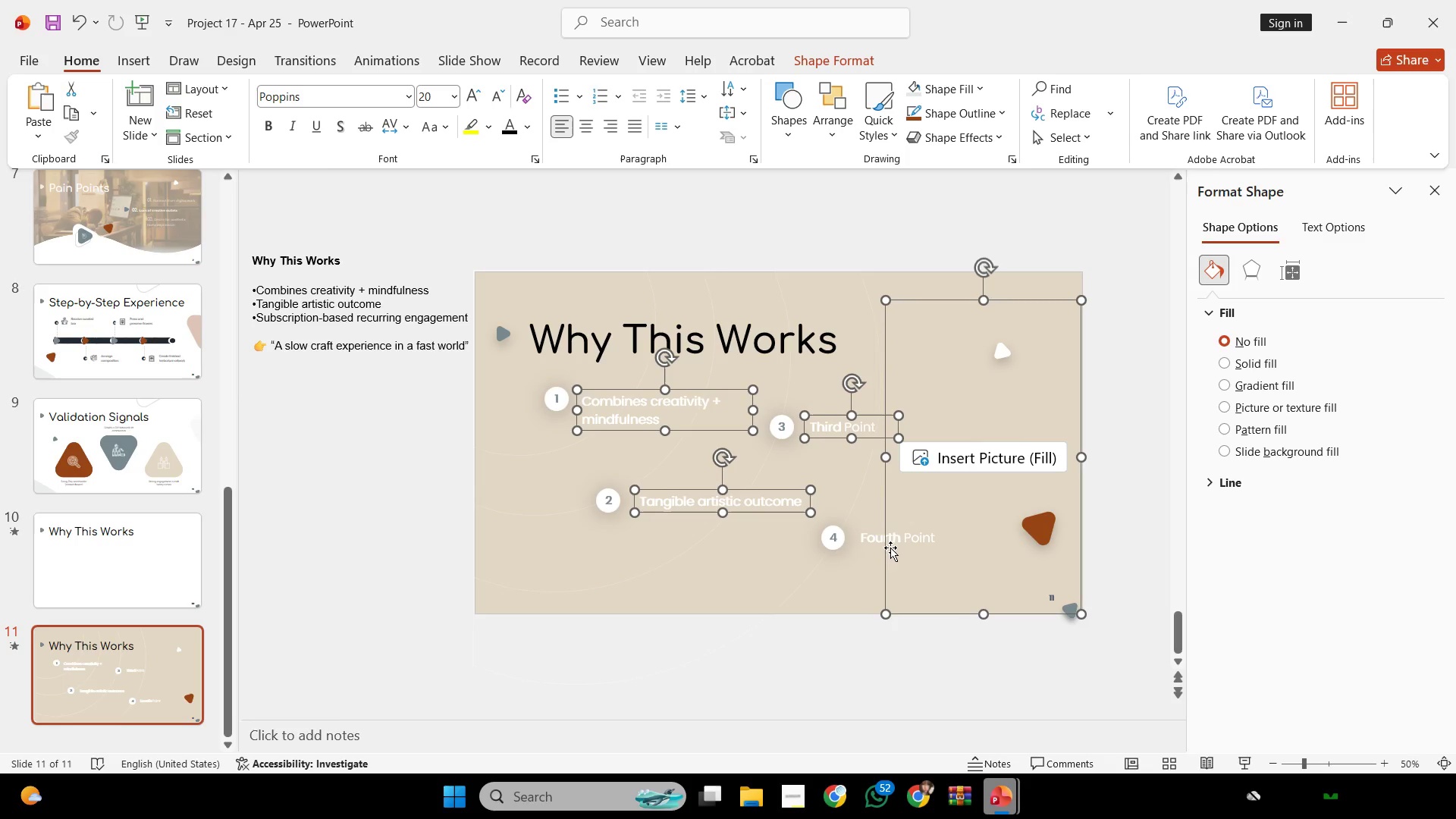 
double_click([892, 541])
 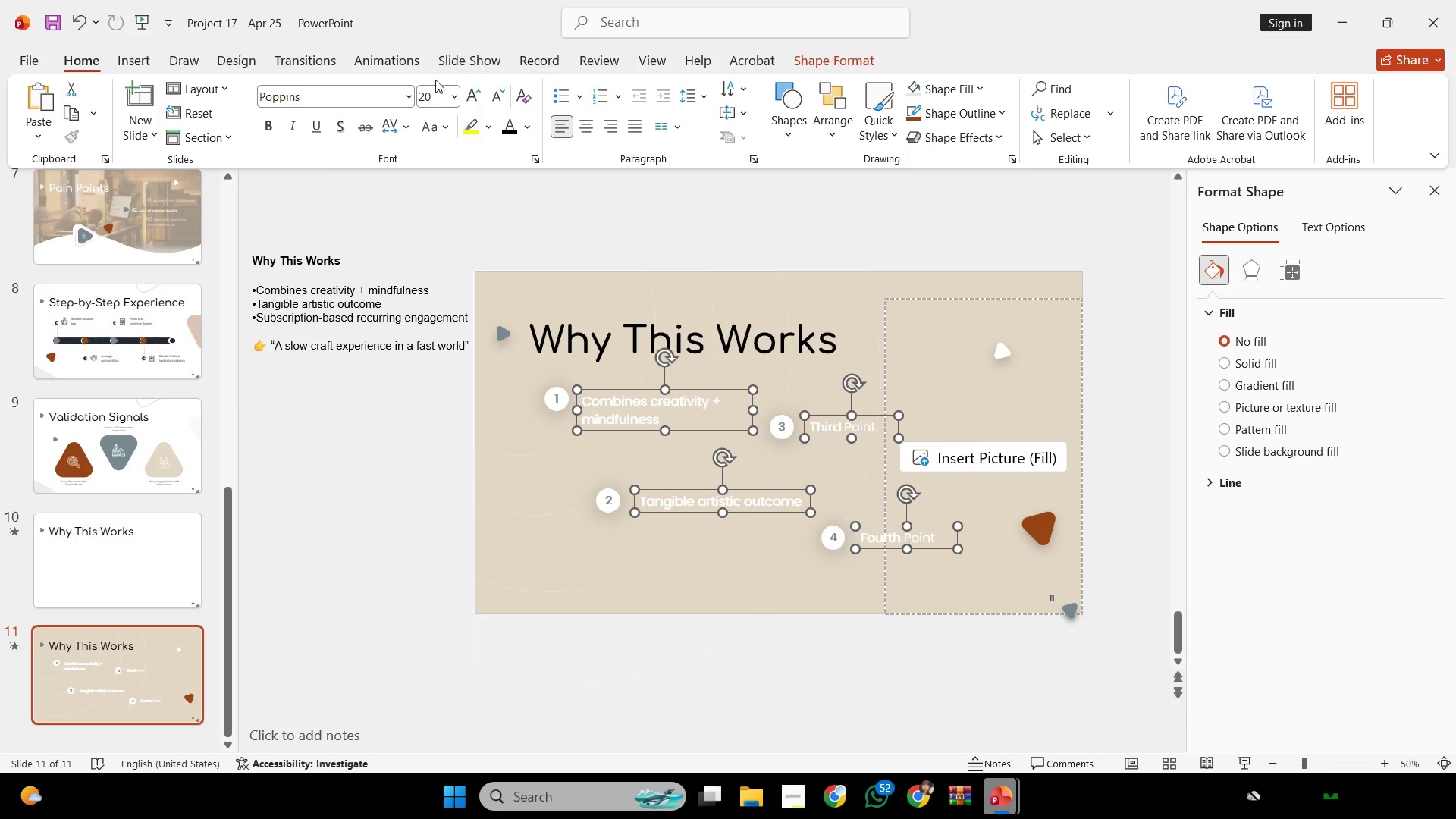 
left_click_drag(start_coordinate=[375, 95], to_coordinate=[343, 96])
 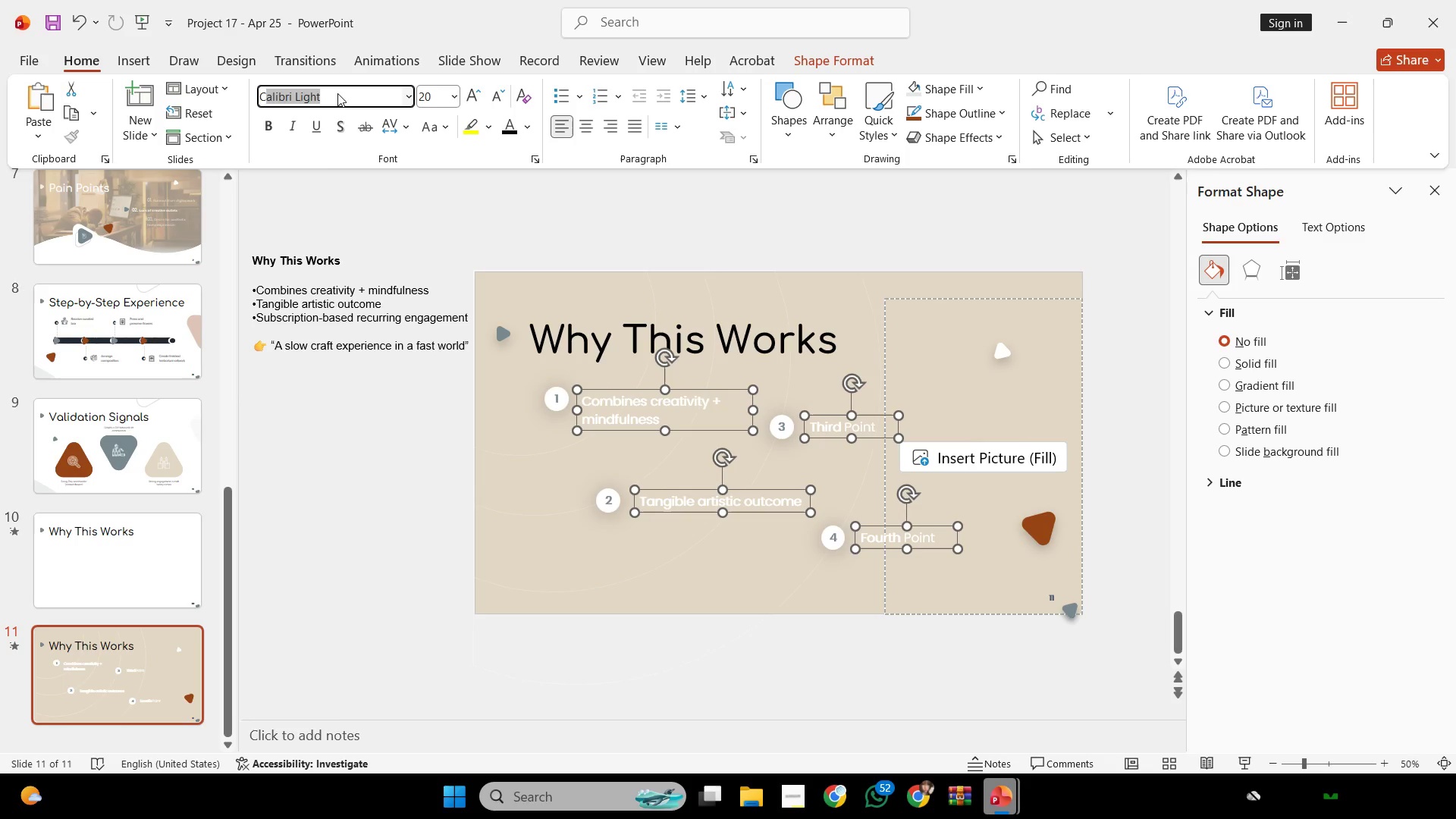 
type(com)
 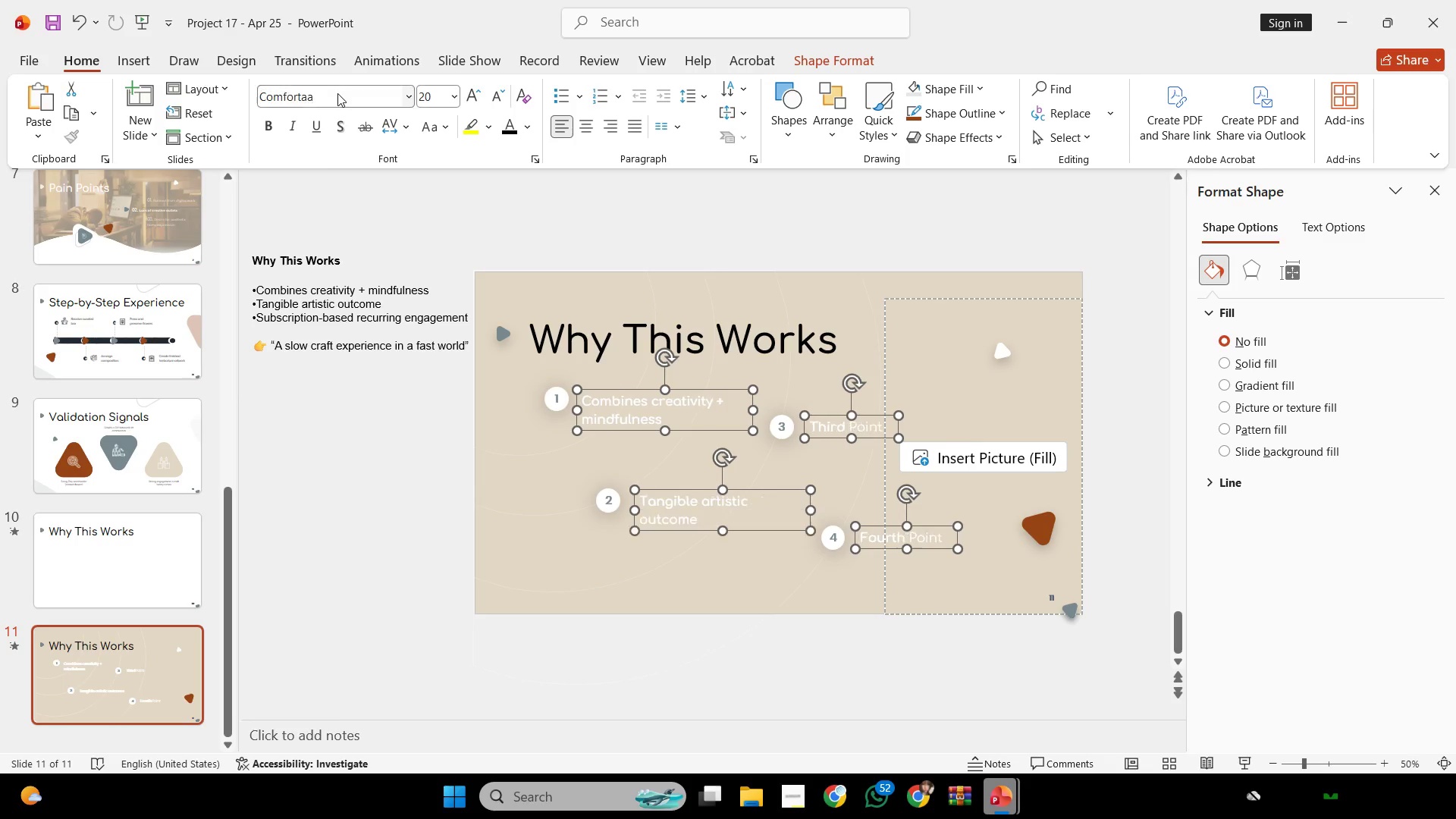 
key(Enter)
 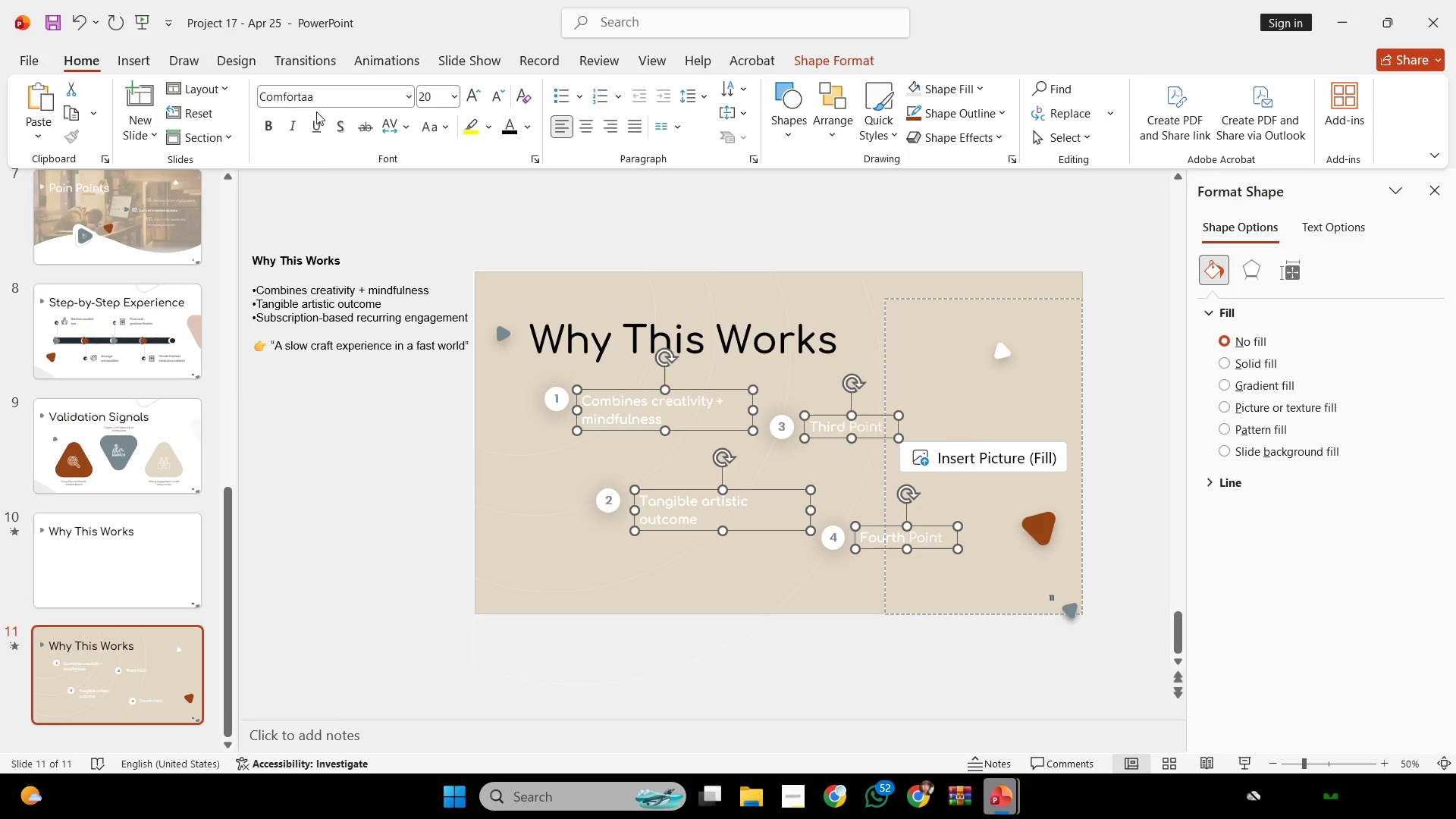 
left_click_drag(start_coordinate=[331, 105], to_coordinate=[331, 101])
 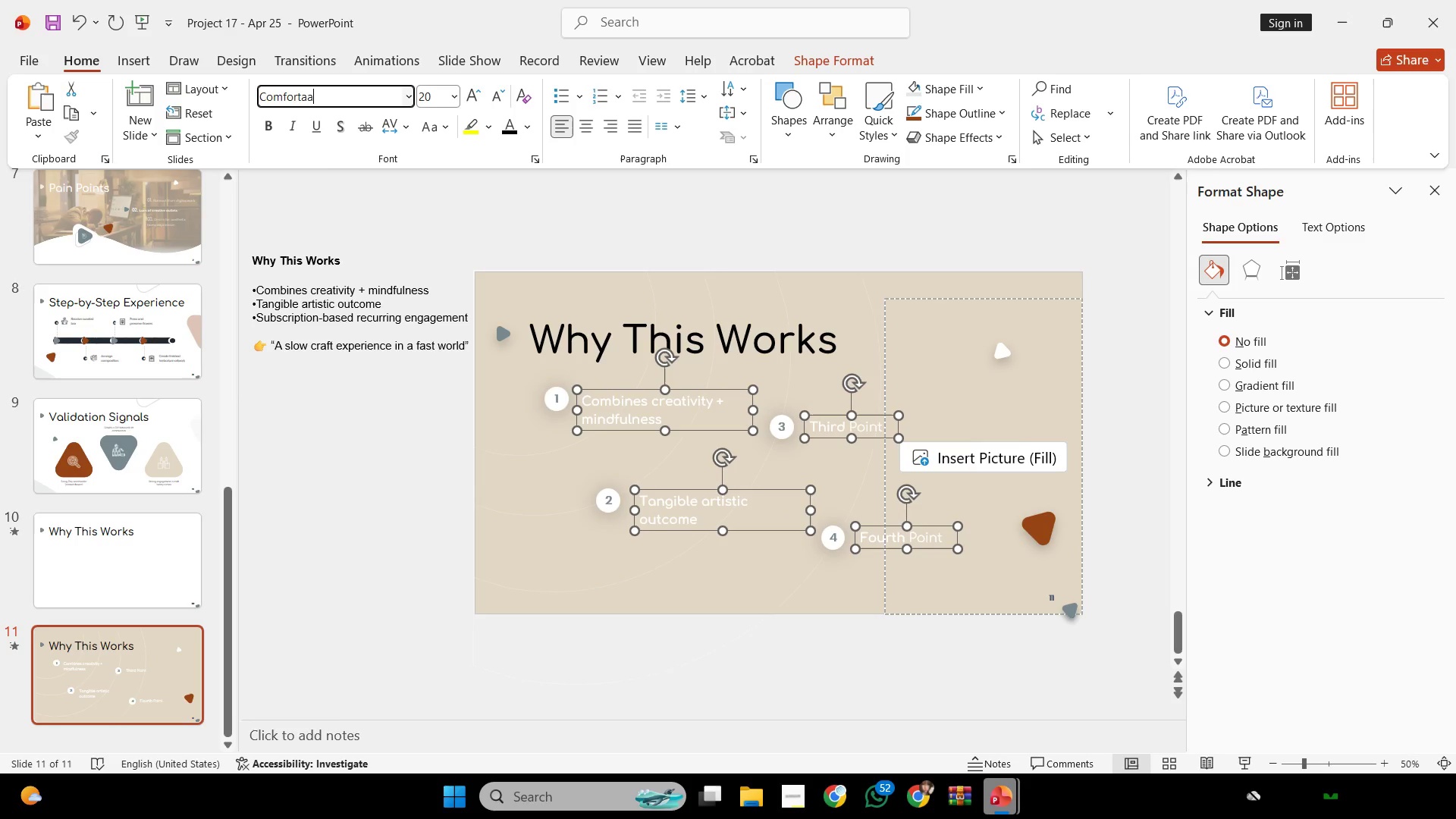 
type( se)
 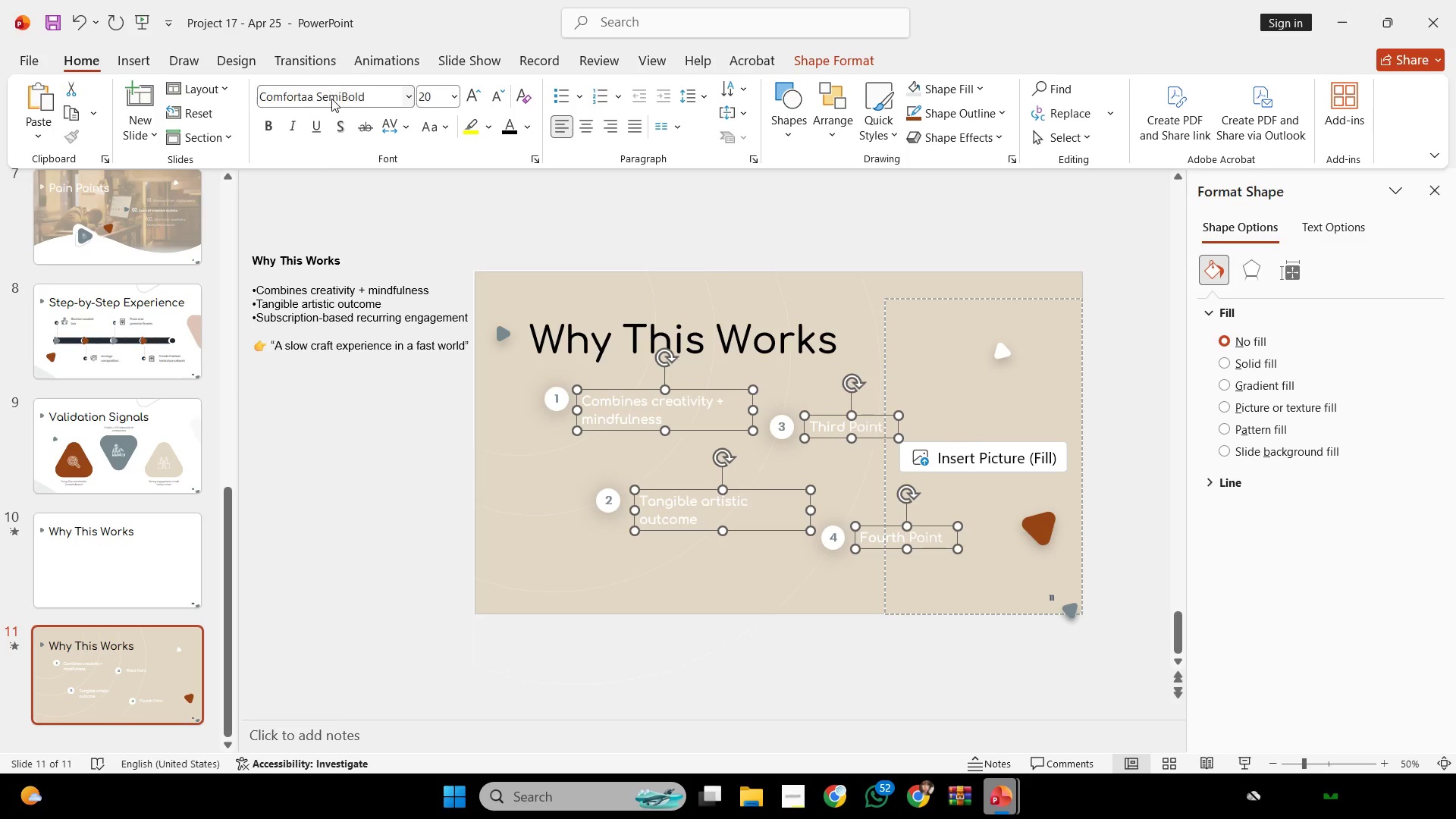 
key(Enter)
 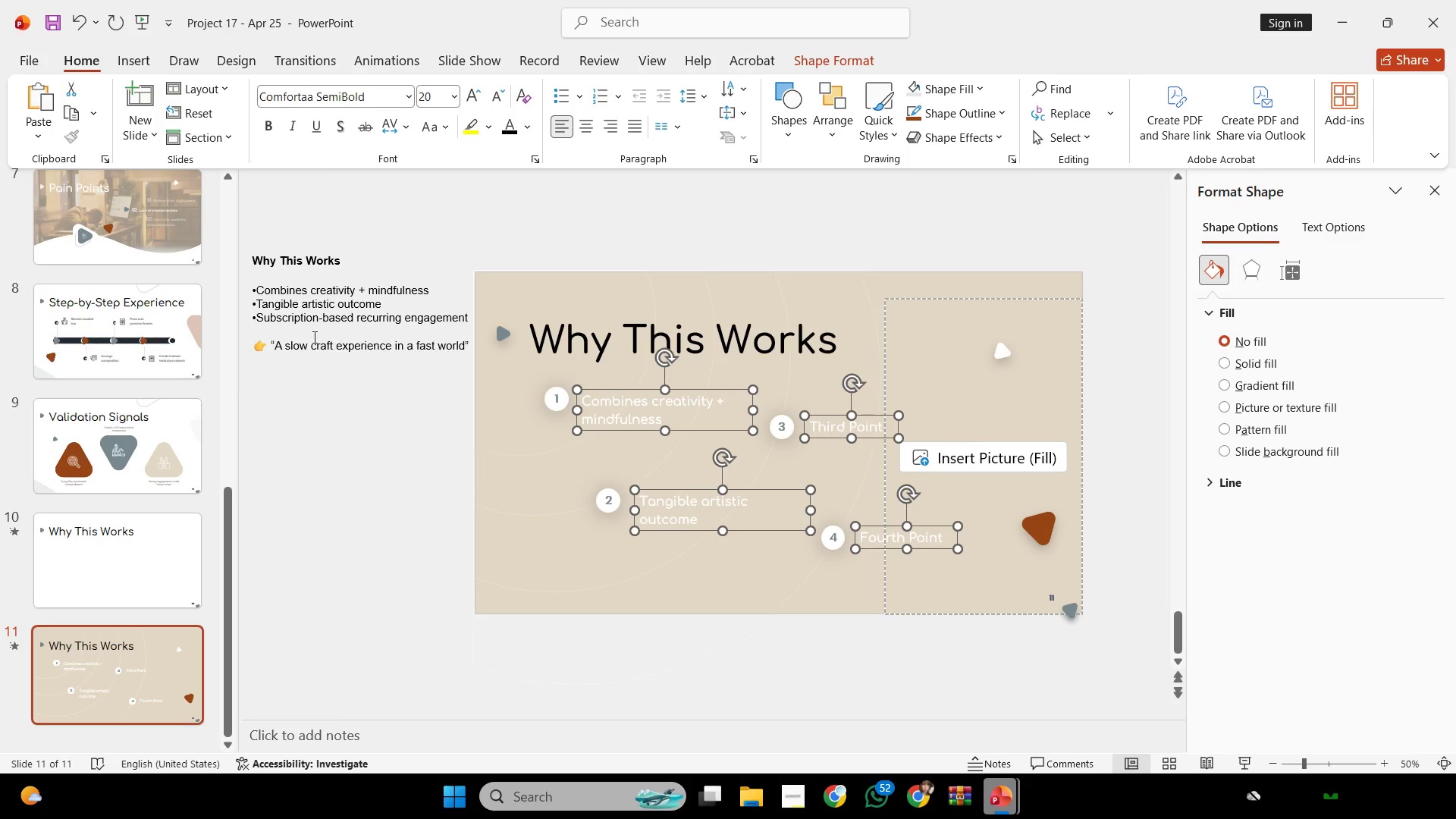 
left_click_drag(start_coordinate=[271, 331], to_coordinate=[482, 327])
 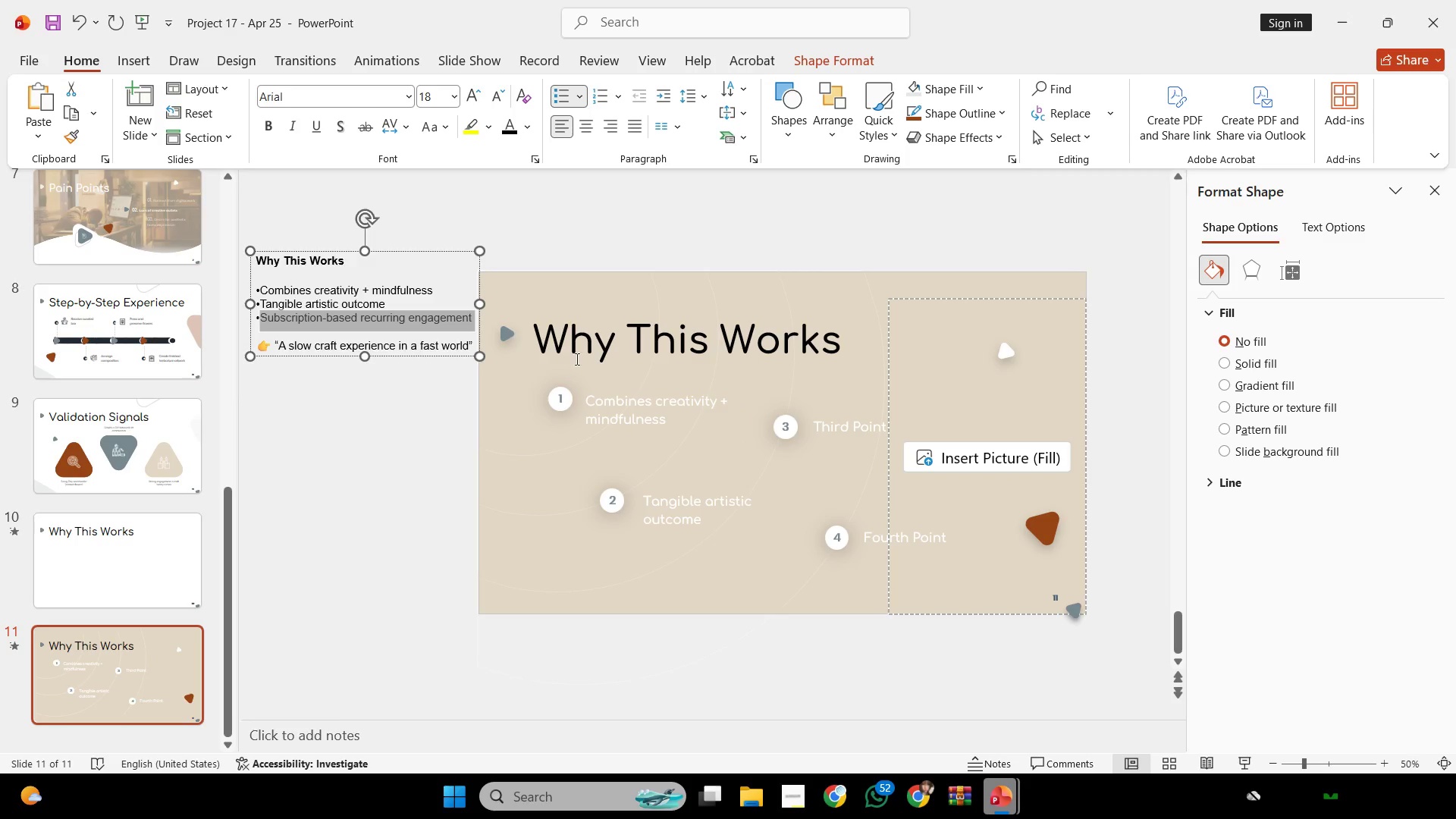 
key(Control+C)
 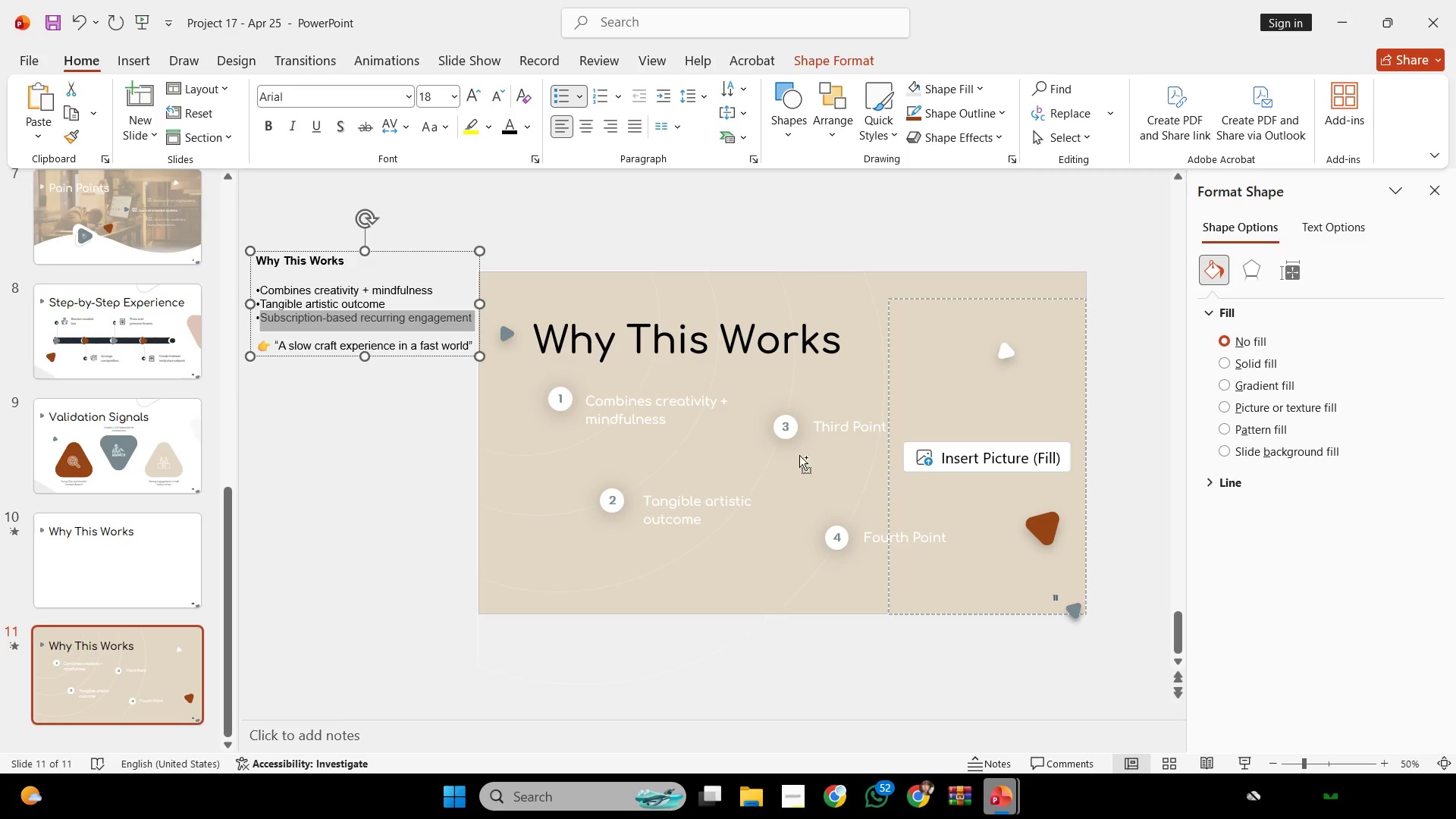 
key(Control+C)
 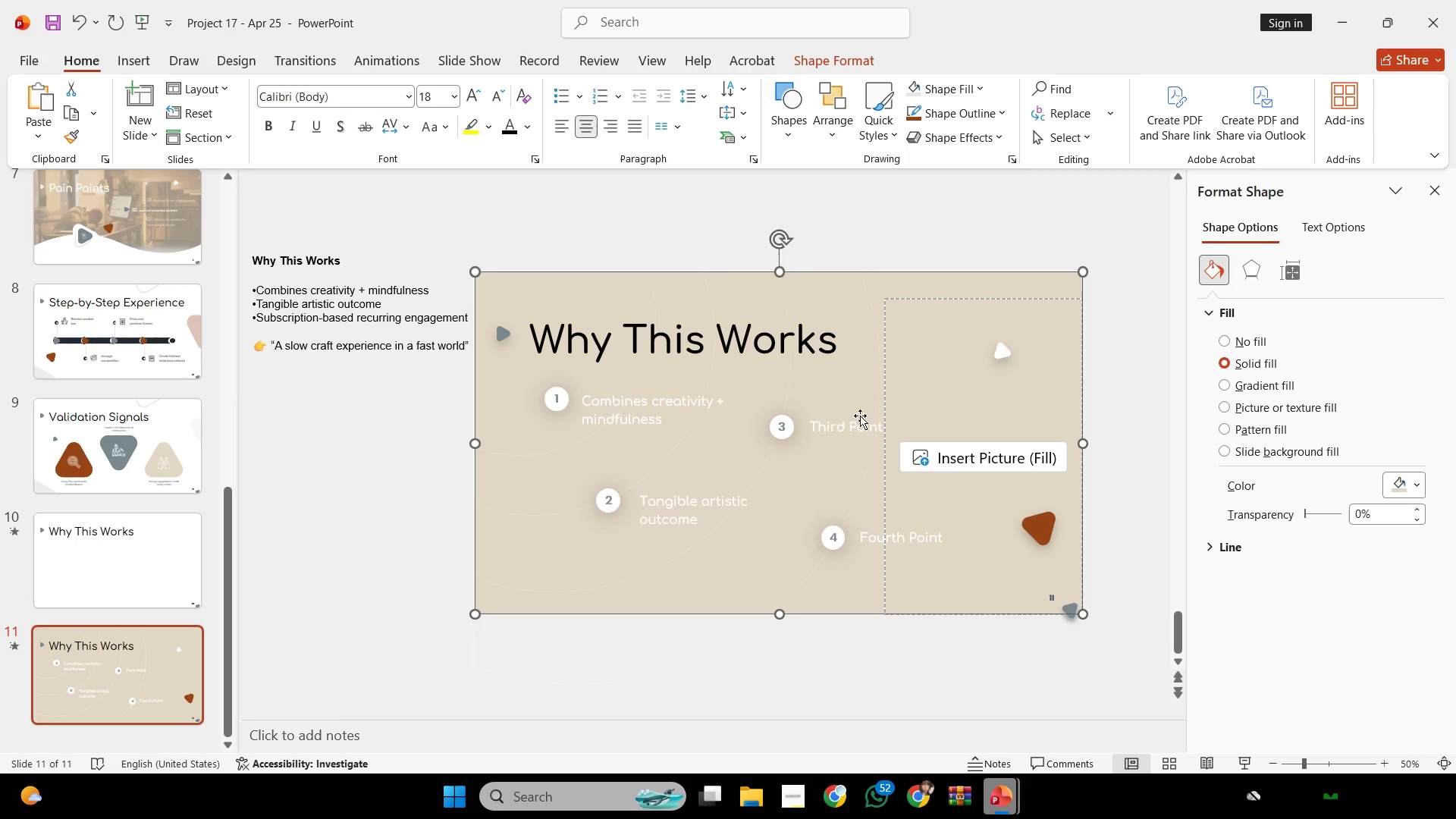 
double_click([859, 422])
 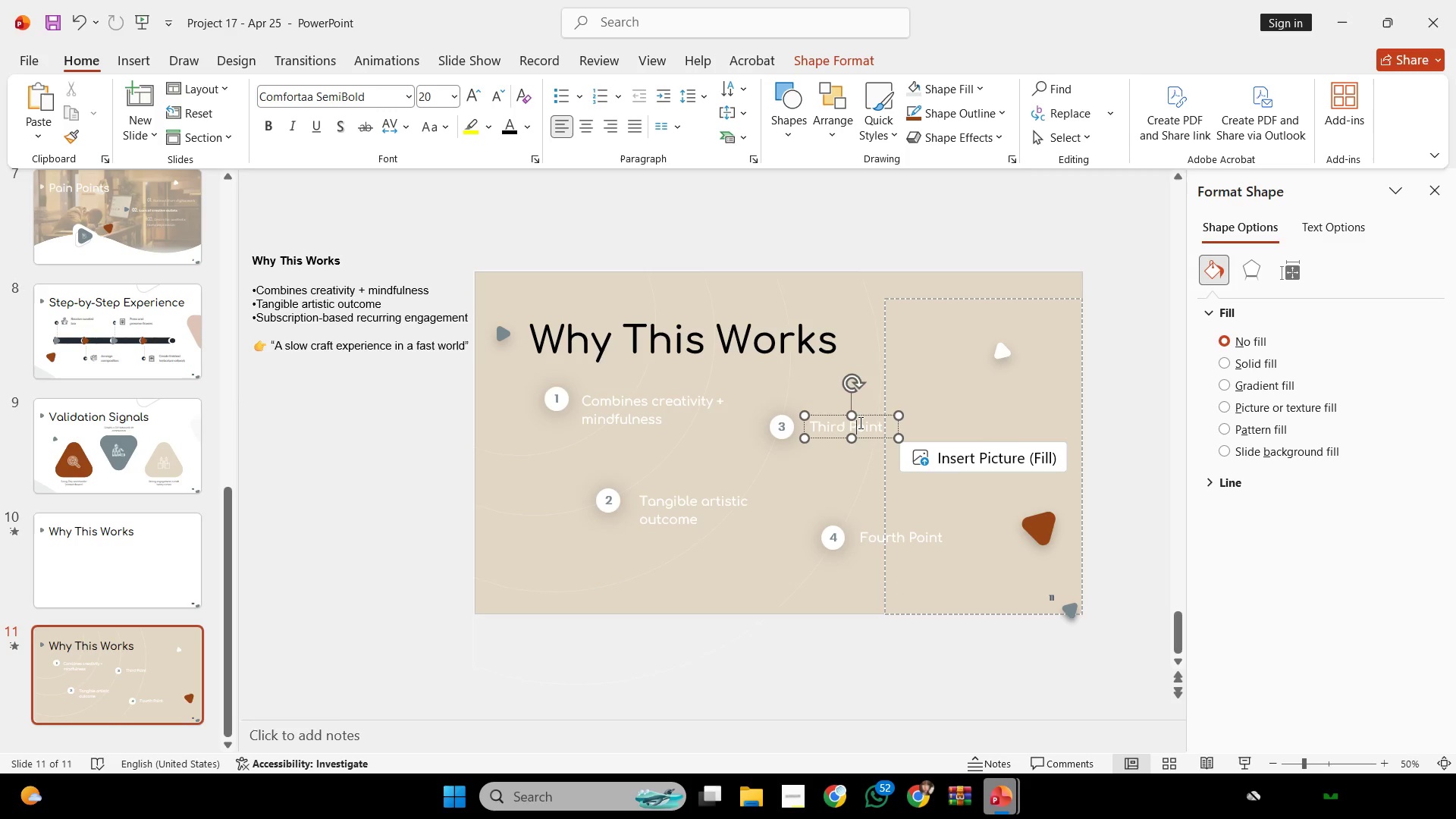 
key(Control+A)
 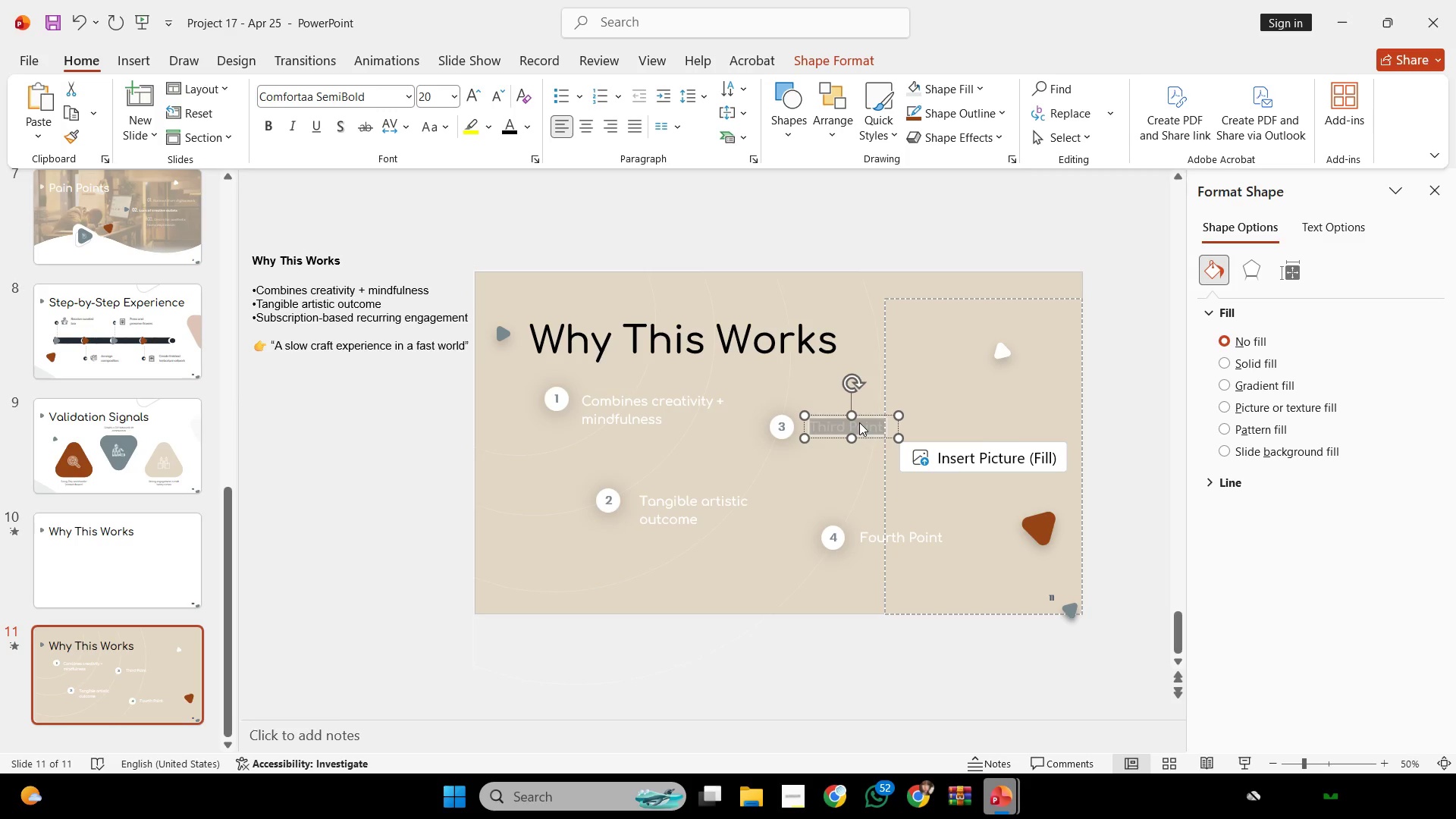 
right_click([859, 422])
 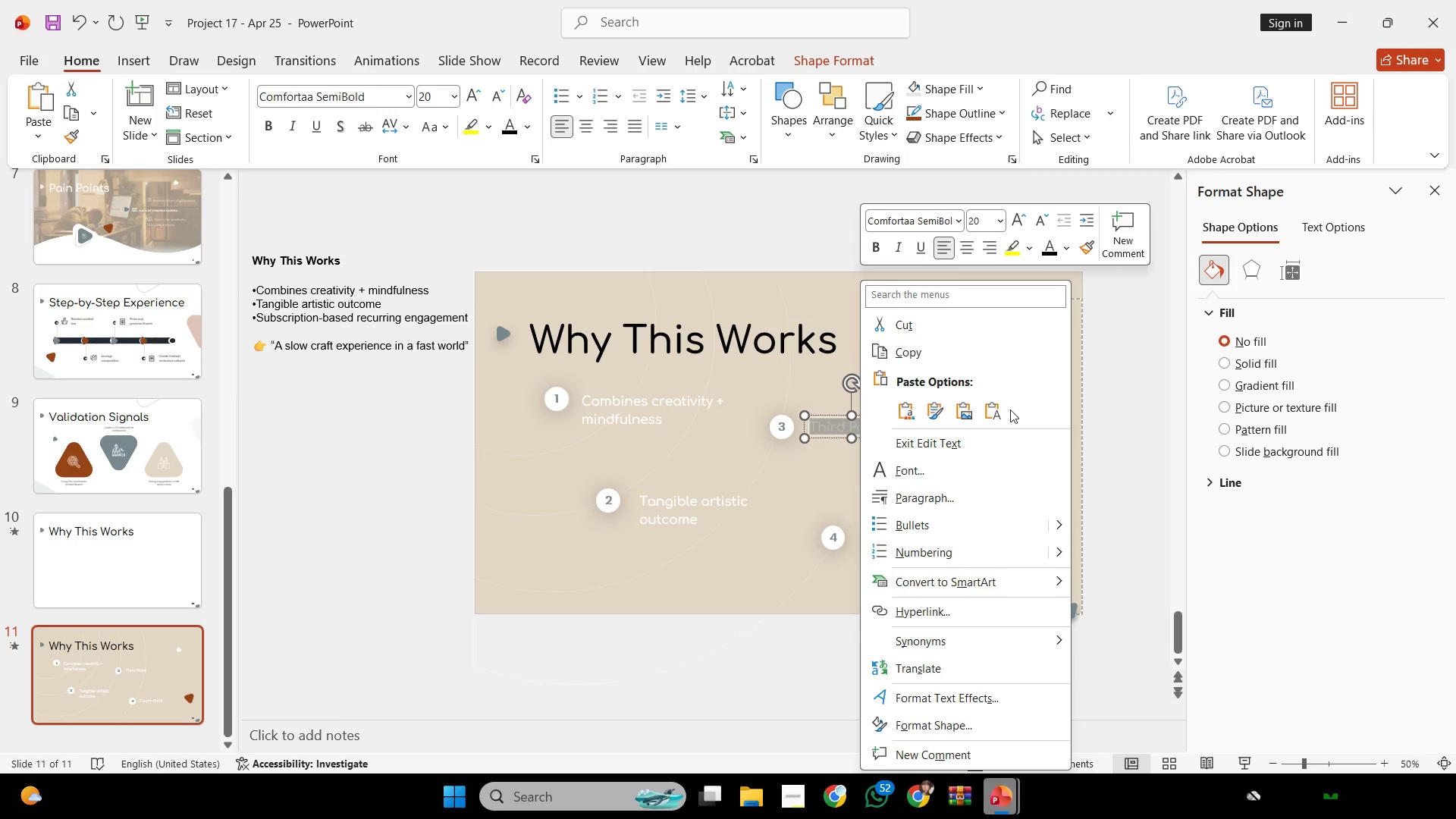 
left_click([1000, 413])
 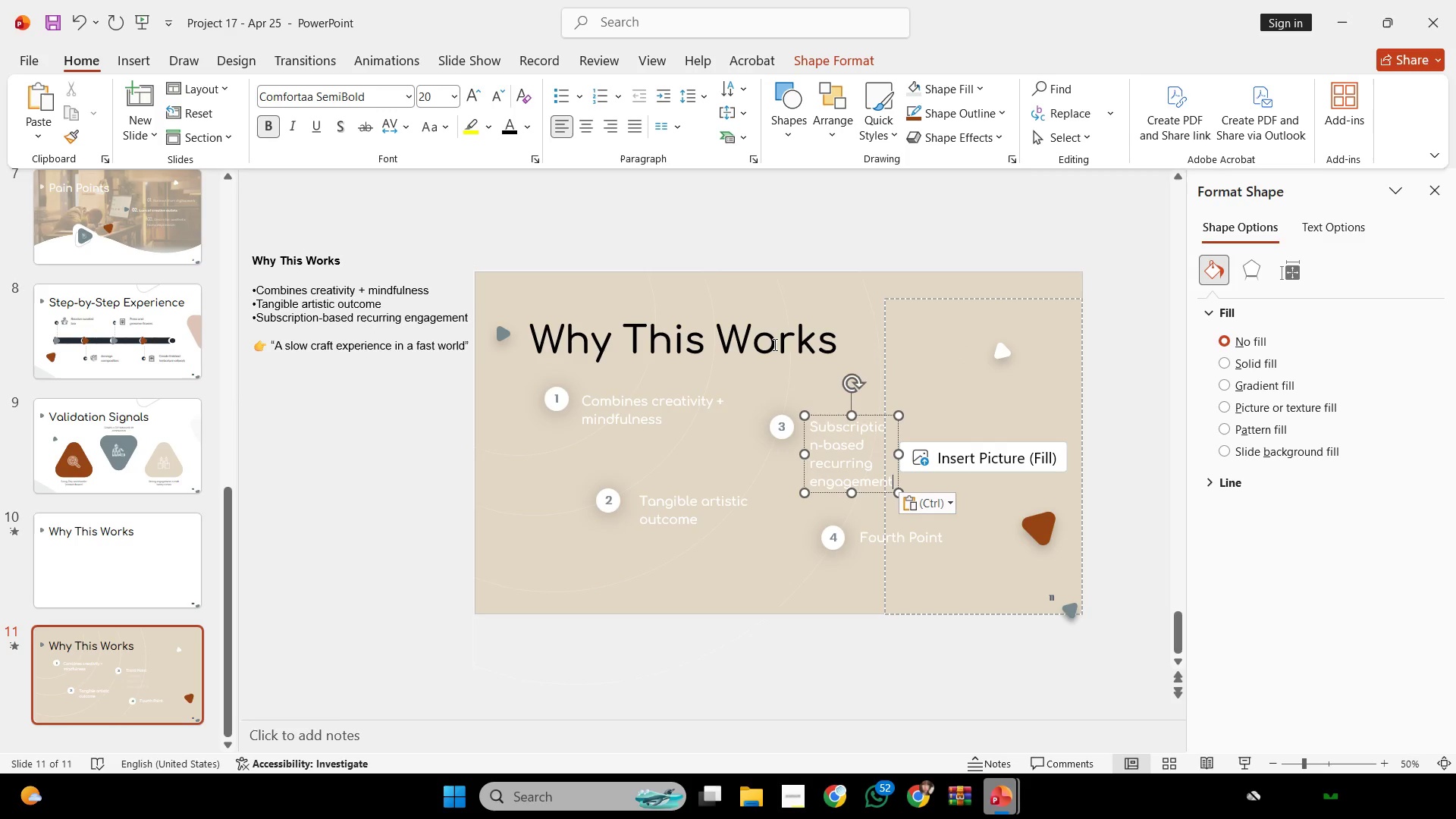 
left_click([774, 334])
 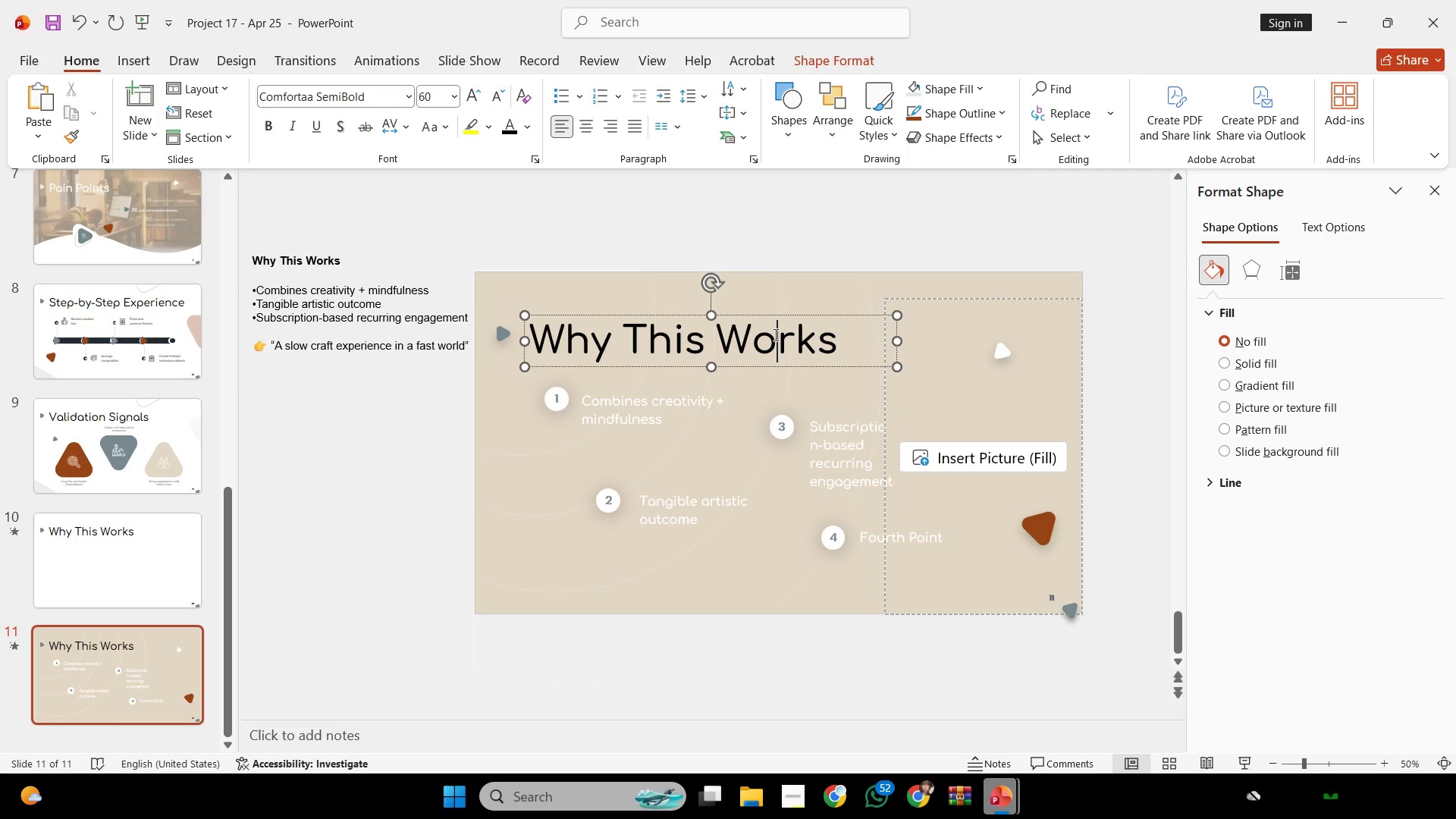 
key(Control+ControlLeft)
 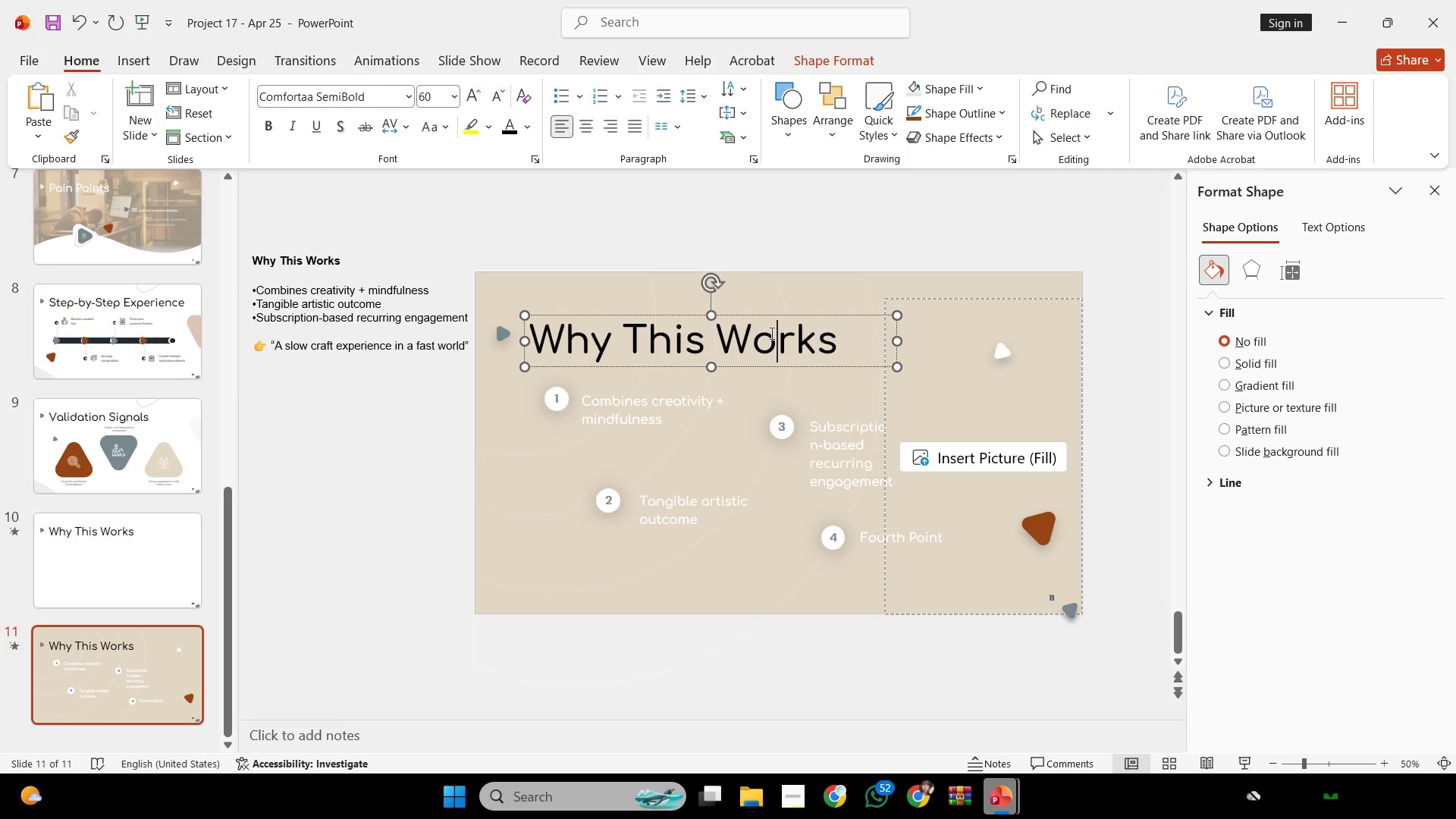 
key(Control+A)
 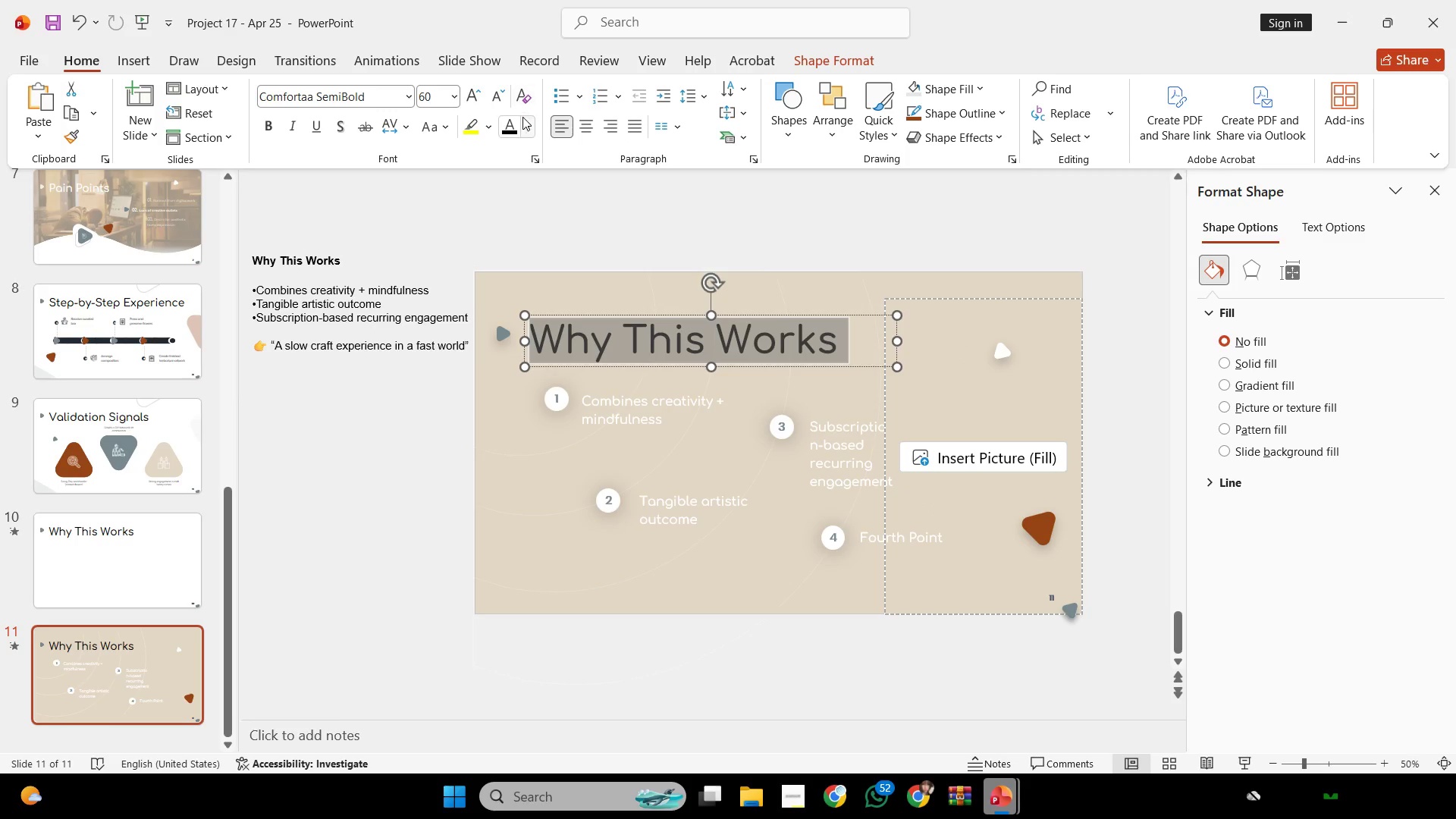 
left_click_drag(start_coordinate=[522, 121], to_coordinate=[526, 127])
 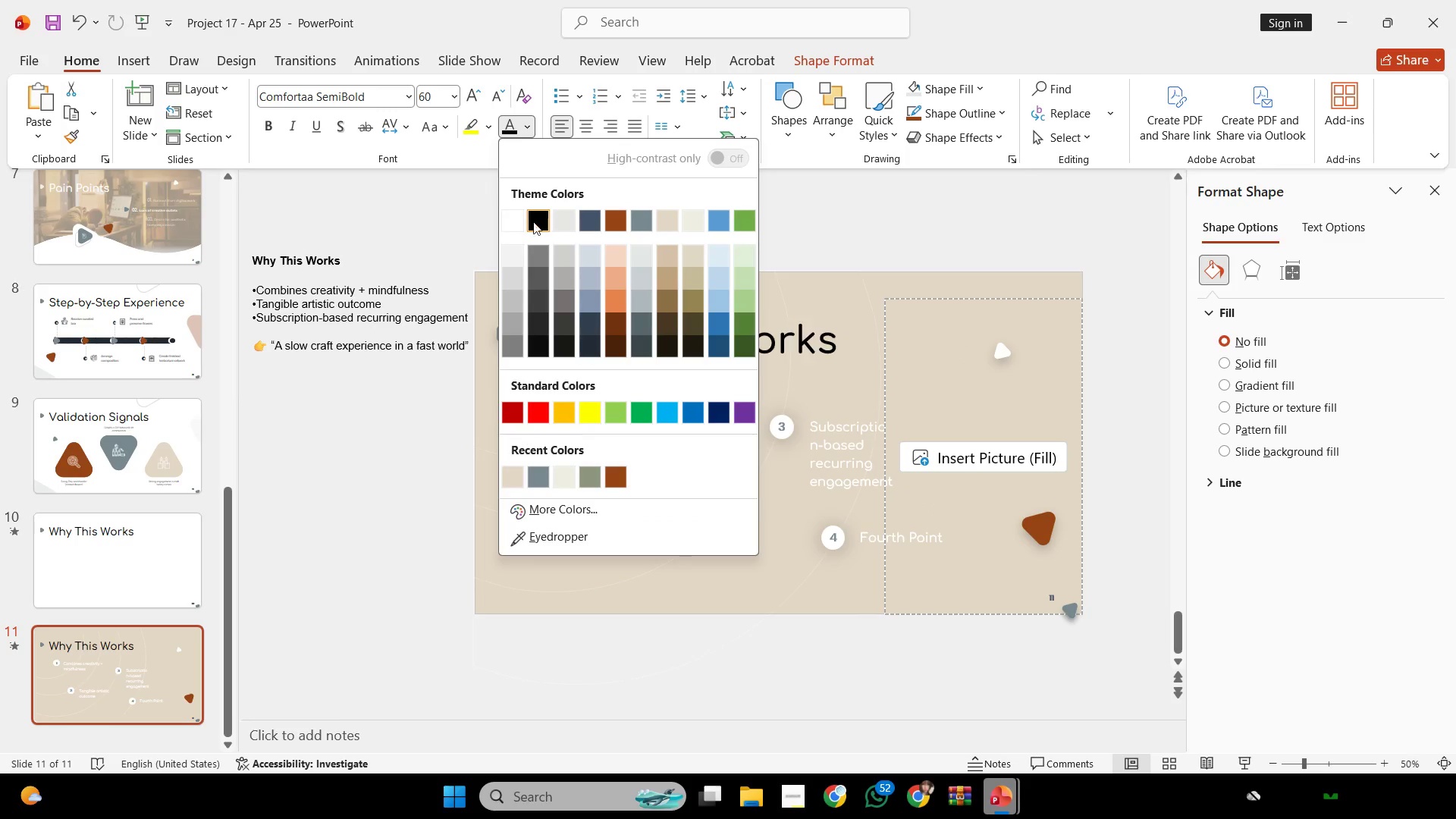 
left_click([522, 218])
 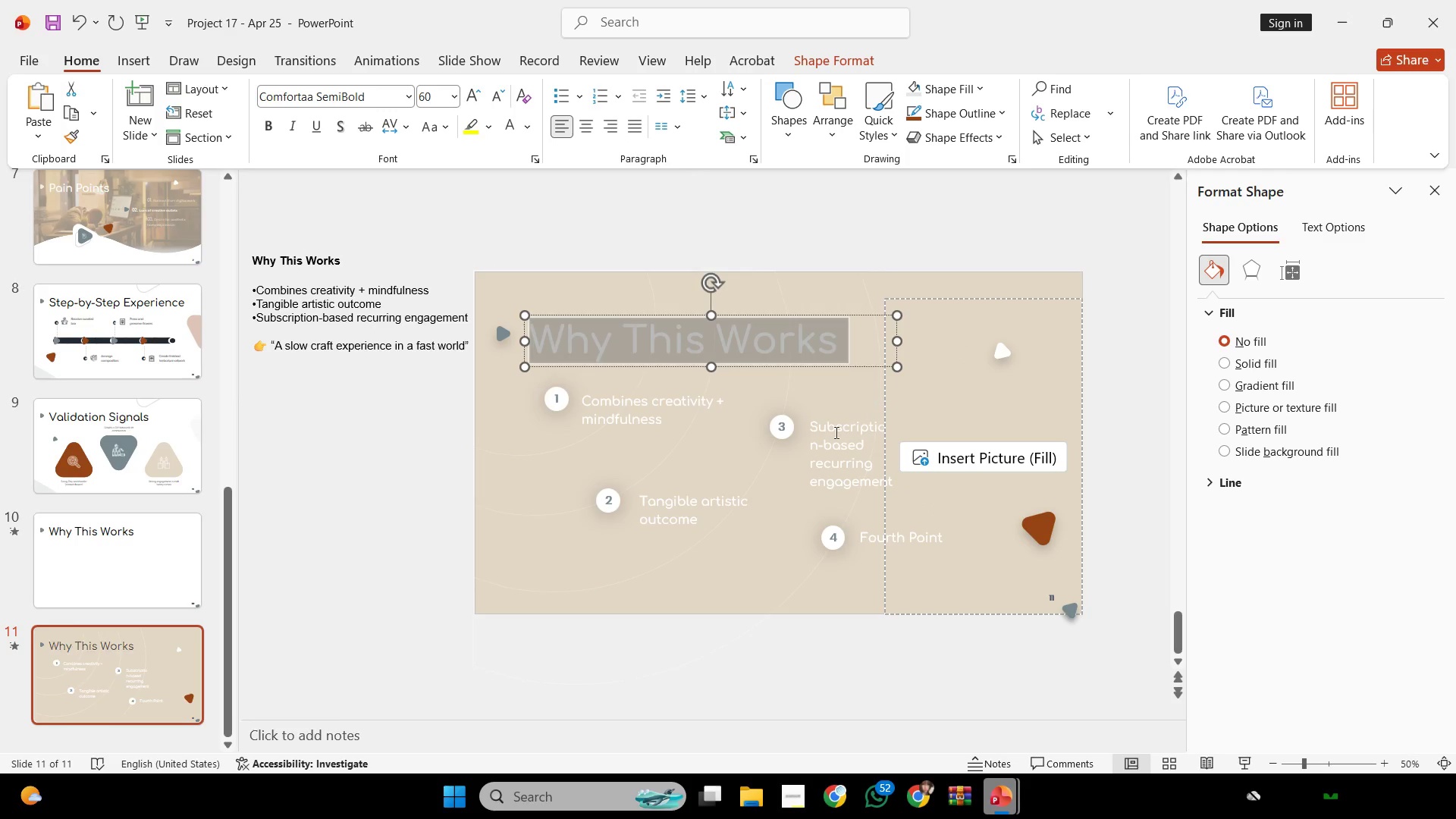 
left_click([830, 447])
 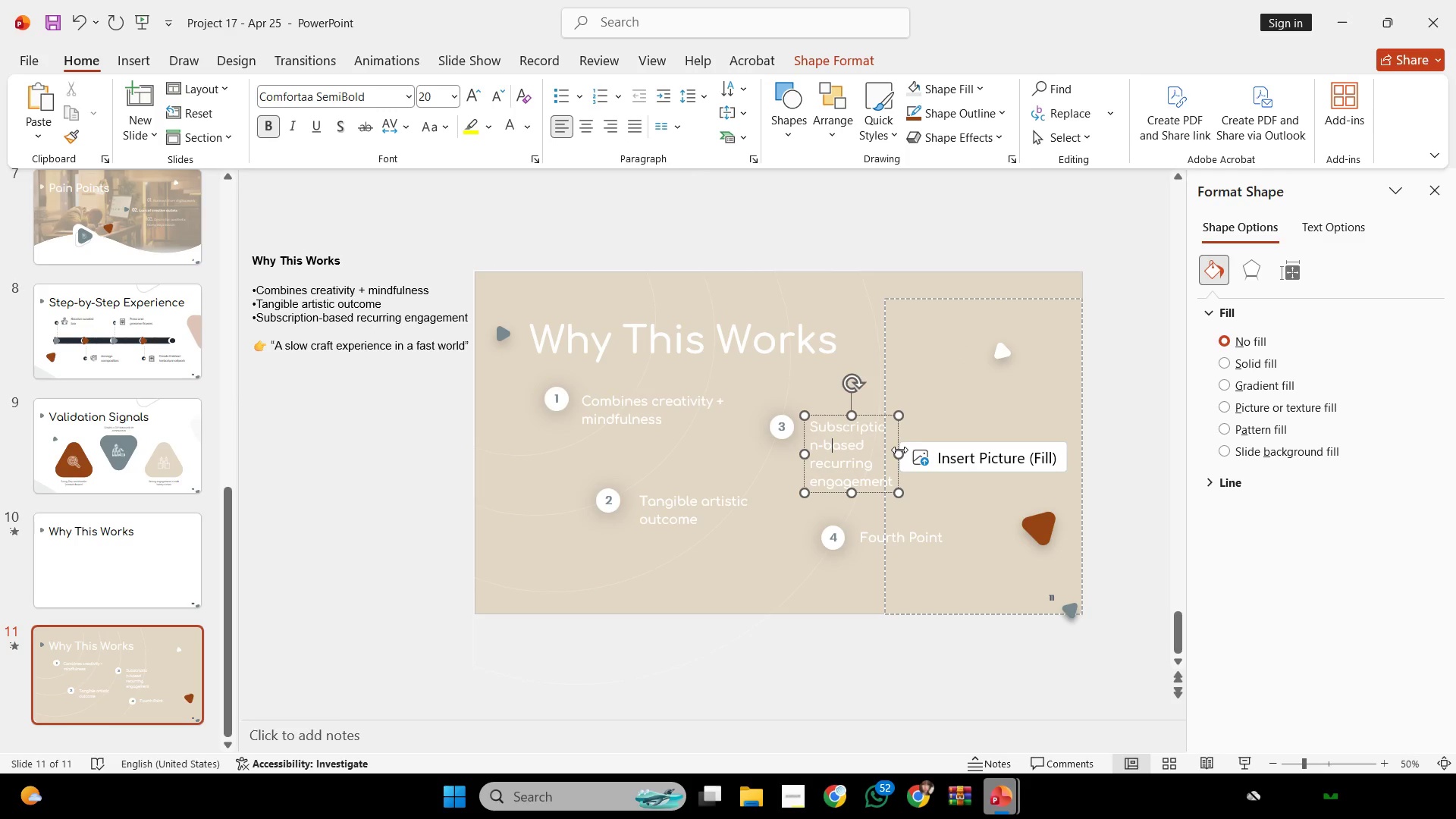 
left_click_drag(start_coordinate=[898, 449], to_coordinate=[970, 460])
 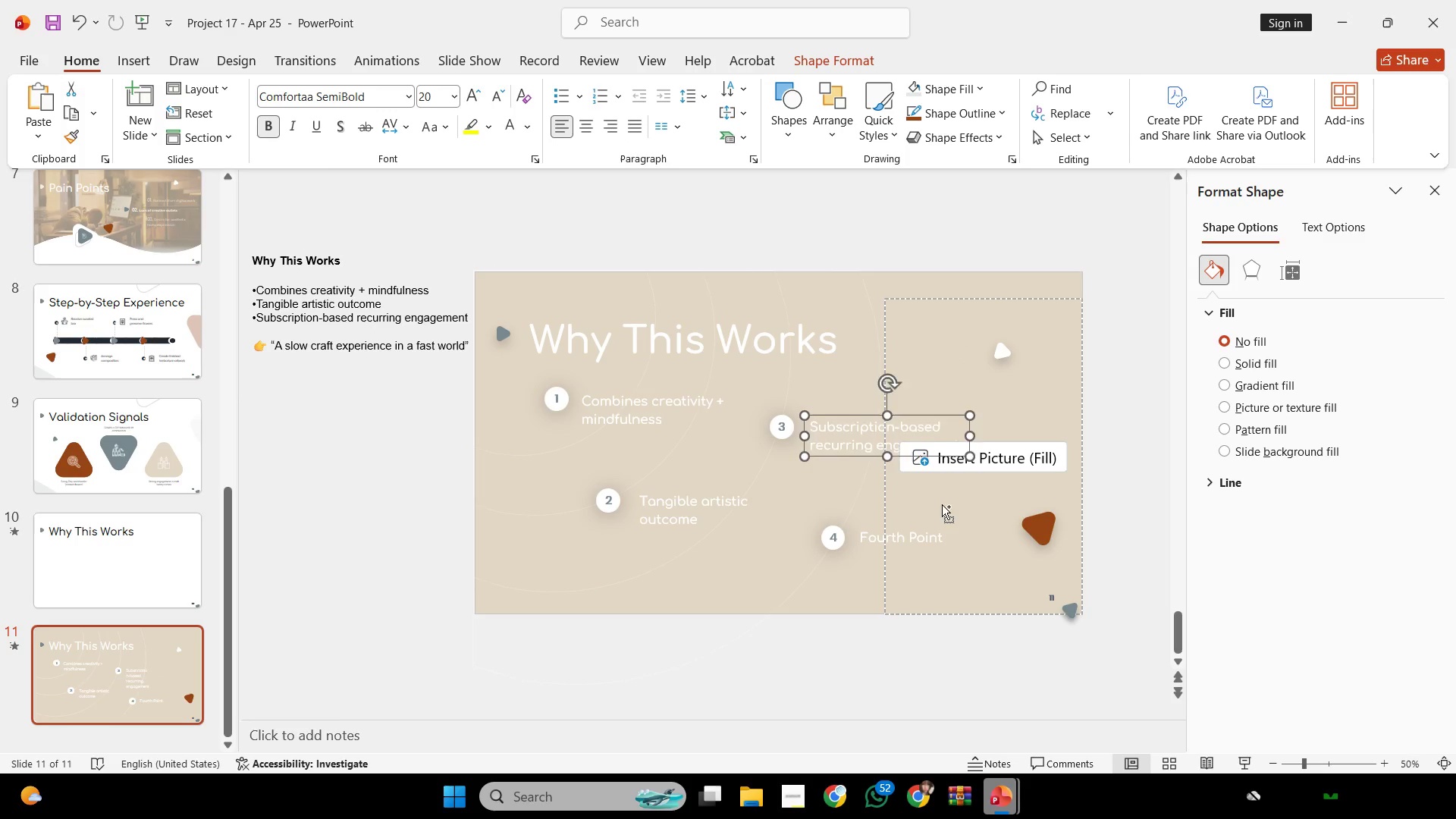 
key(Control+Z)
 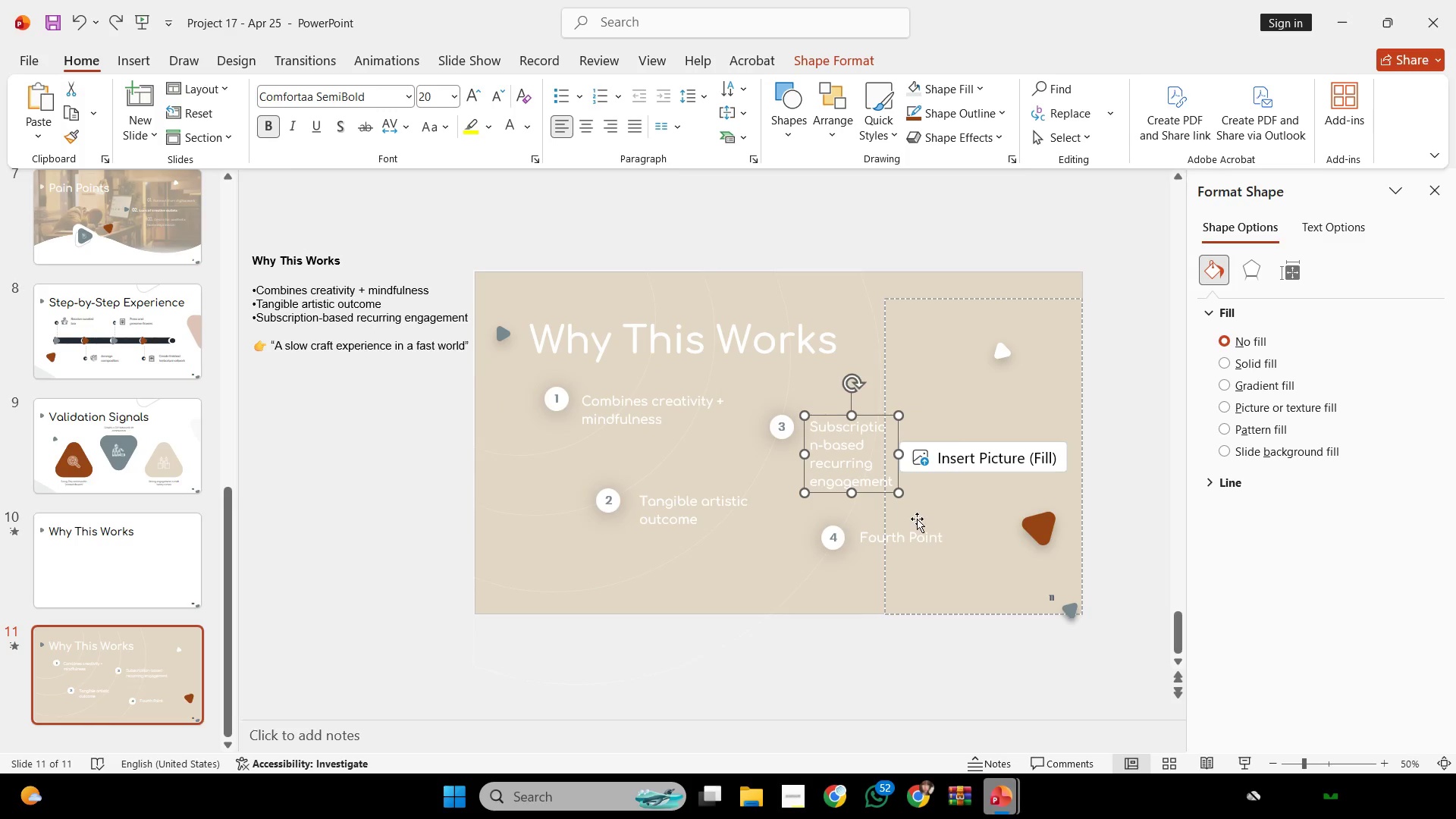 
hold_key(key=ShiftLeft, duration=0.36)
left_click([912, 531])
 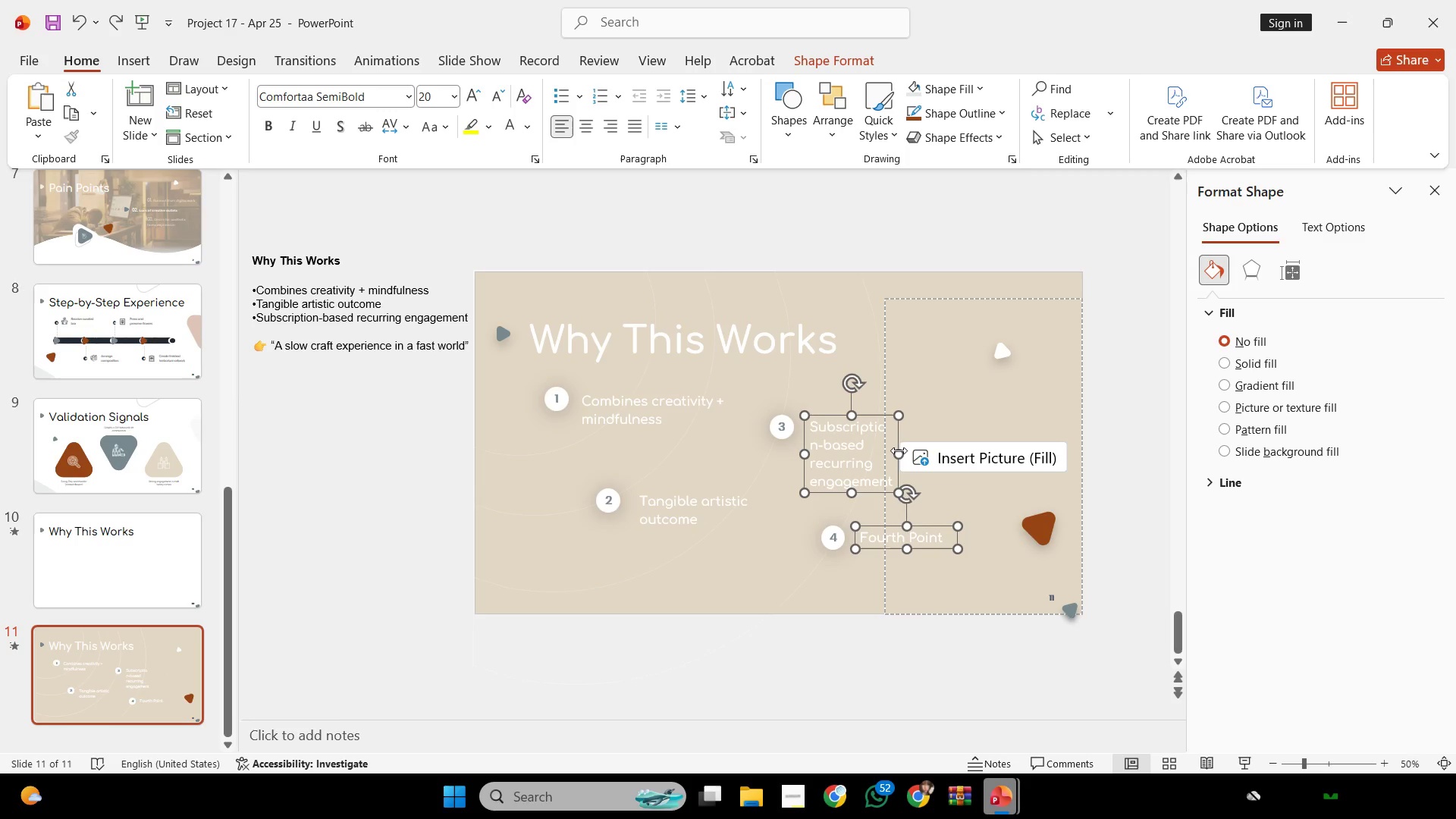 
left_click_drag(start_coordinate=[899, 450], to_coordinate=[977, 452])
 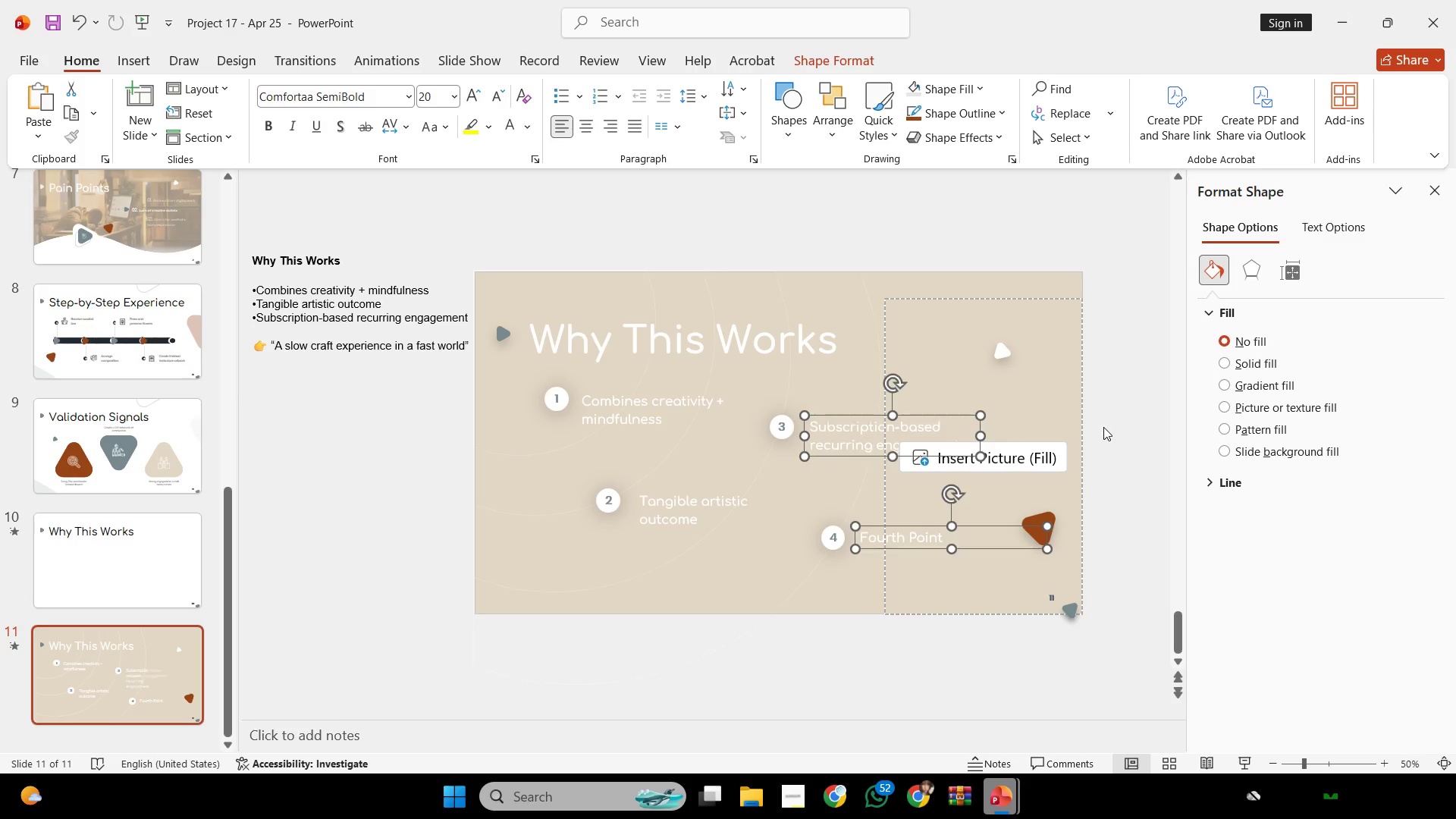 
left_click([1103, 427])
 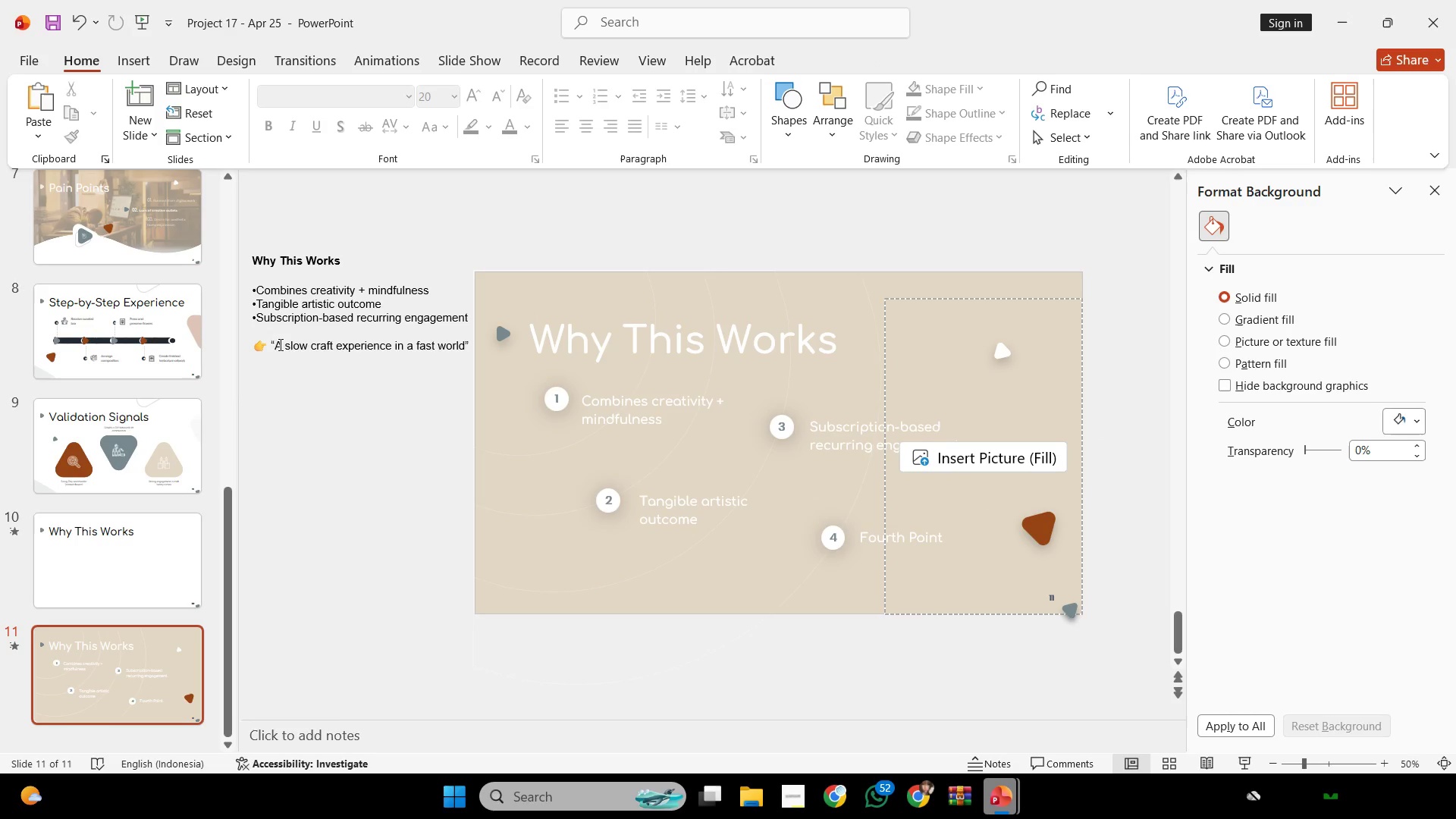 
left_click_drag(start_coordinate=[273, 344], to_coordinate=[529, 350])
 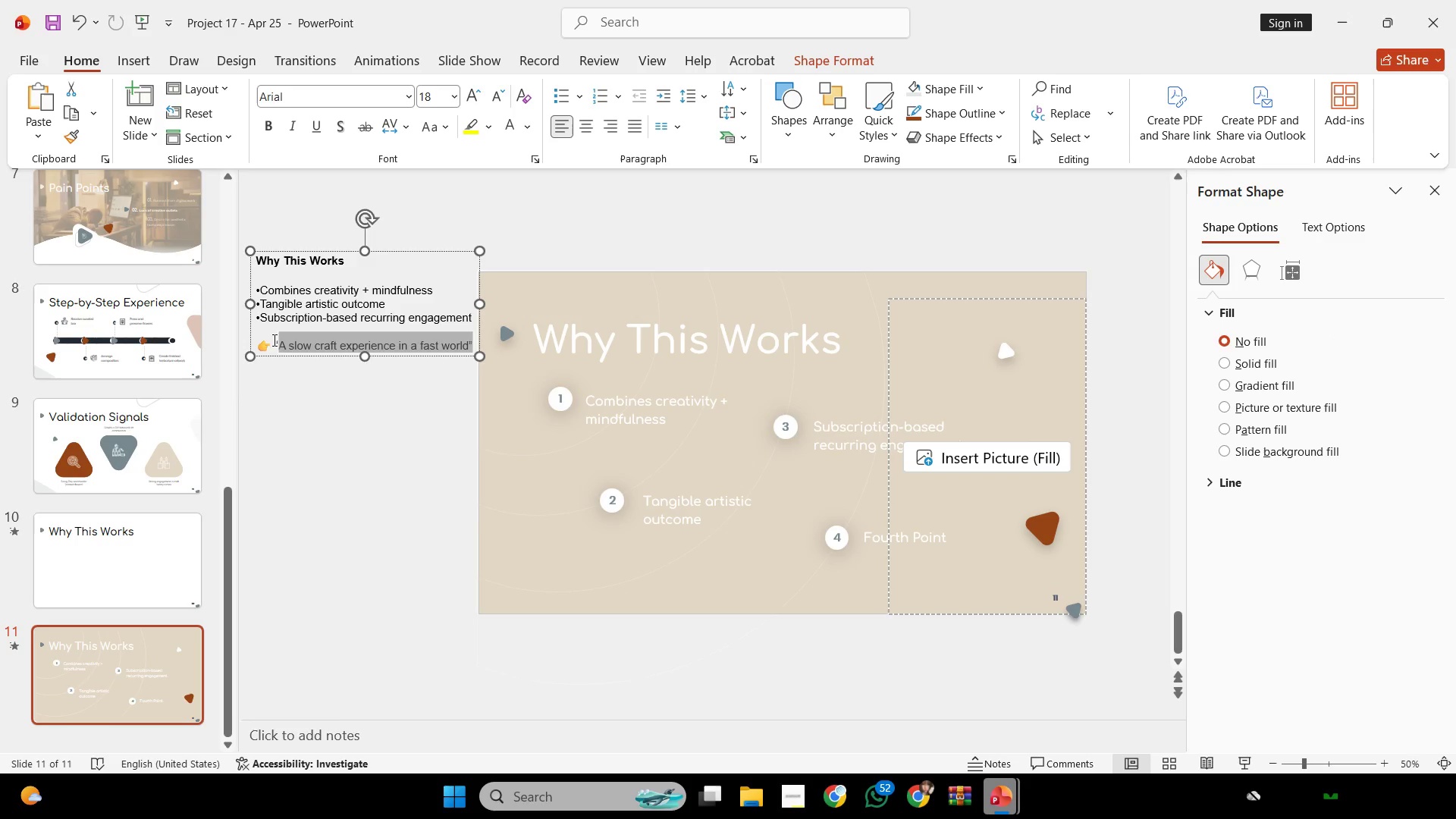 
left_click_drag(start_coordinate=[273, 340], to_coordinate=[561, 342])
 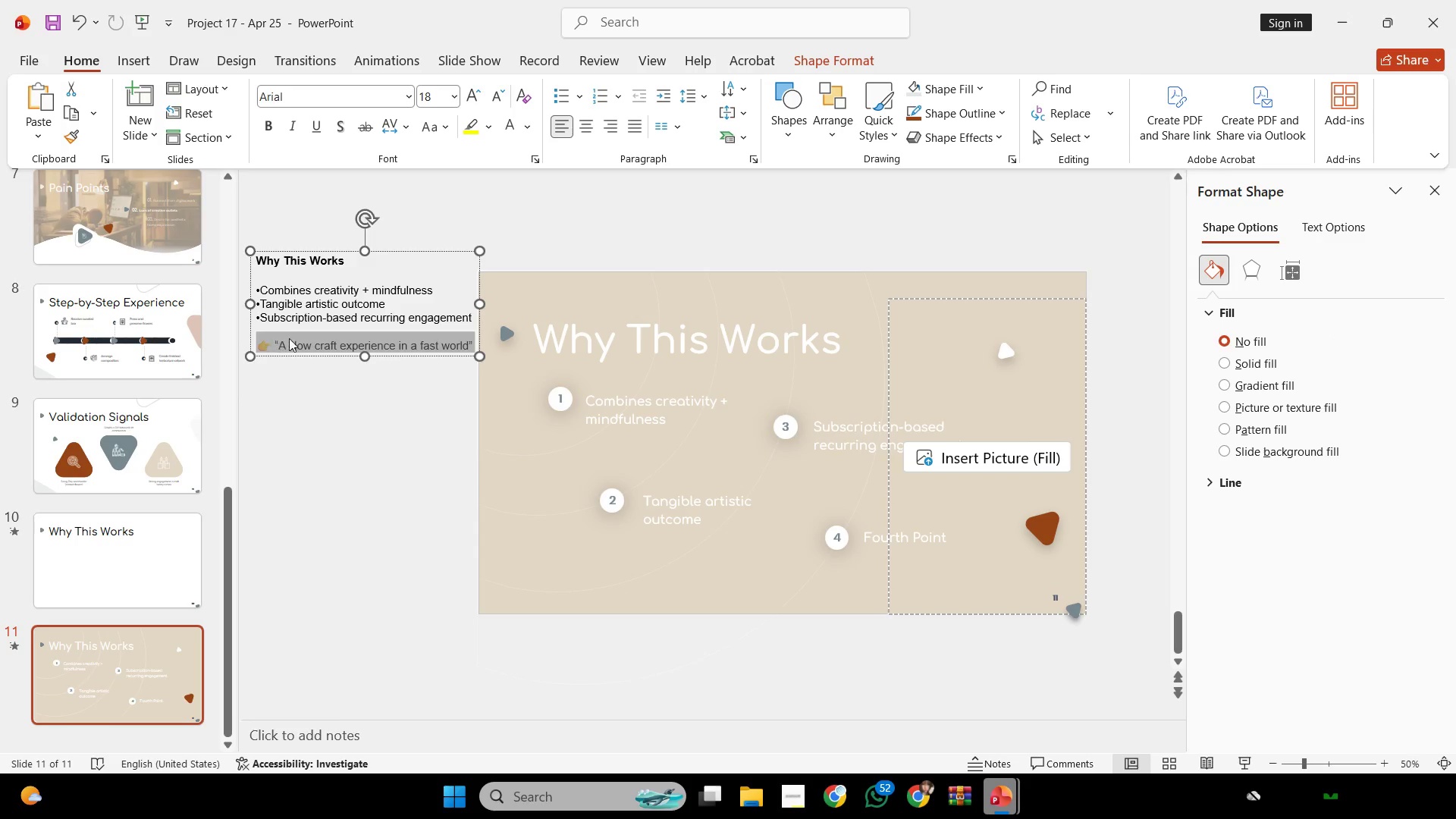 
key(Control+C)
 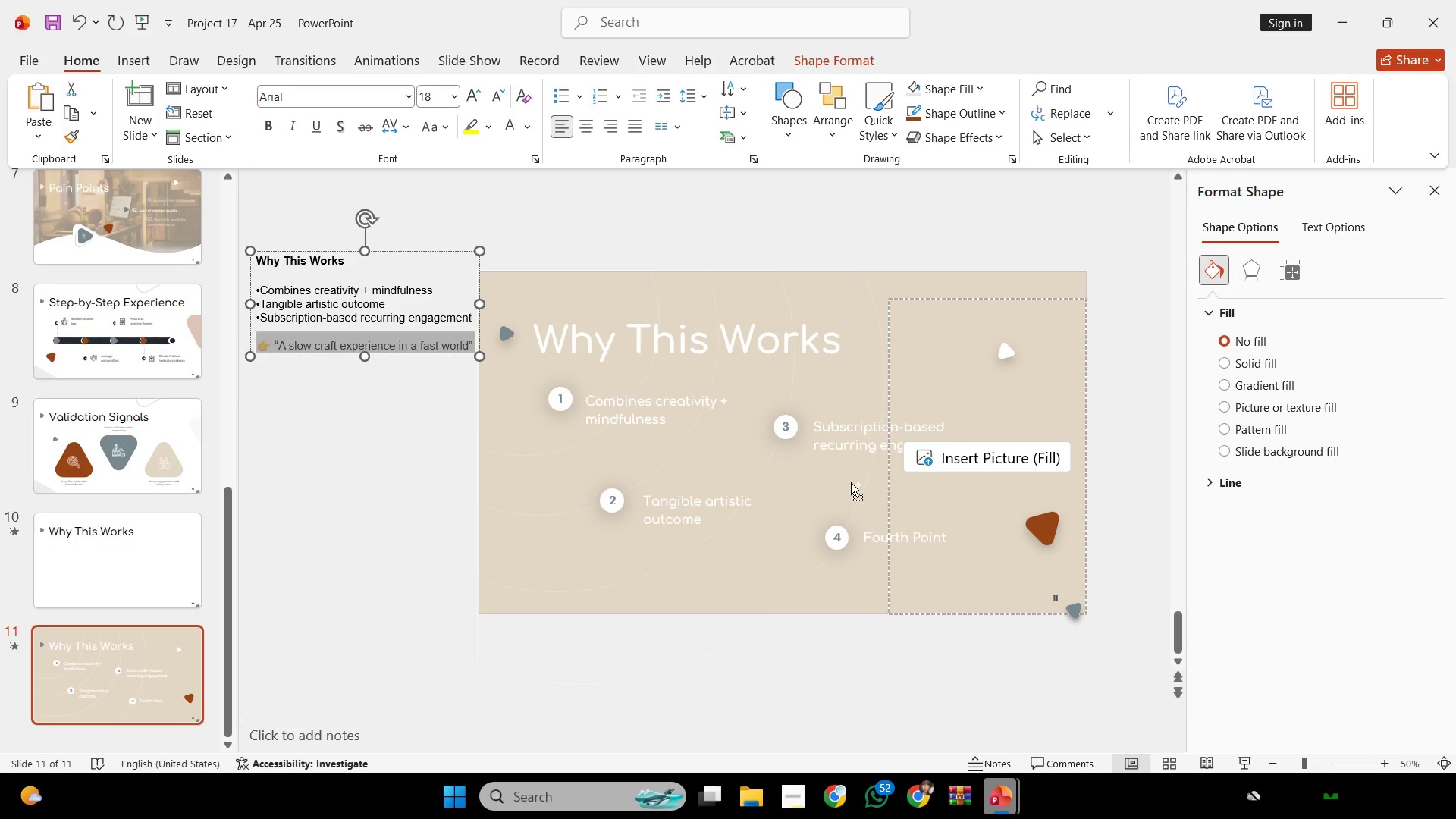 
key(Control+C)
 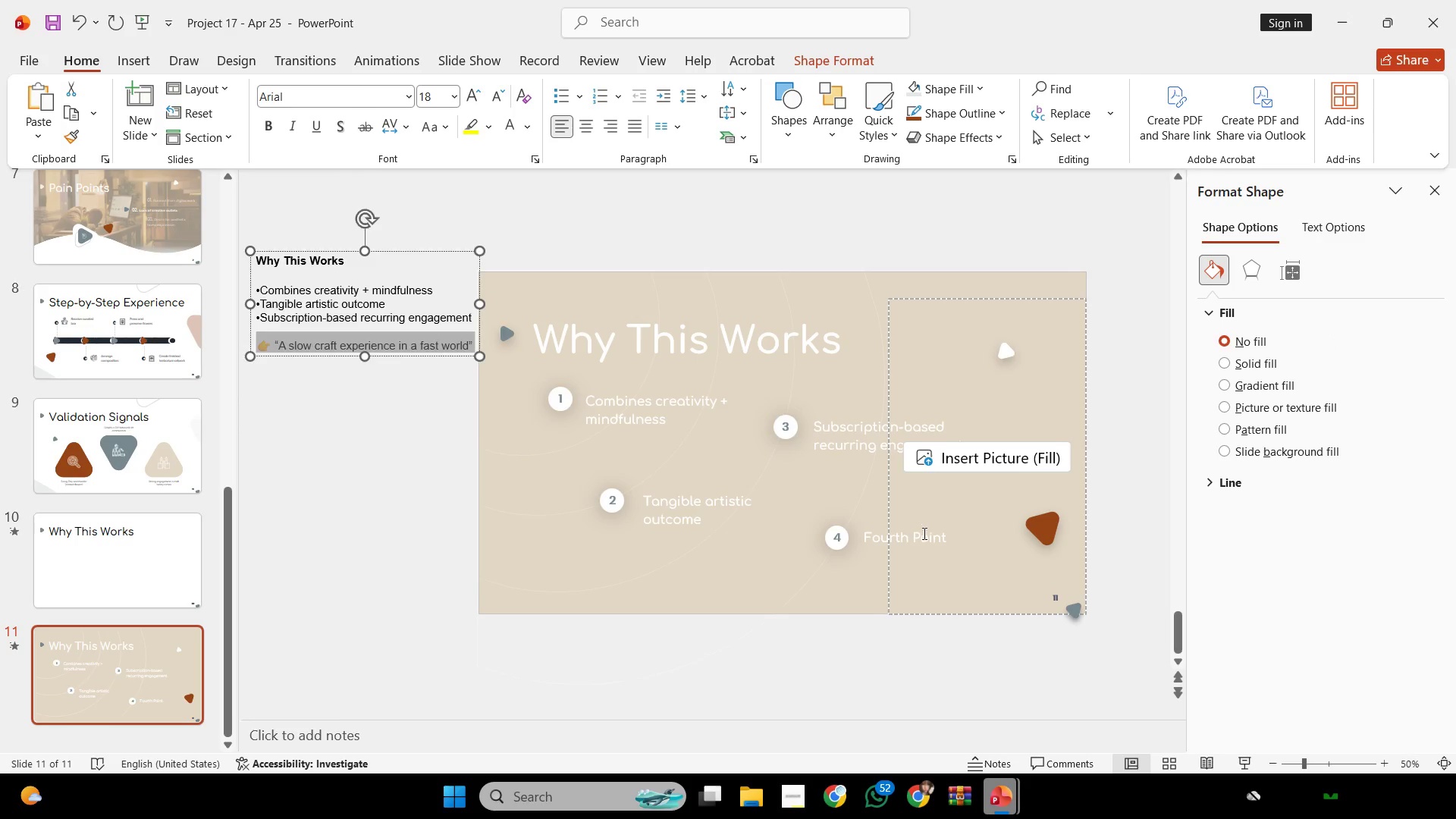 
left_click([923, 533])
 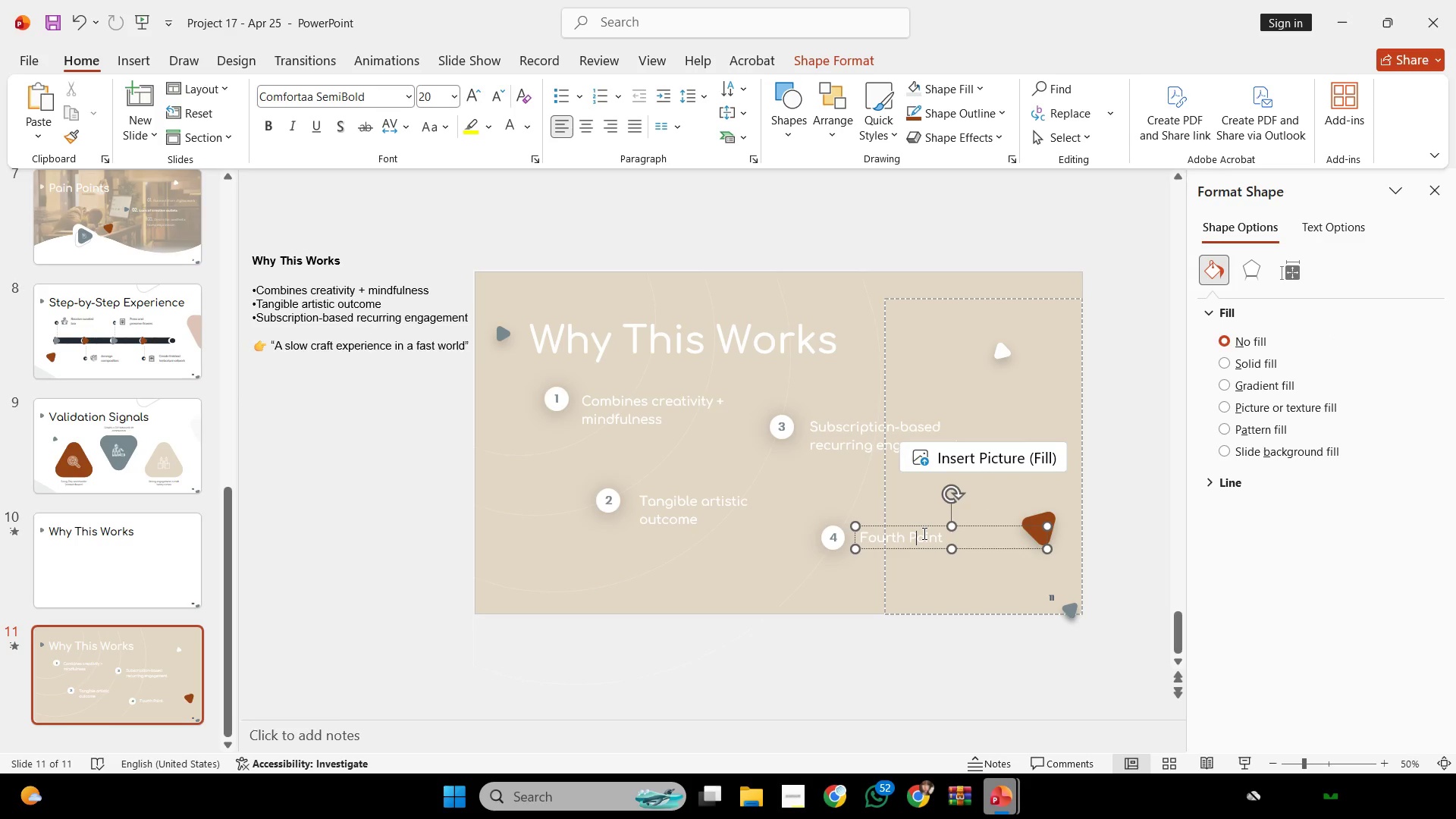 
key(Control+ControlLeft)
 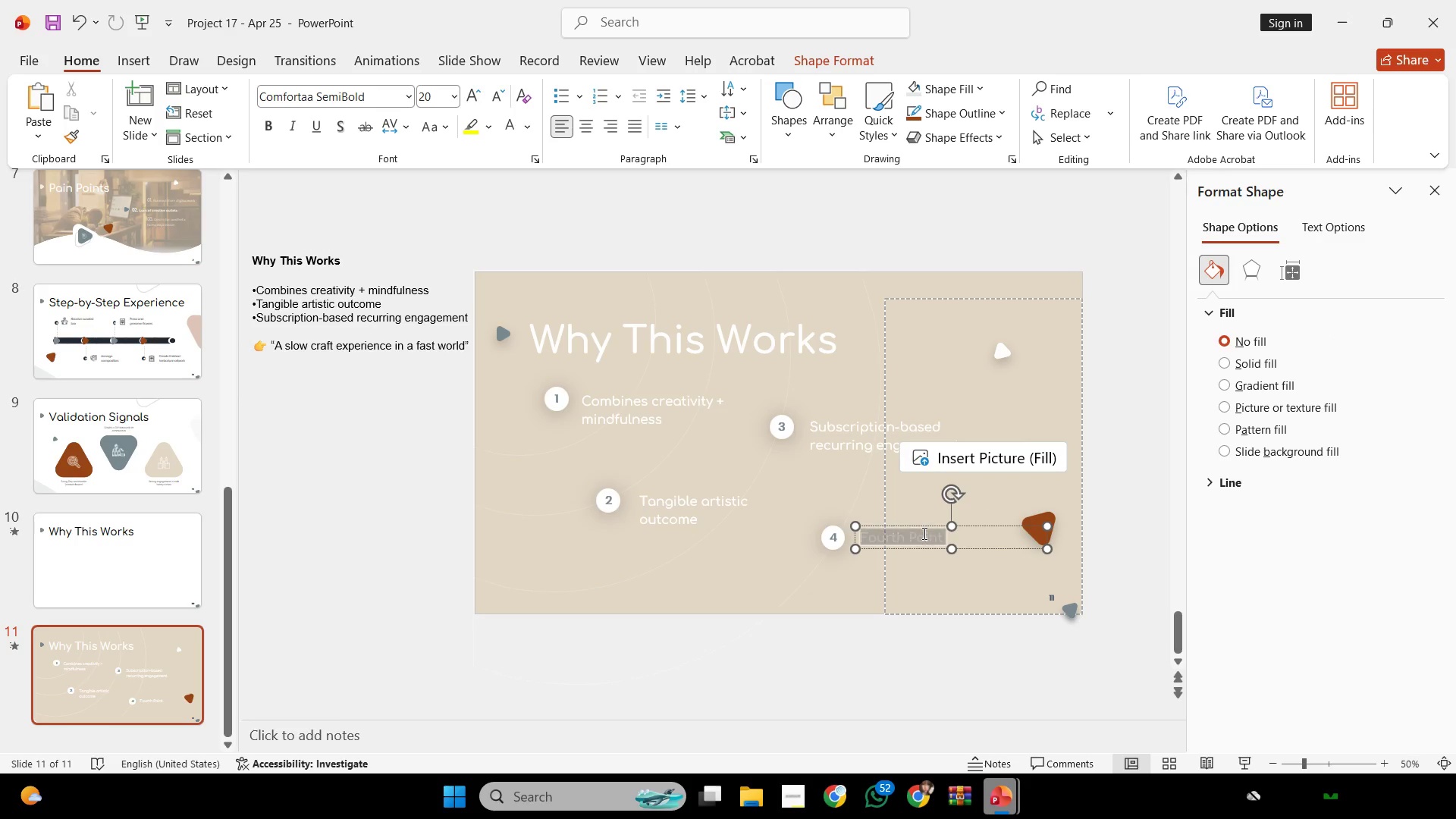 
key(Control+A)
 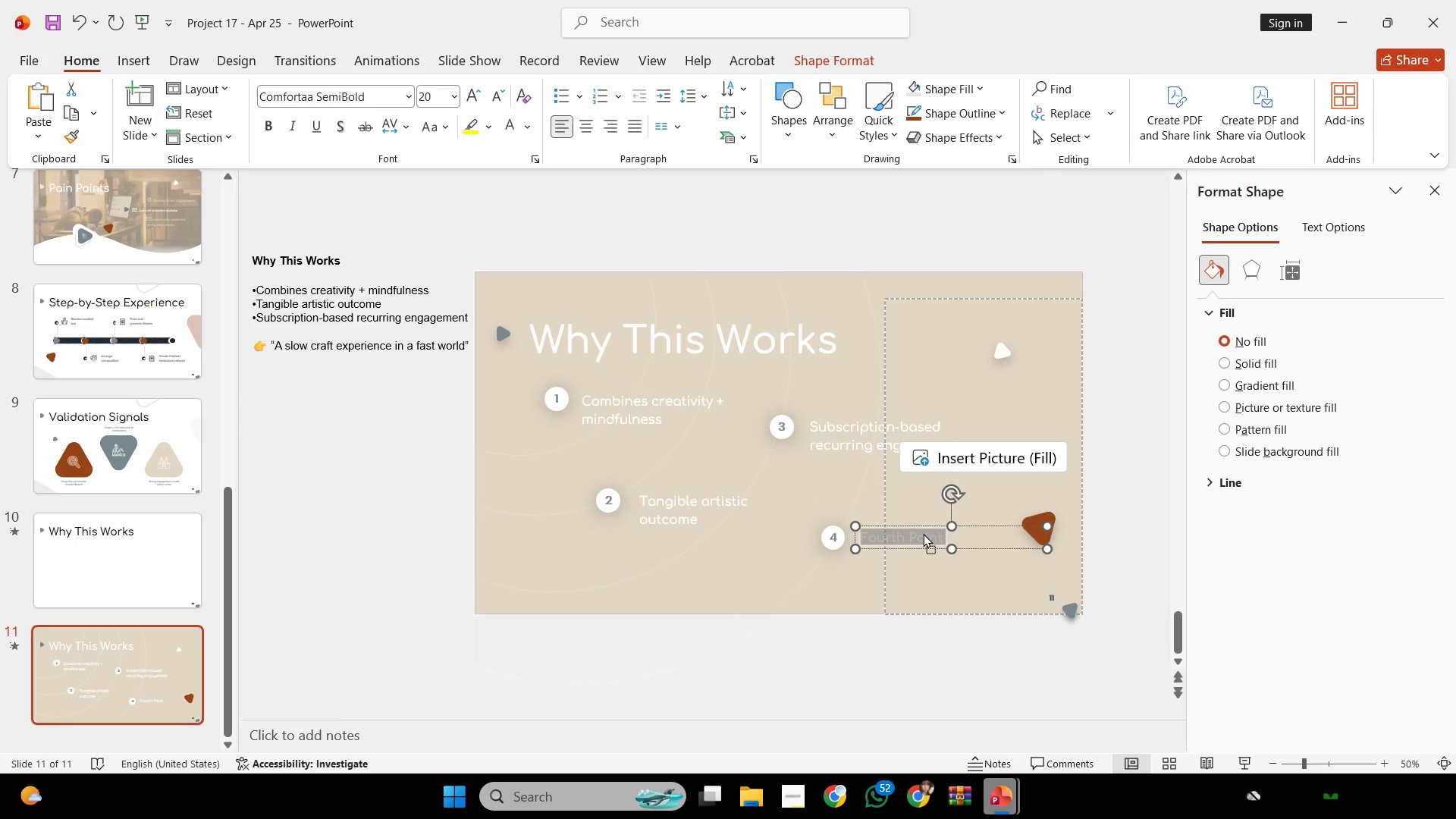 
right_click([923, 533])
 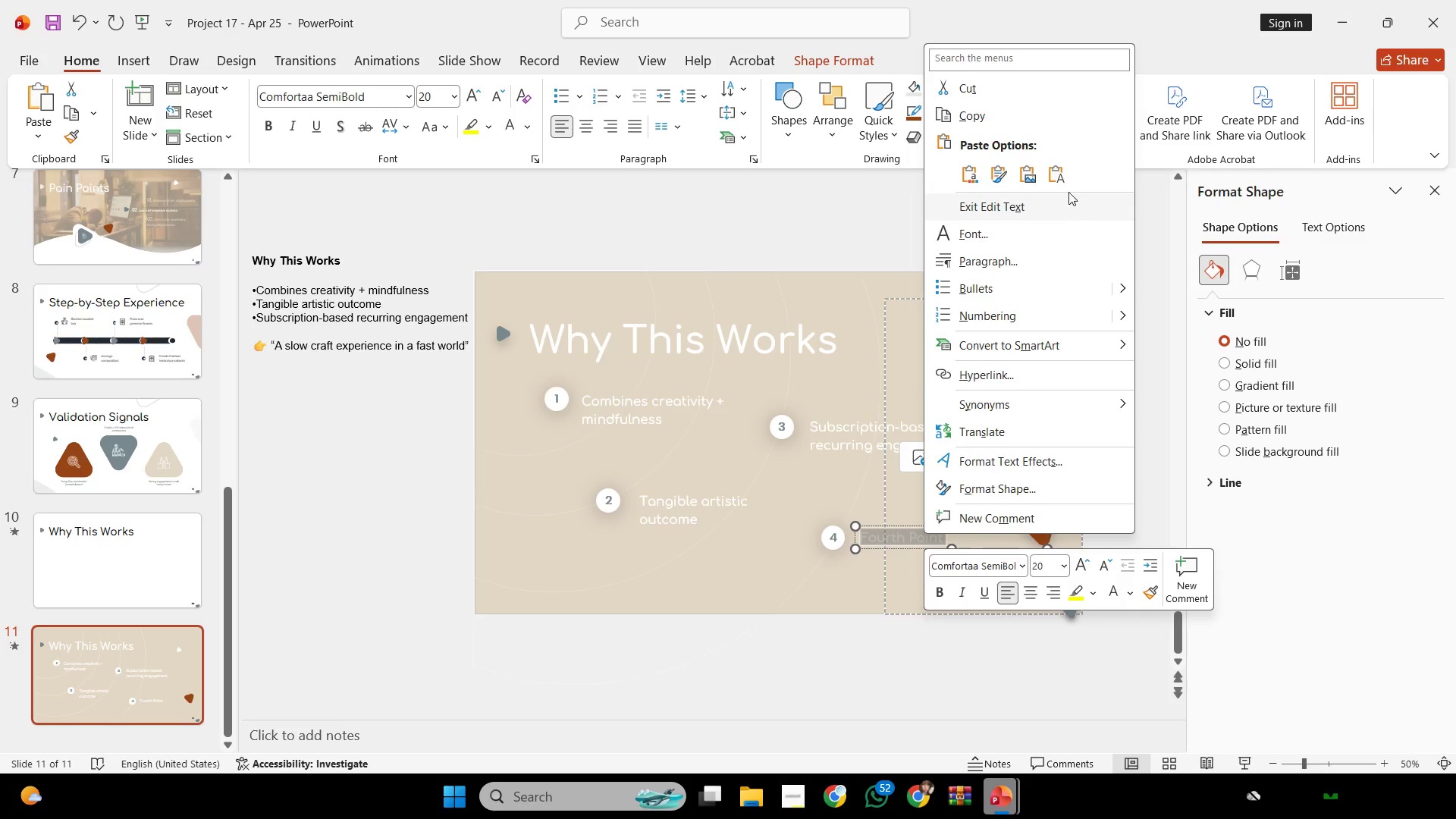 
left_click([1065, 180])
 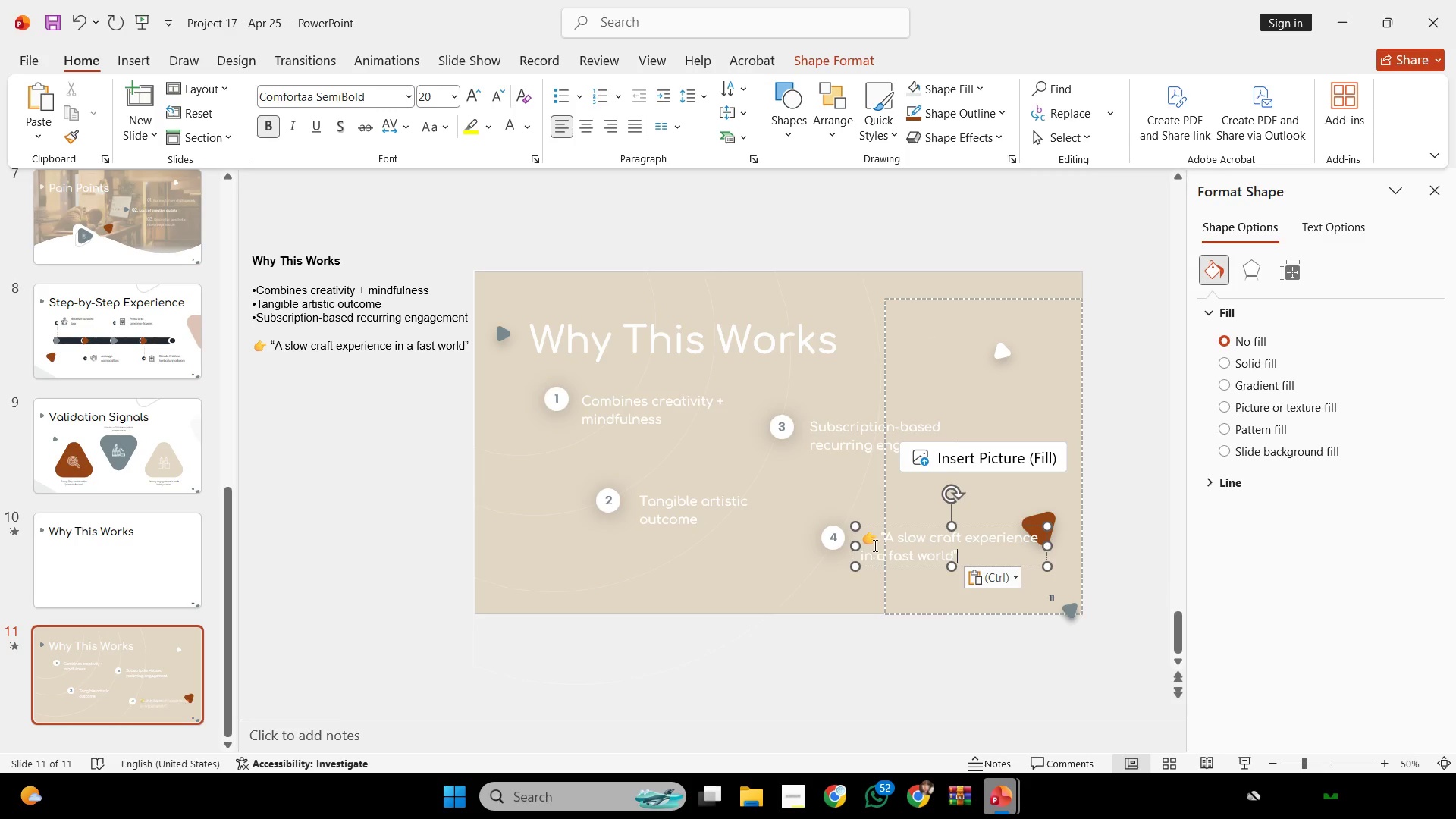 
left_click([878, 535])
 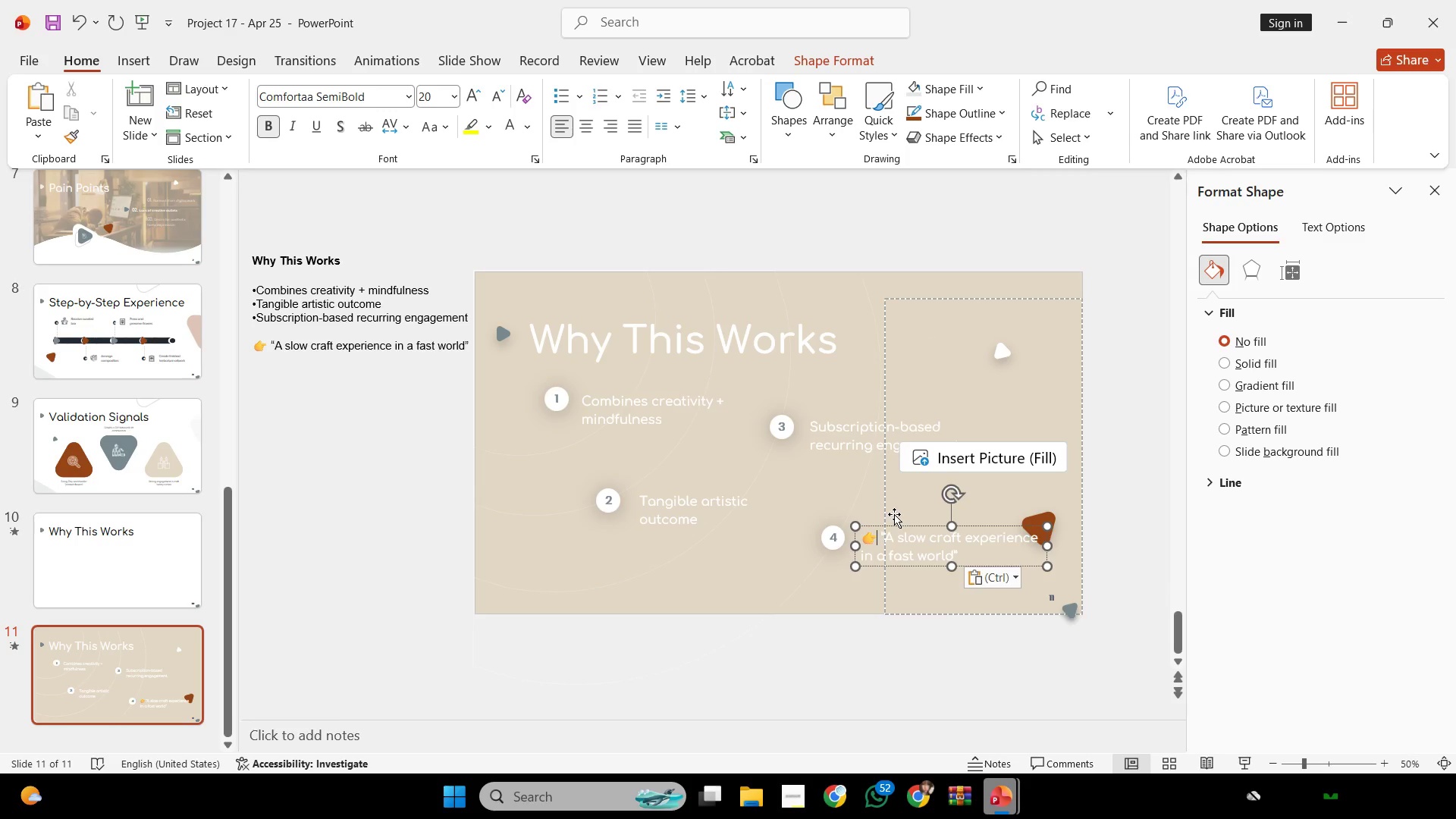 
key(Backspace)
 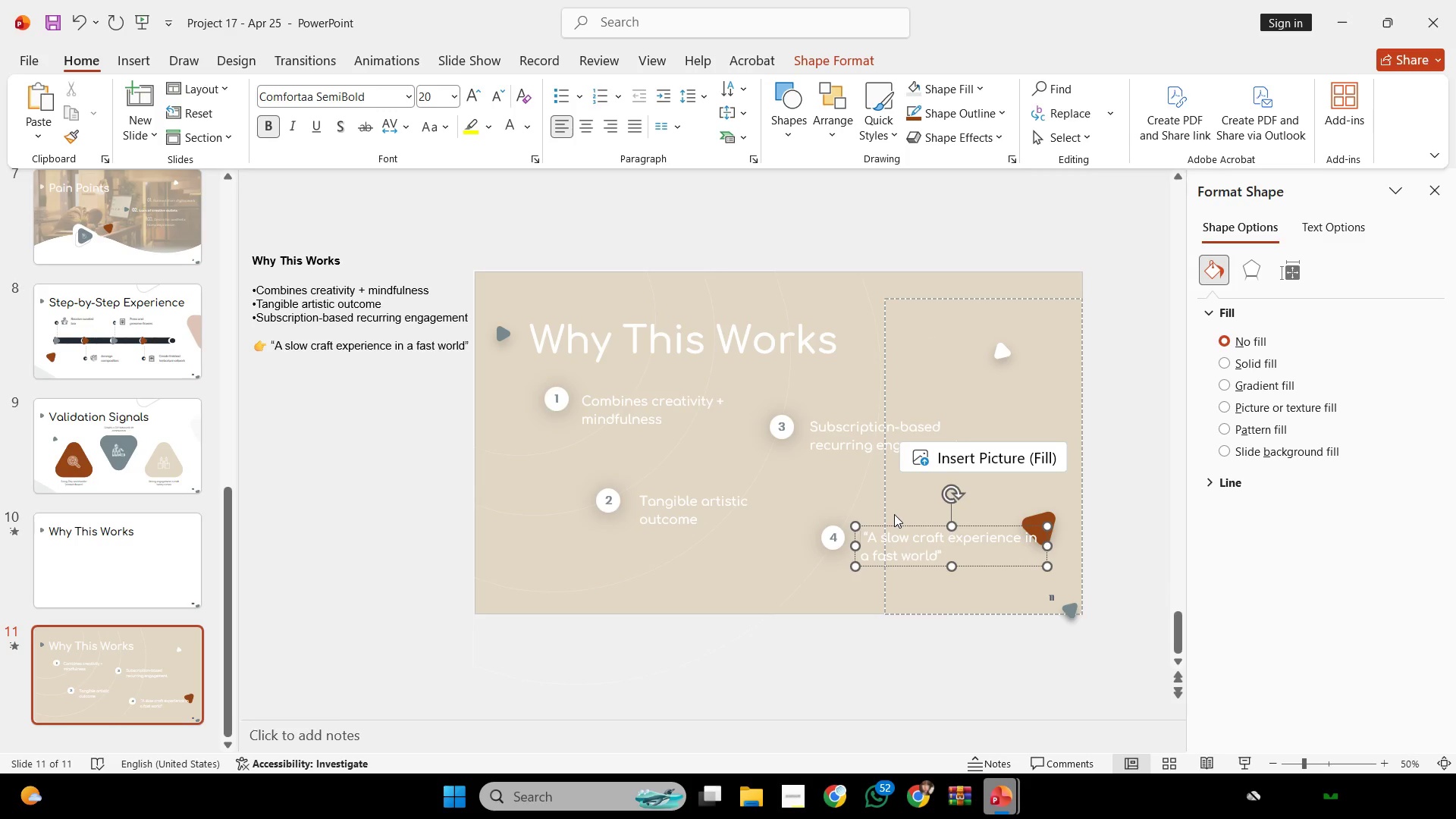 
key(Backspace)
 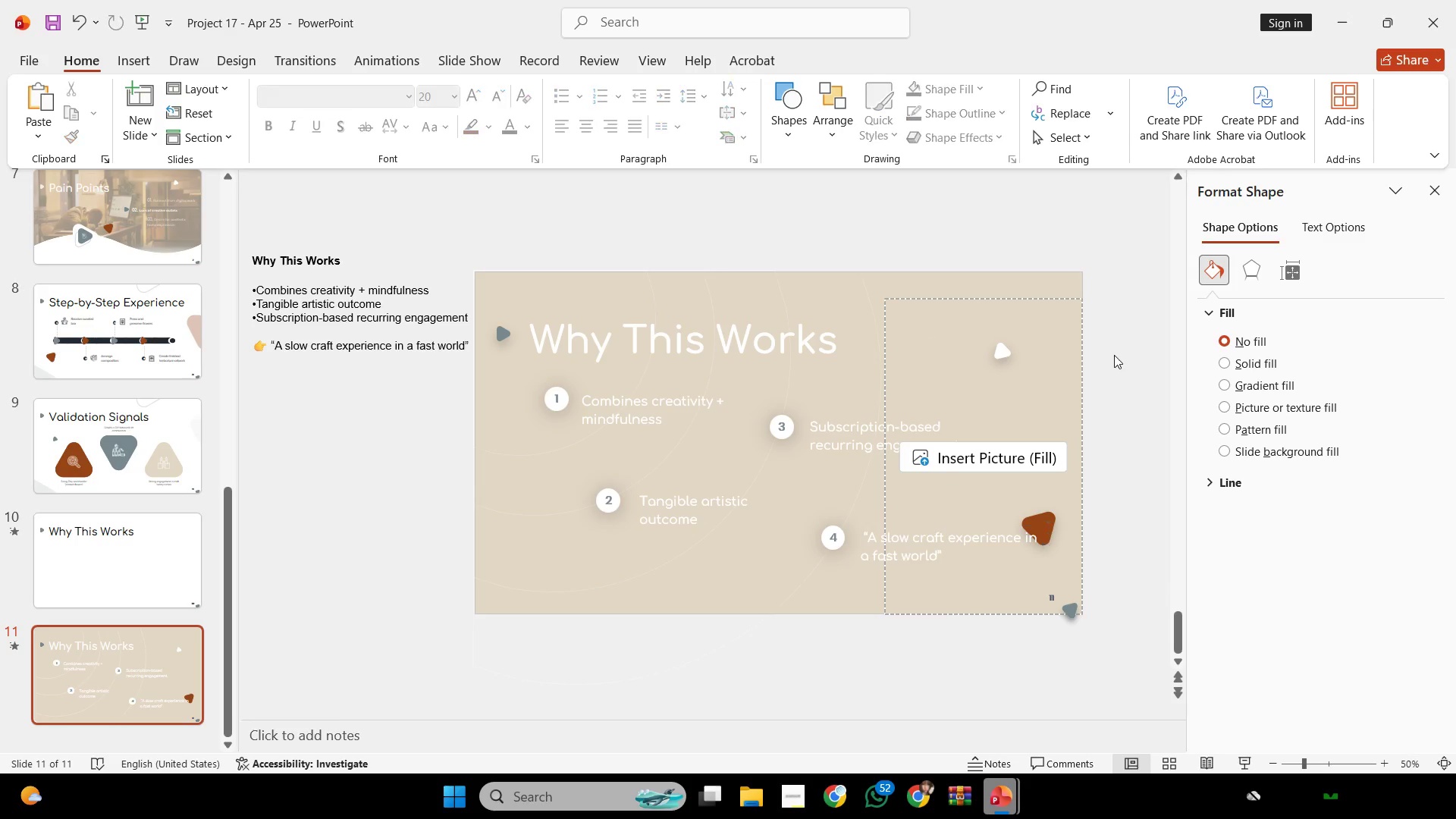 
double_click([1024, 449])
 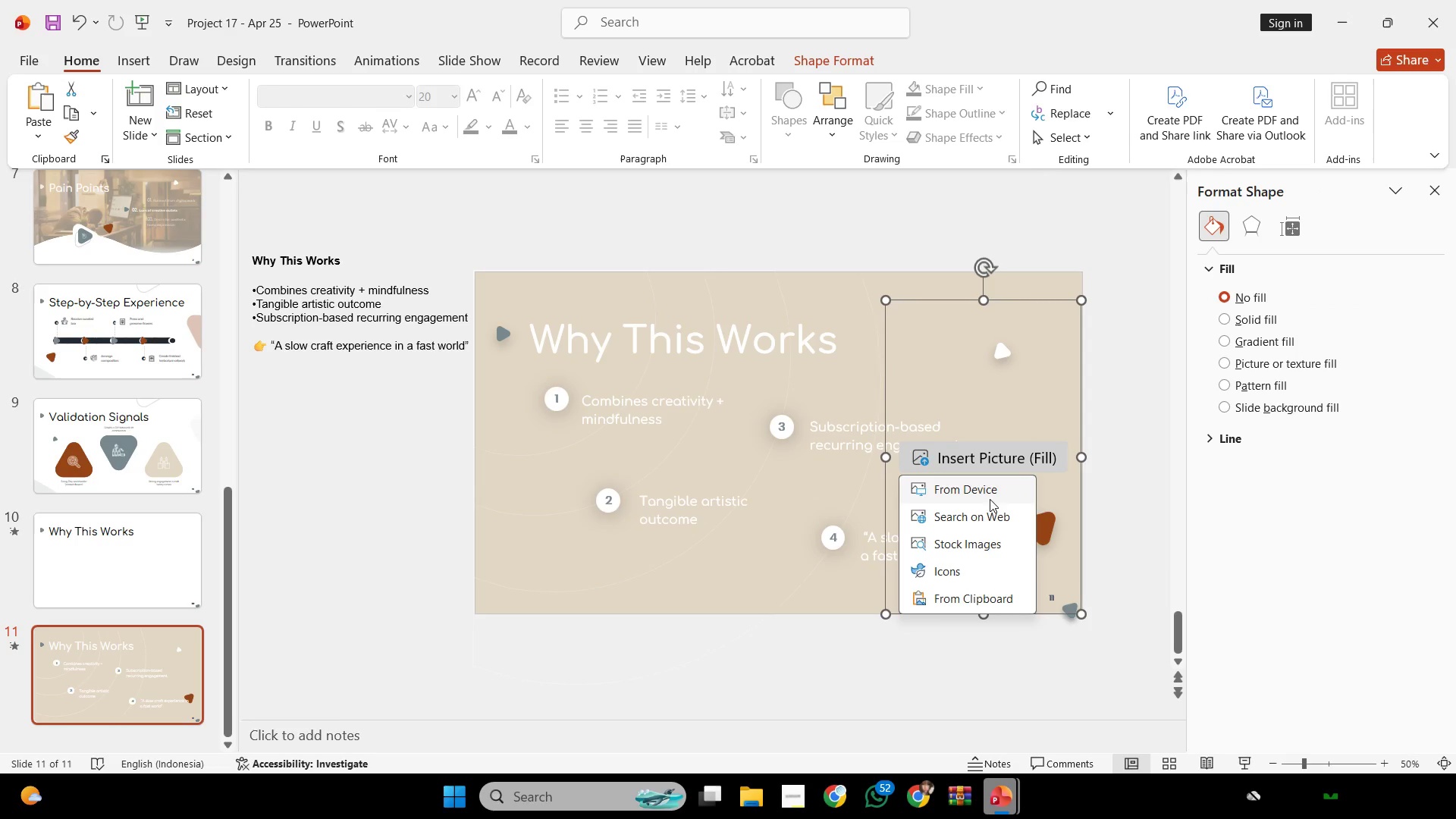 
left_click([995, 492])
 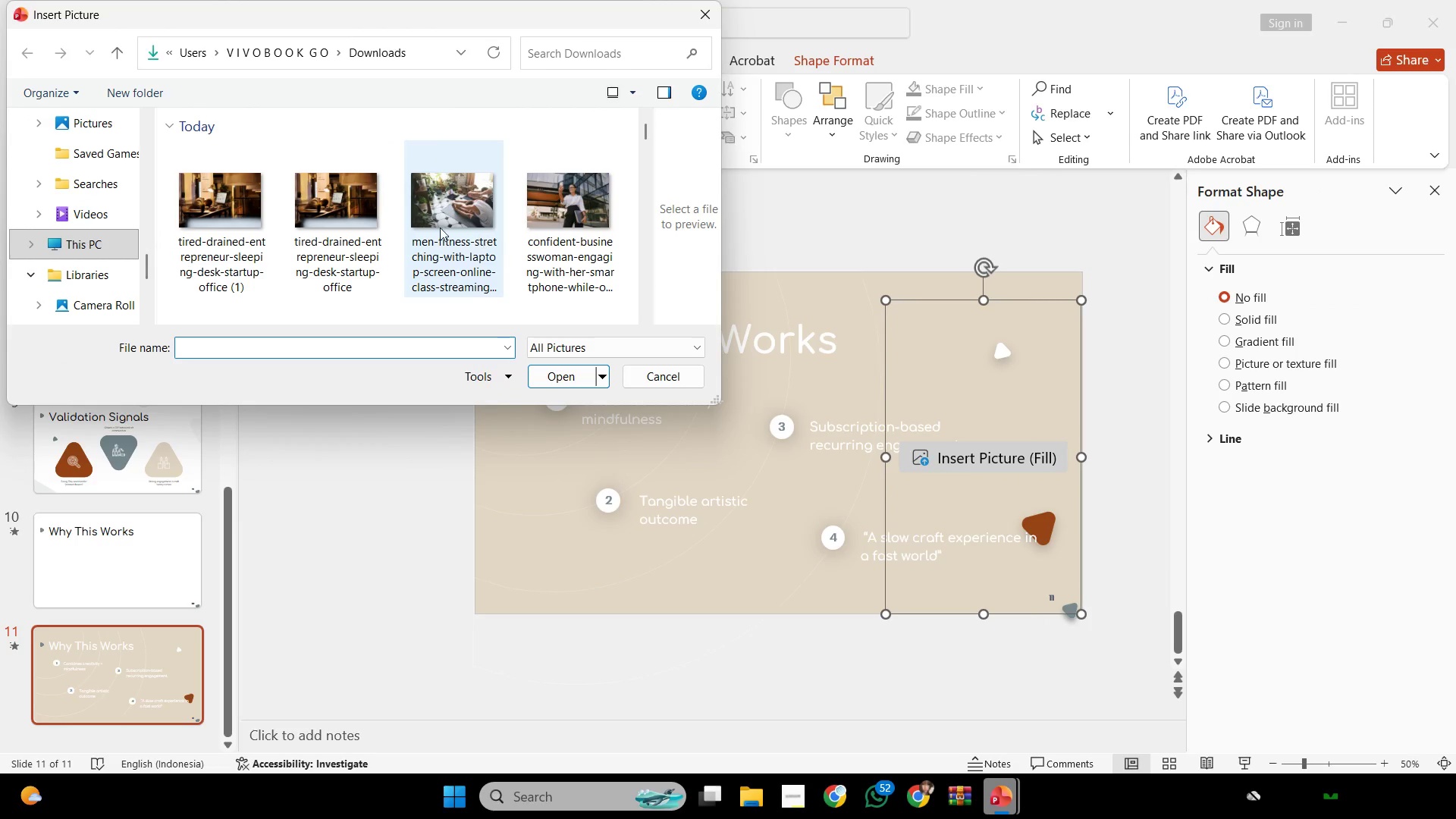 
double_click([347, 212])
 